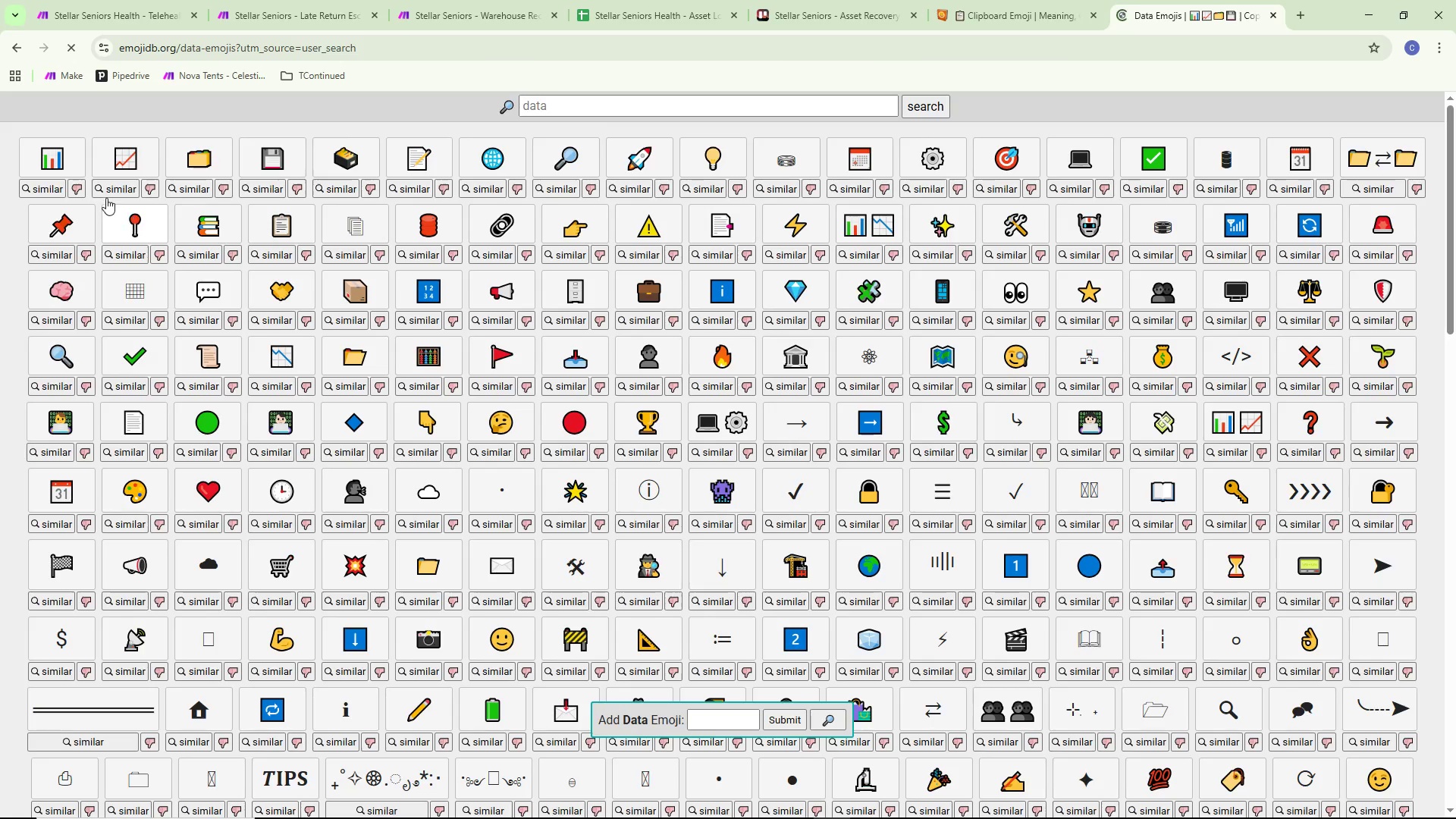 
left_click([48, 156])
 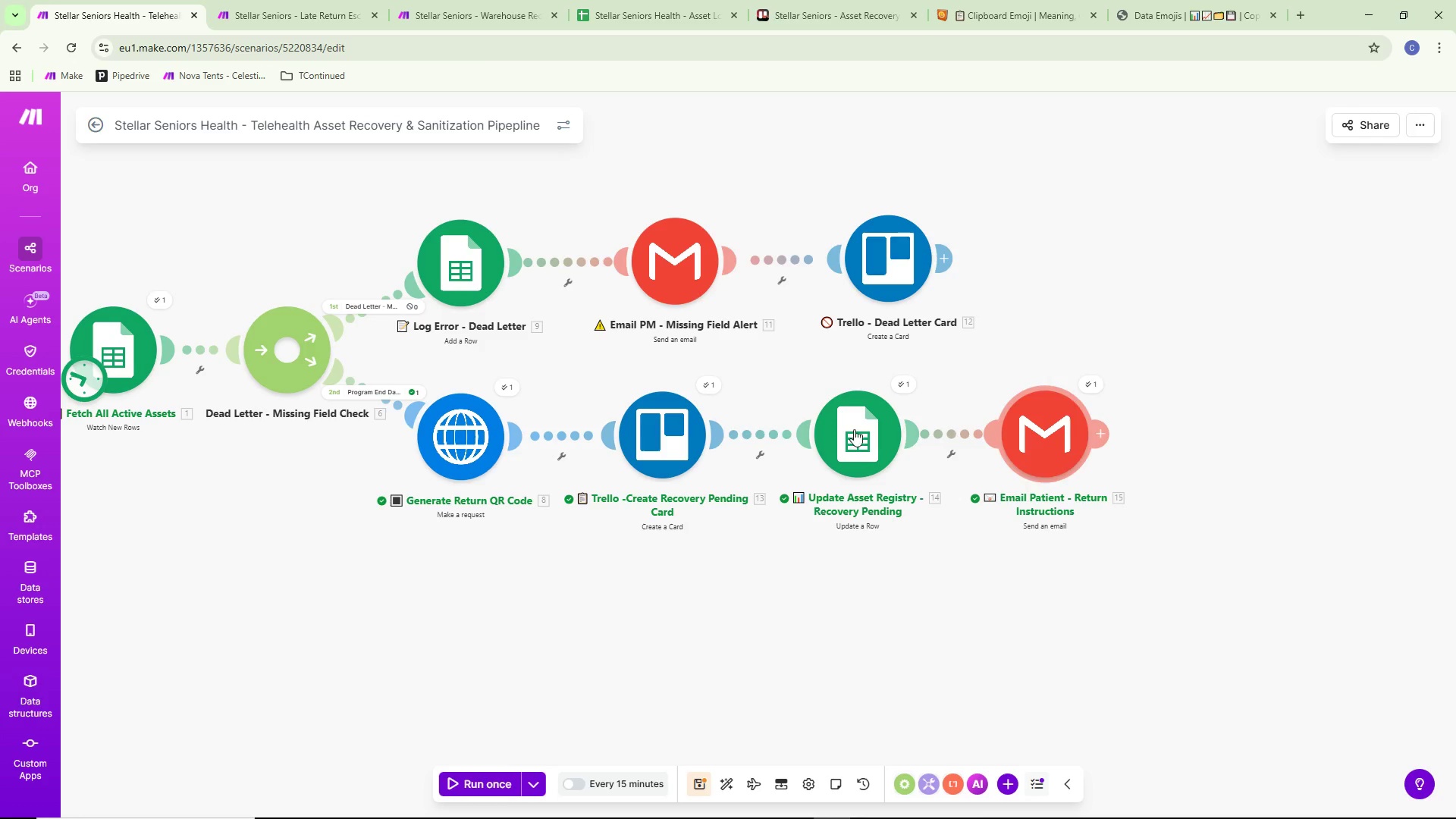 
left_click([497, 0])
 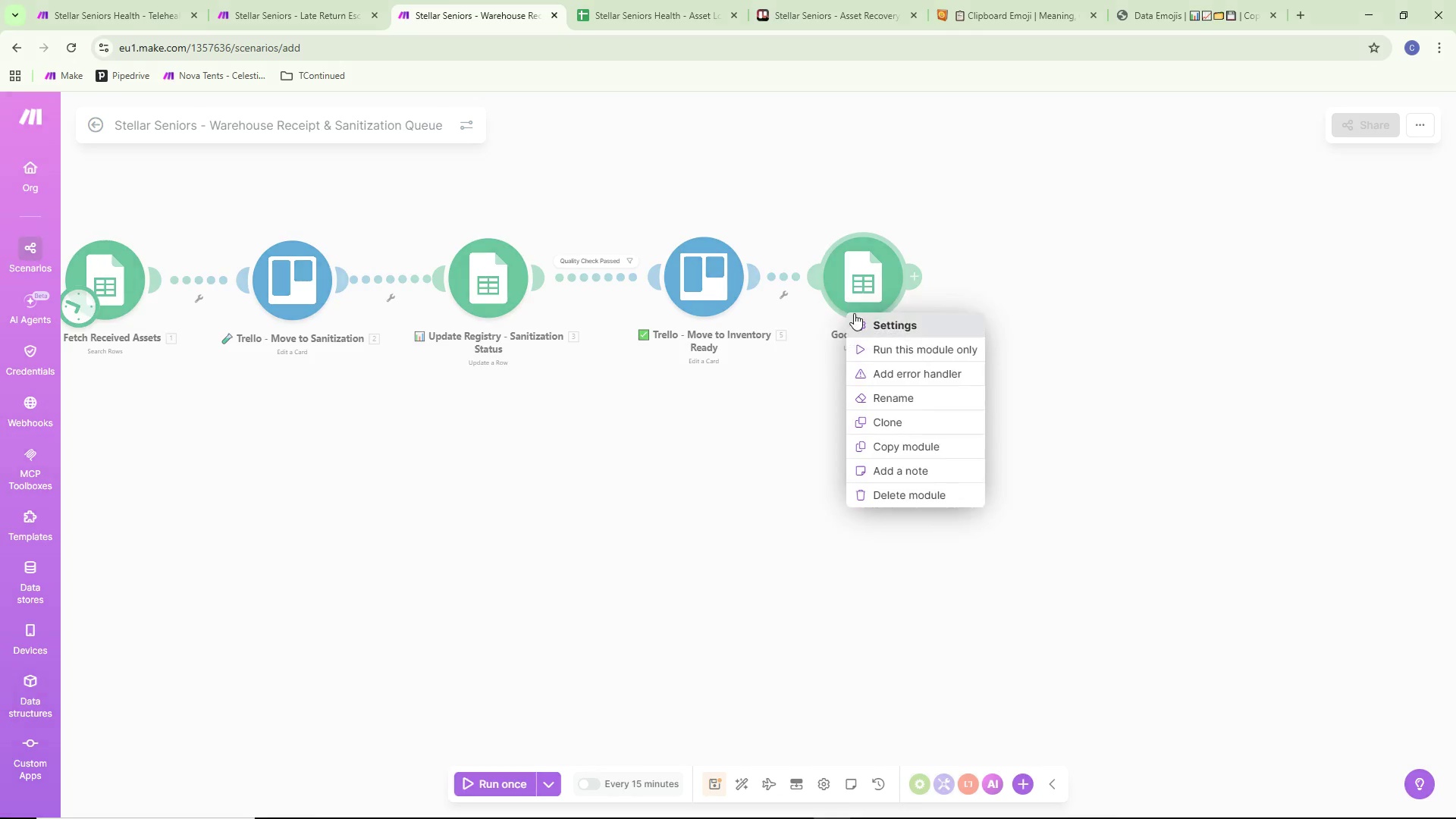 
left_click([902, 397])
 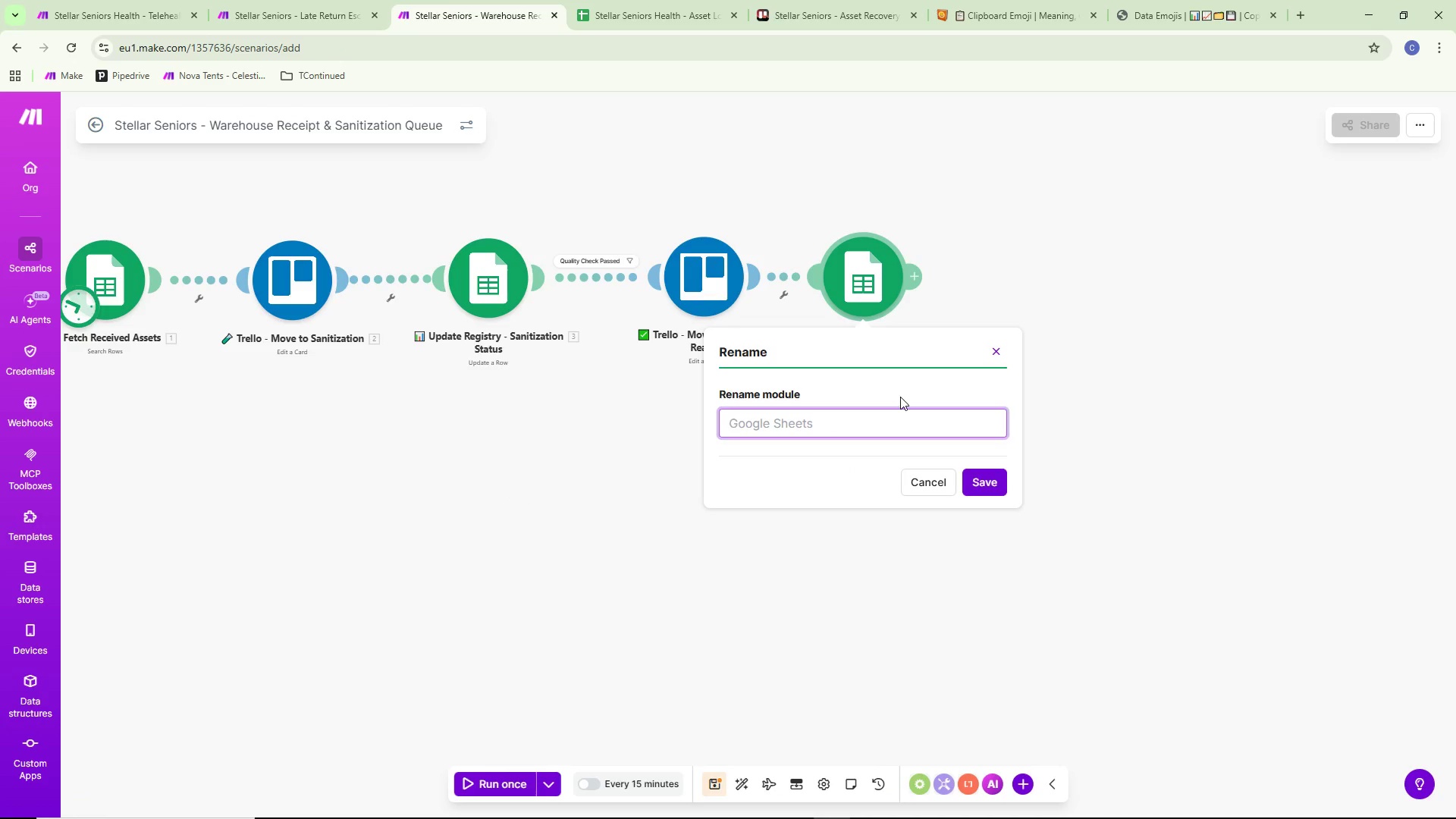 
key(Control+ControlLeft)
 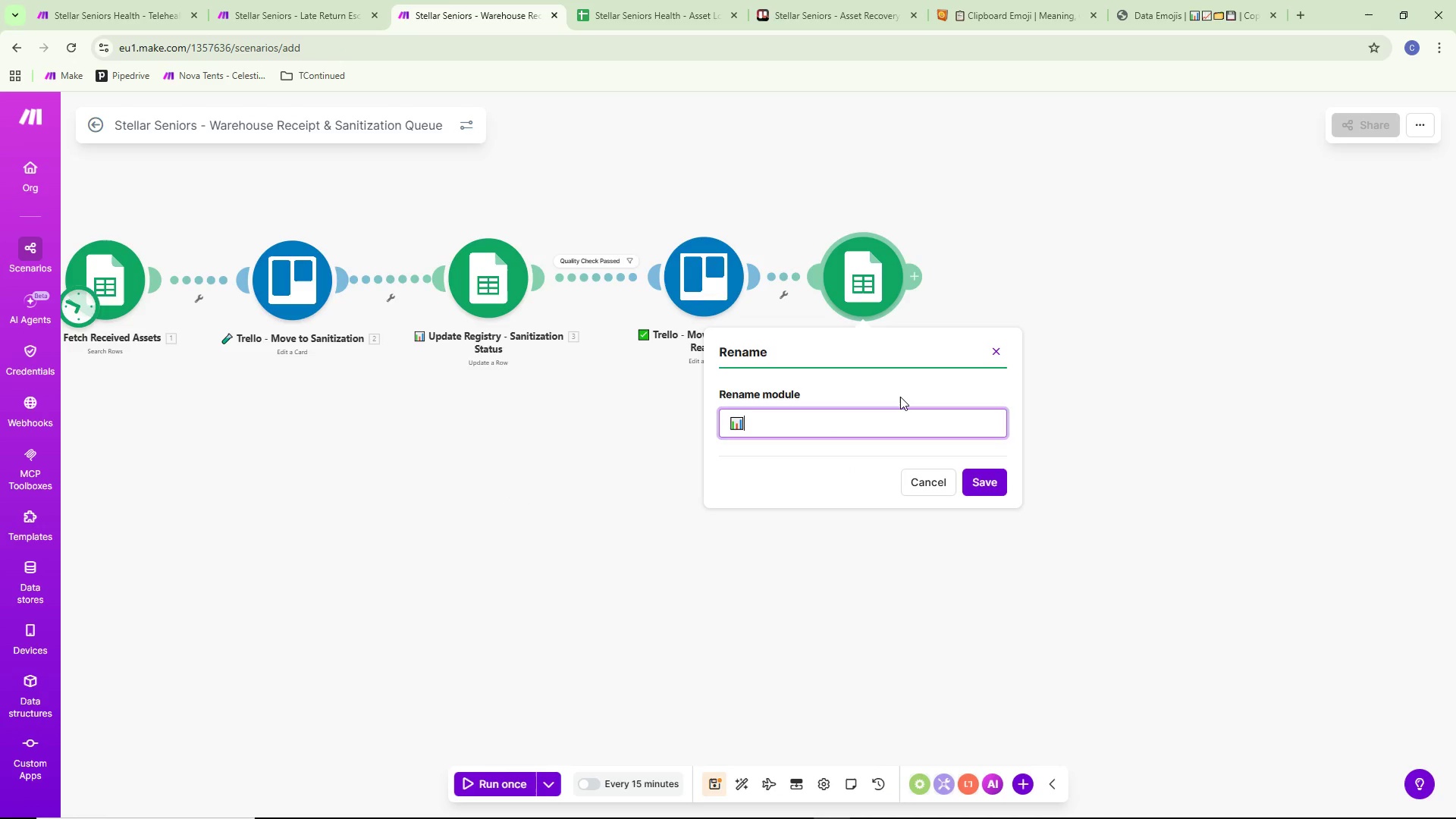 
key(Control+V)
 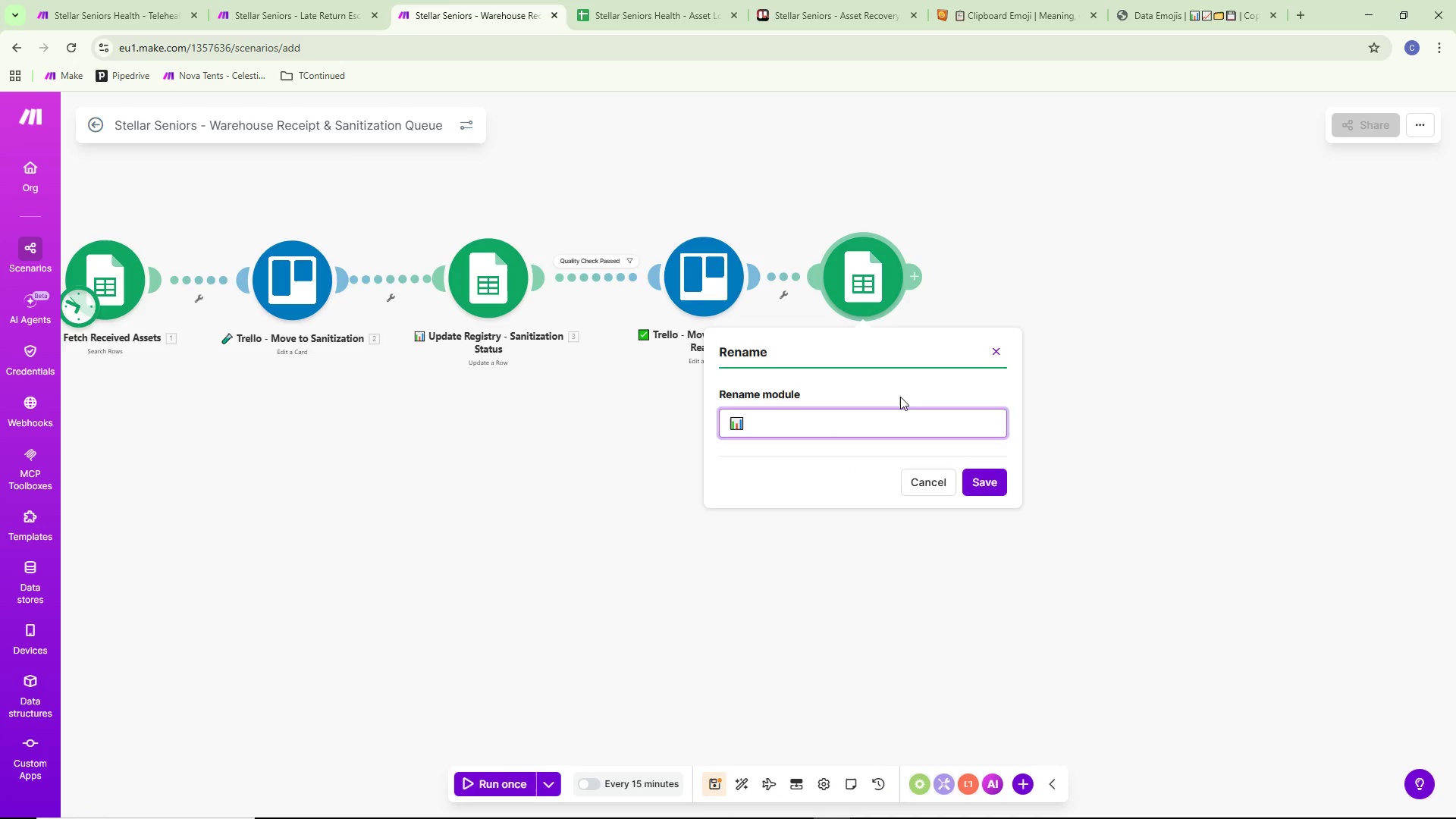 
type( Update)
 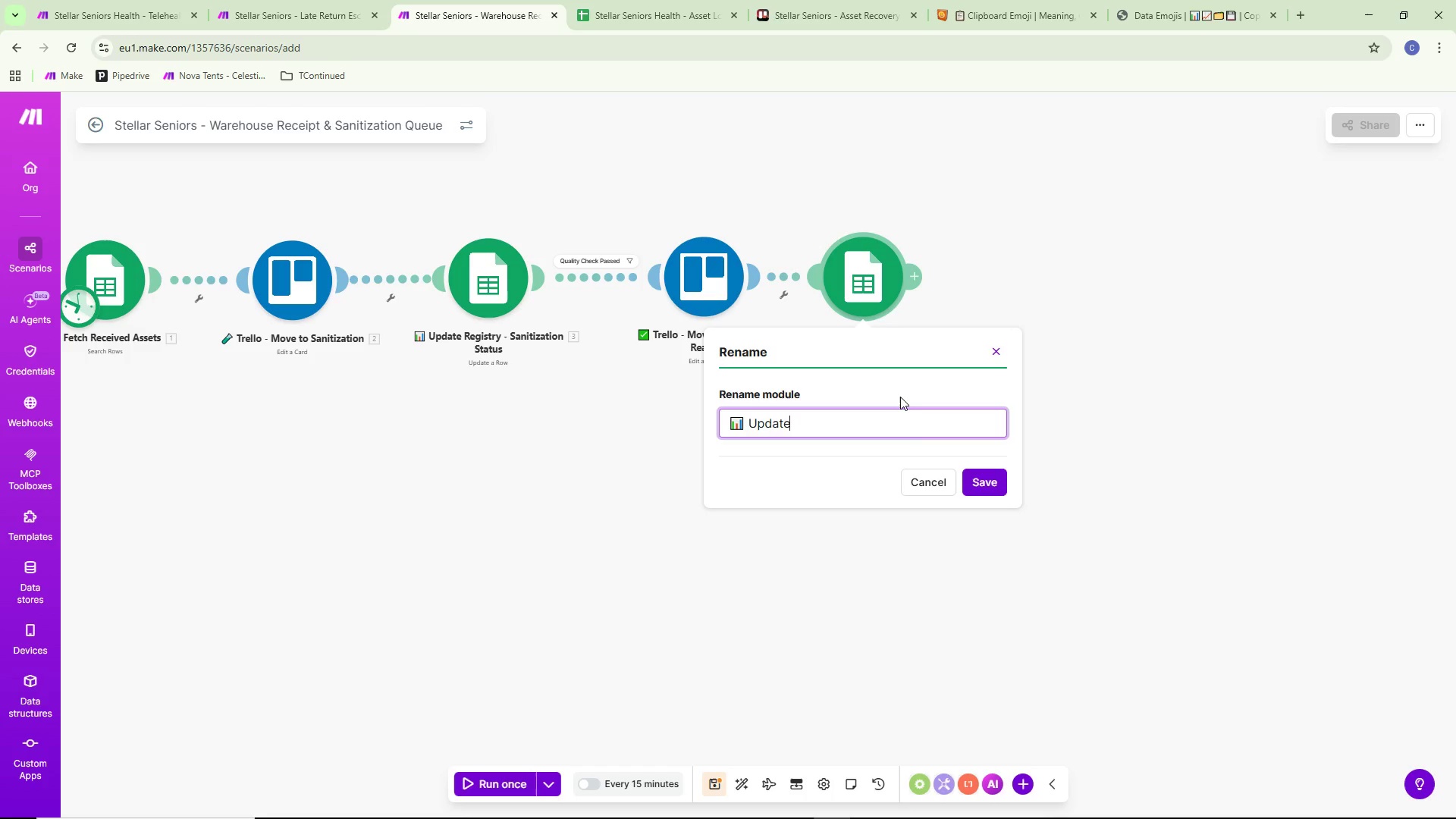 
wait(5.84)
 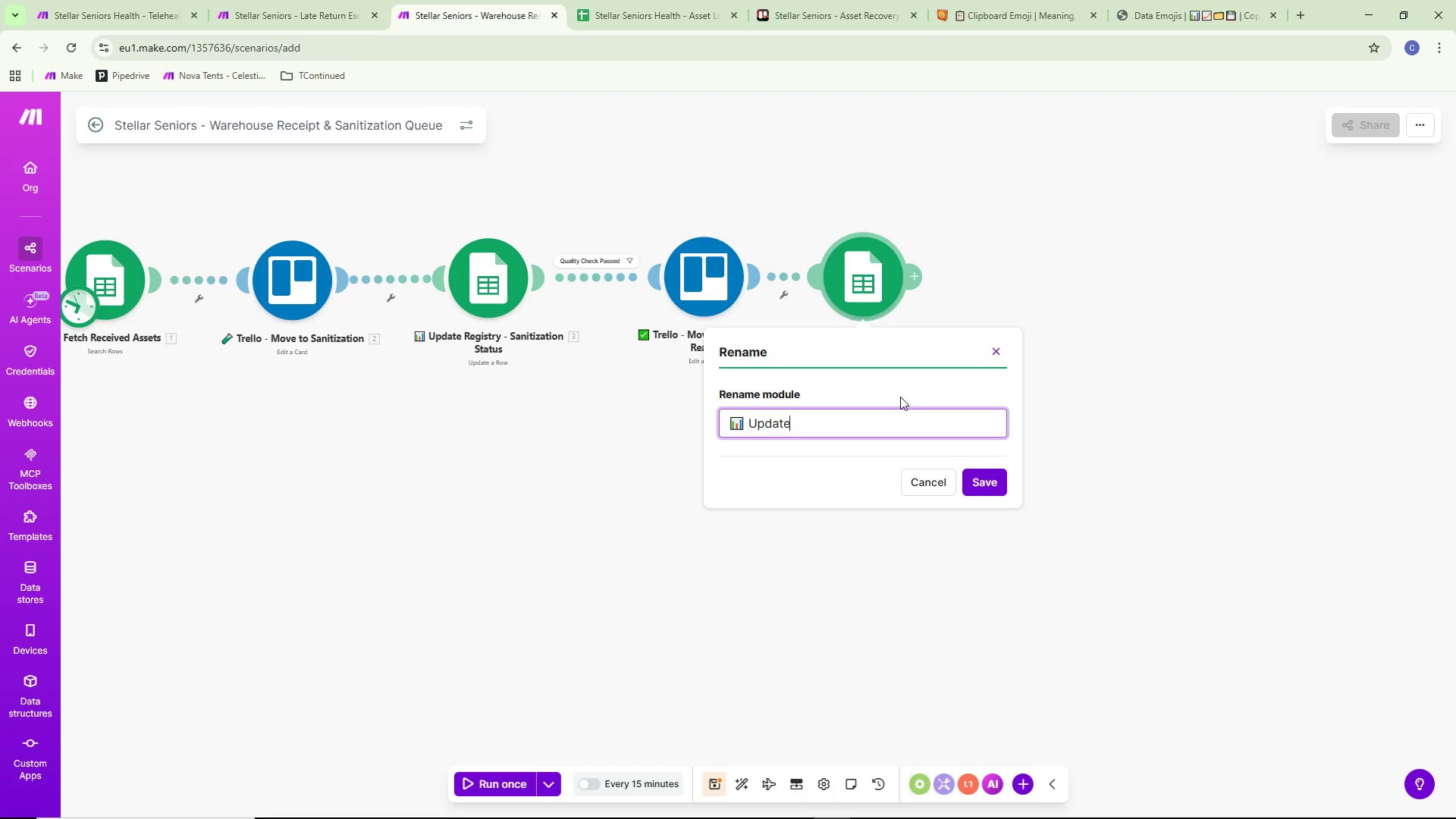 
type( Registry - Inventory /r)
key(Backspace)
key(Backspace)
type(Ready)
 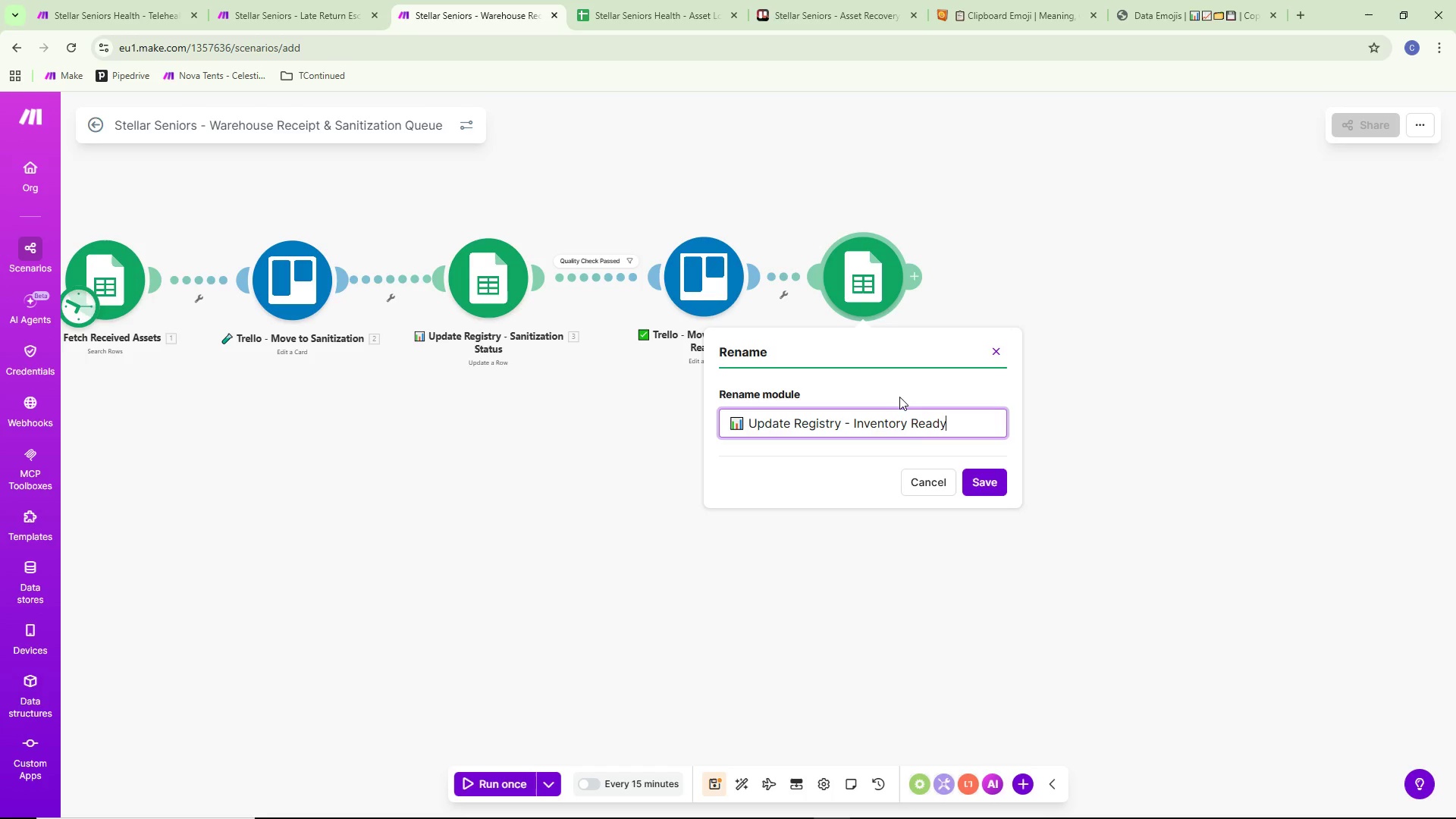 
wait(8.17)
 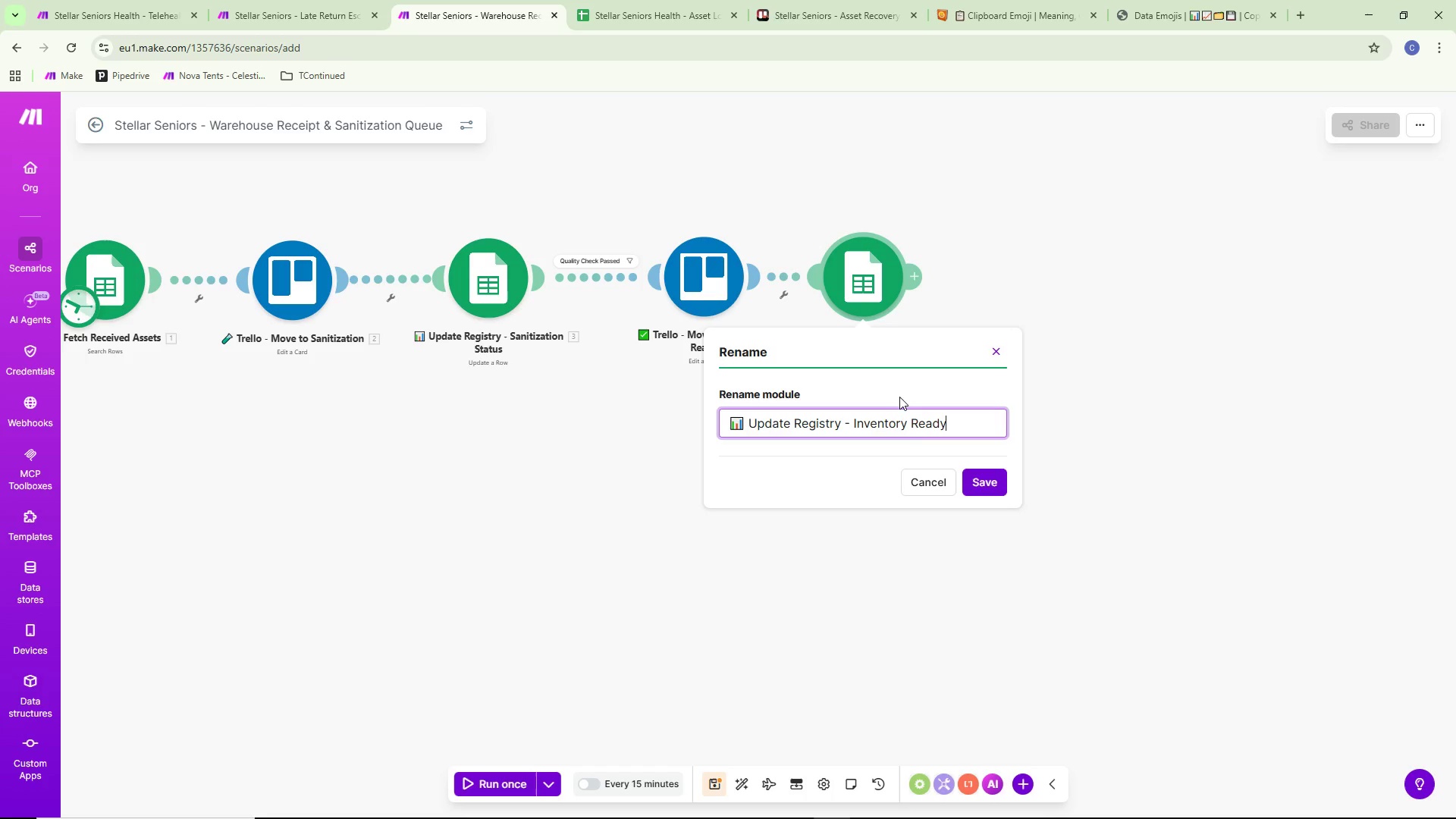 
left_click([986, 478])
 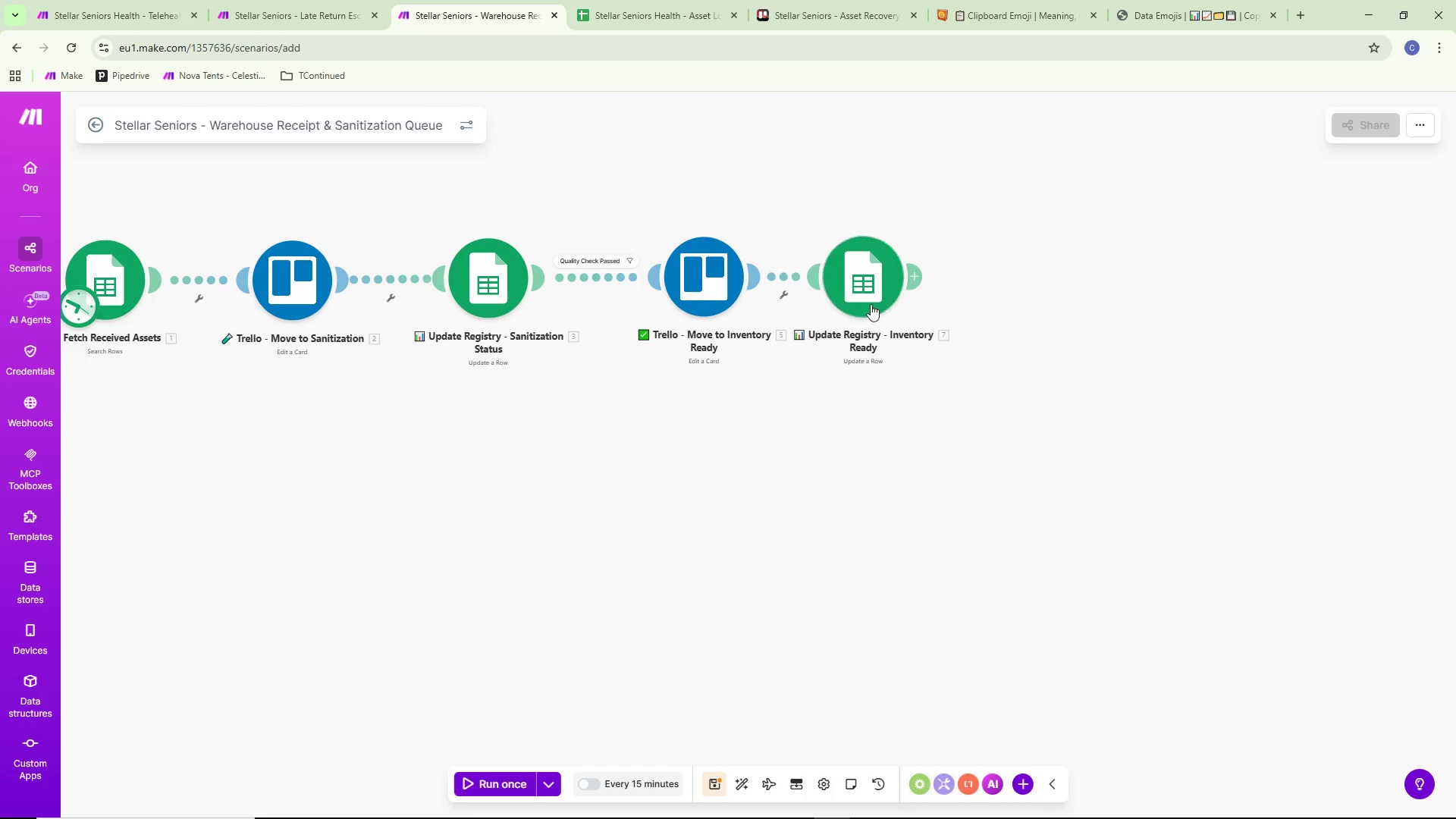 
left_click_drag(start_coordinate=[861, 301], to_coordinate=[891, 303])
 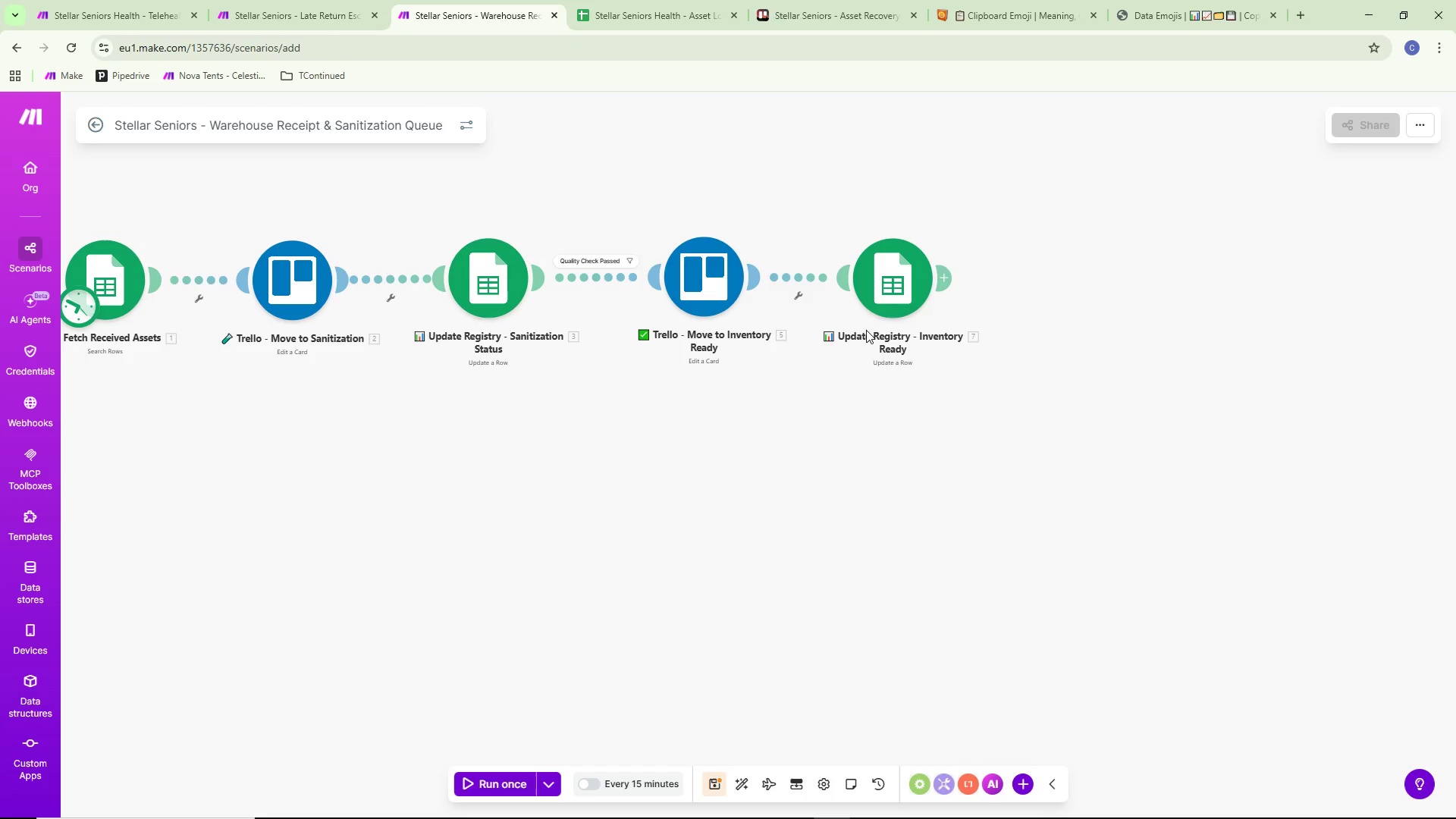 
key(Control+ControlLeft)
 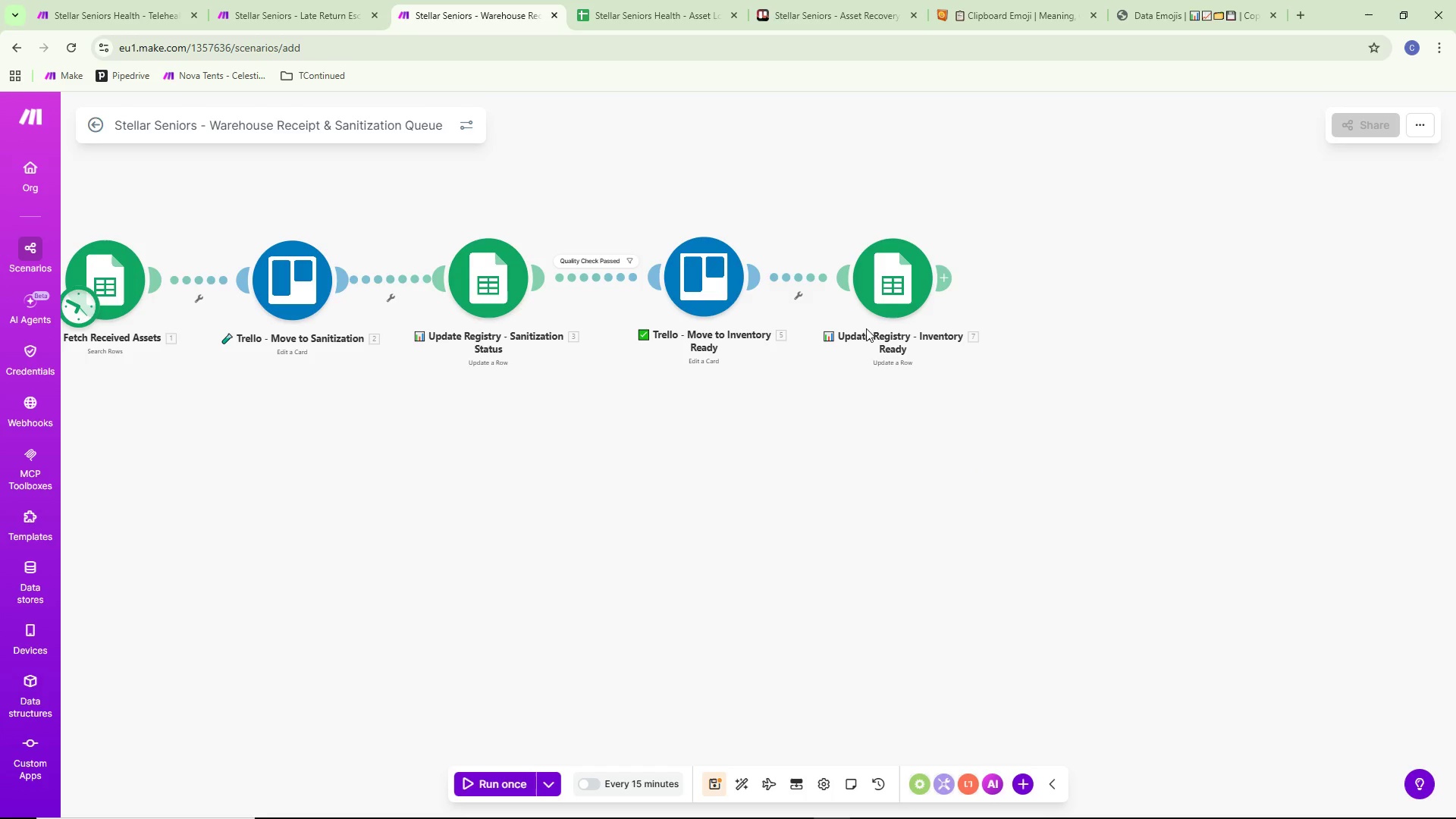 
key(Control+S)
 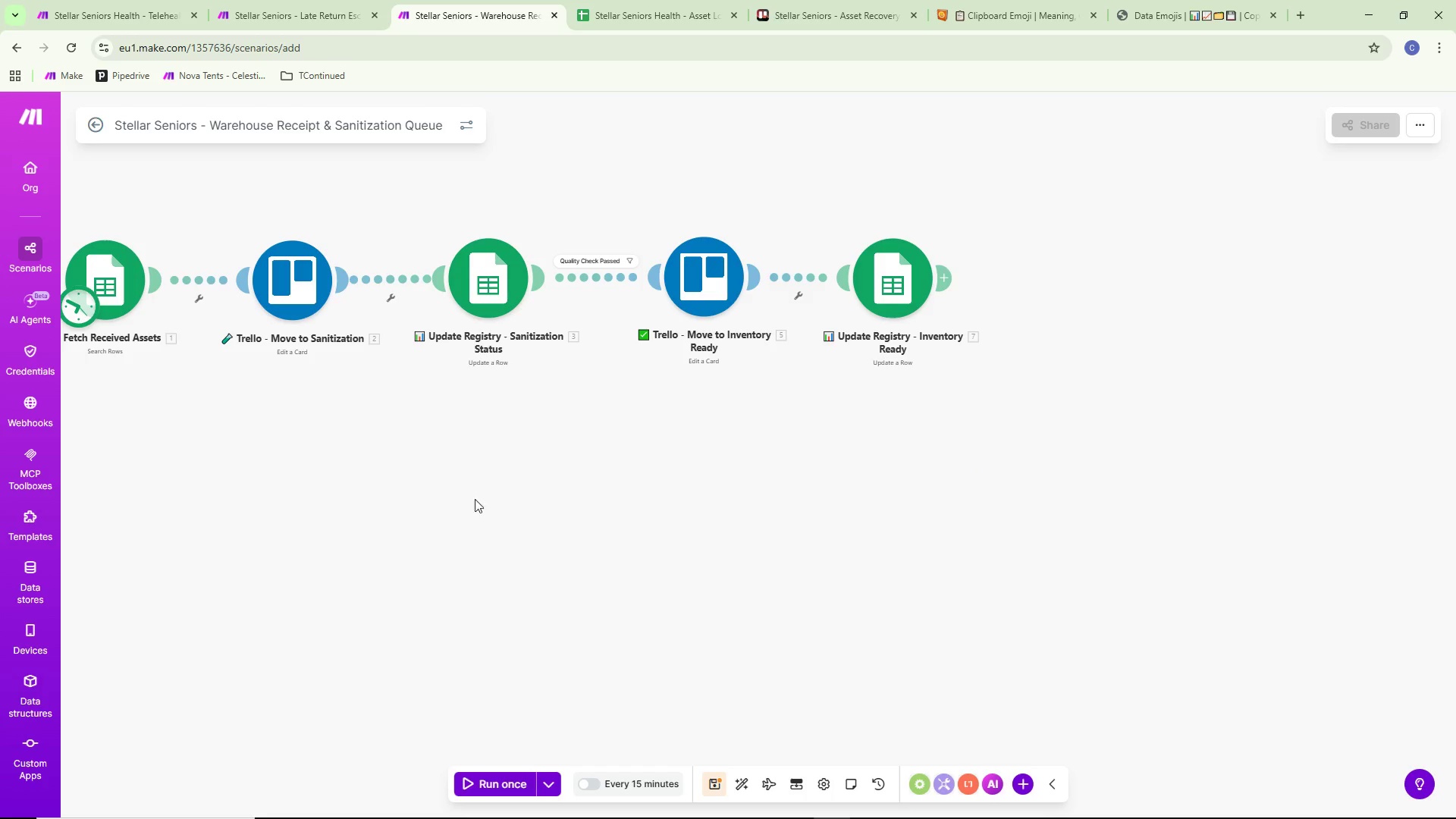 
left_click_drag(start_coordinate=[457, 497], to_coordinate=[603, 488])
 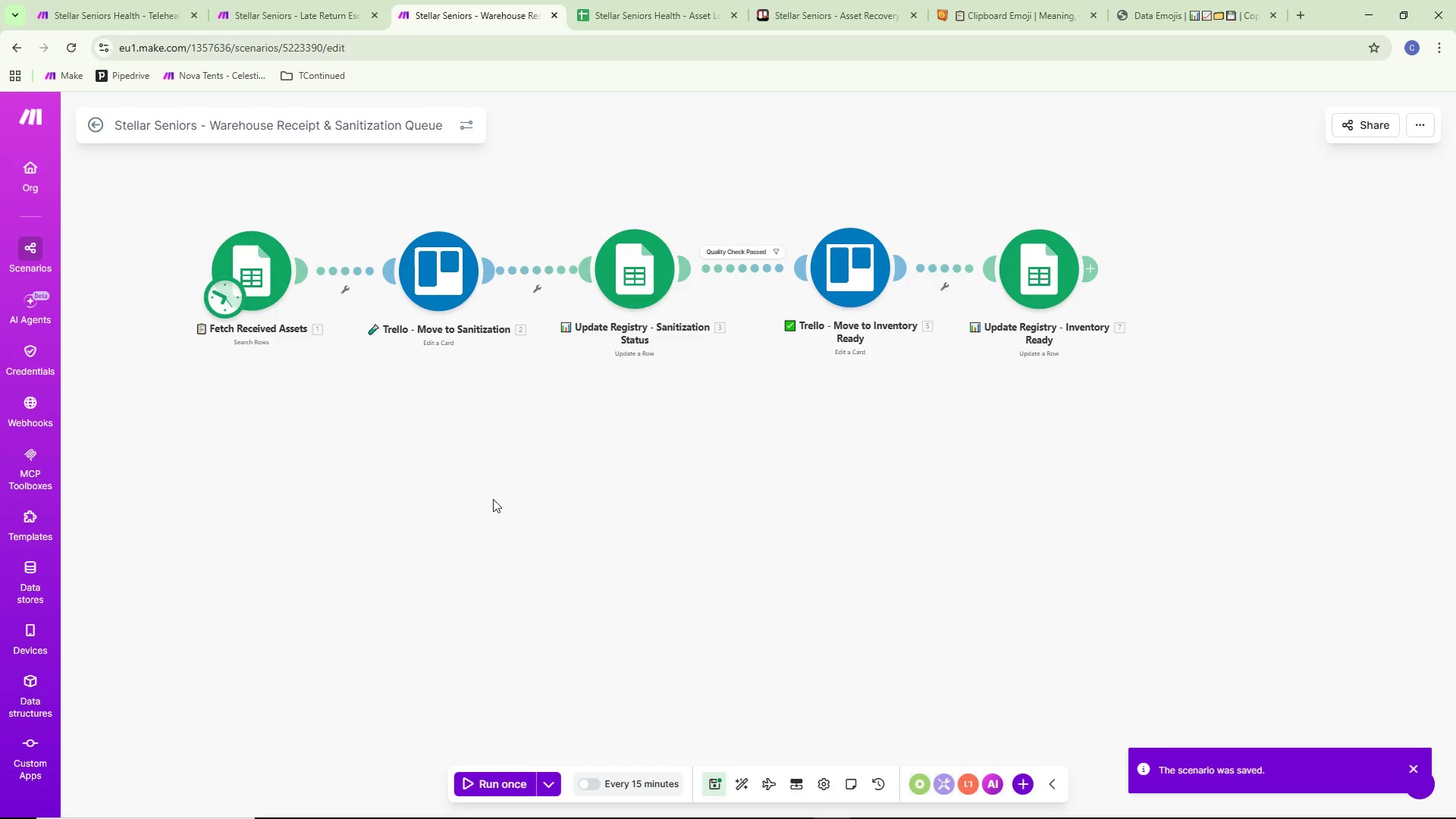 
left_click_drag(start_coordinate=[491, 495], to_coordinate=[567, 488])
 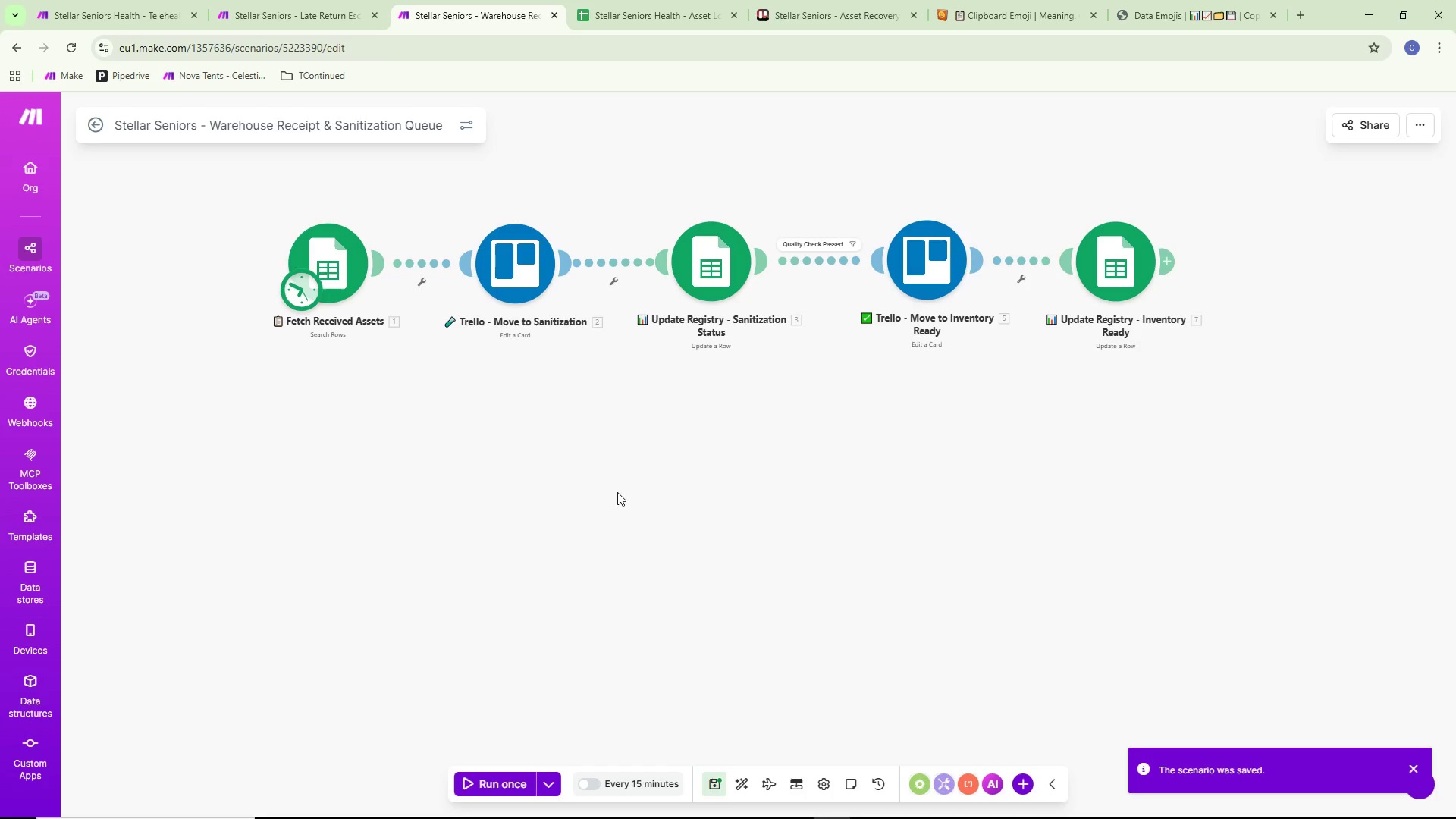 
left_click_drag(start_coordinate=[736, 497], to_coordinate=[636, 570])
 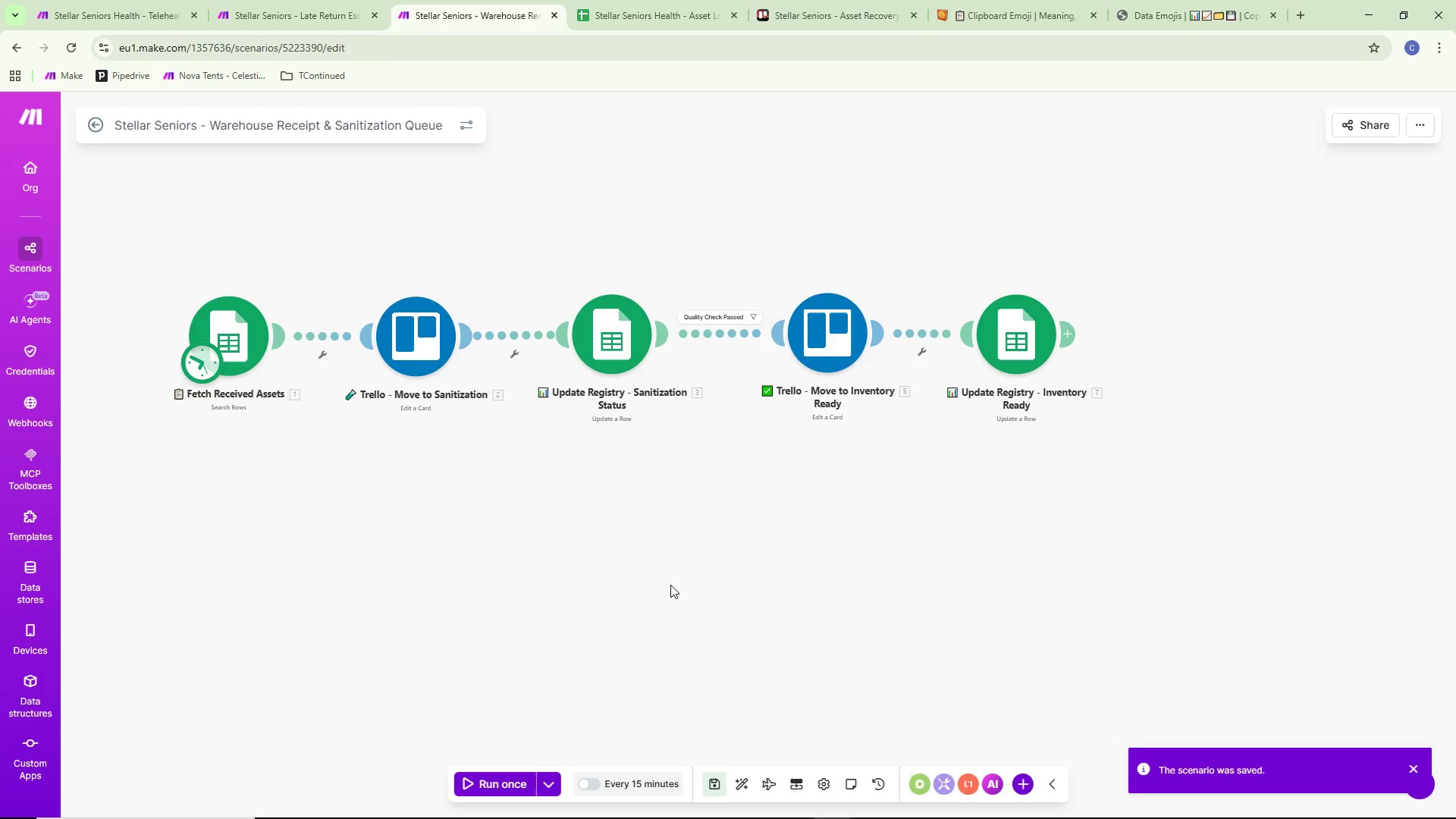 
scroll: coordinate [770, 527], scroll_direction: down, amount: 2.0
 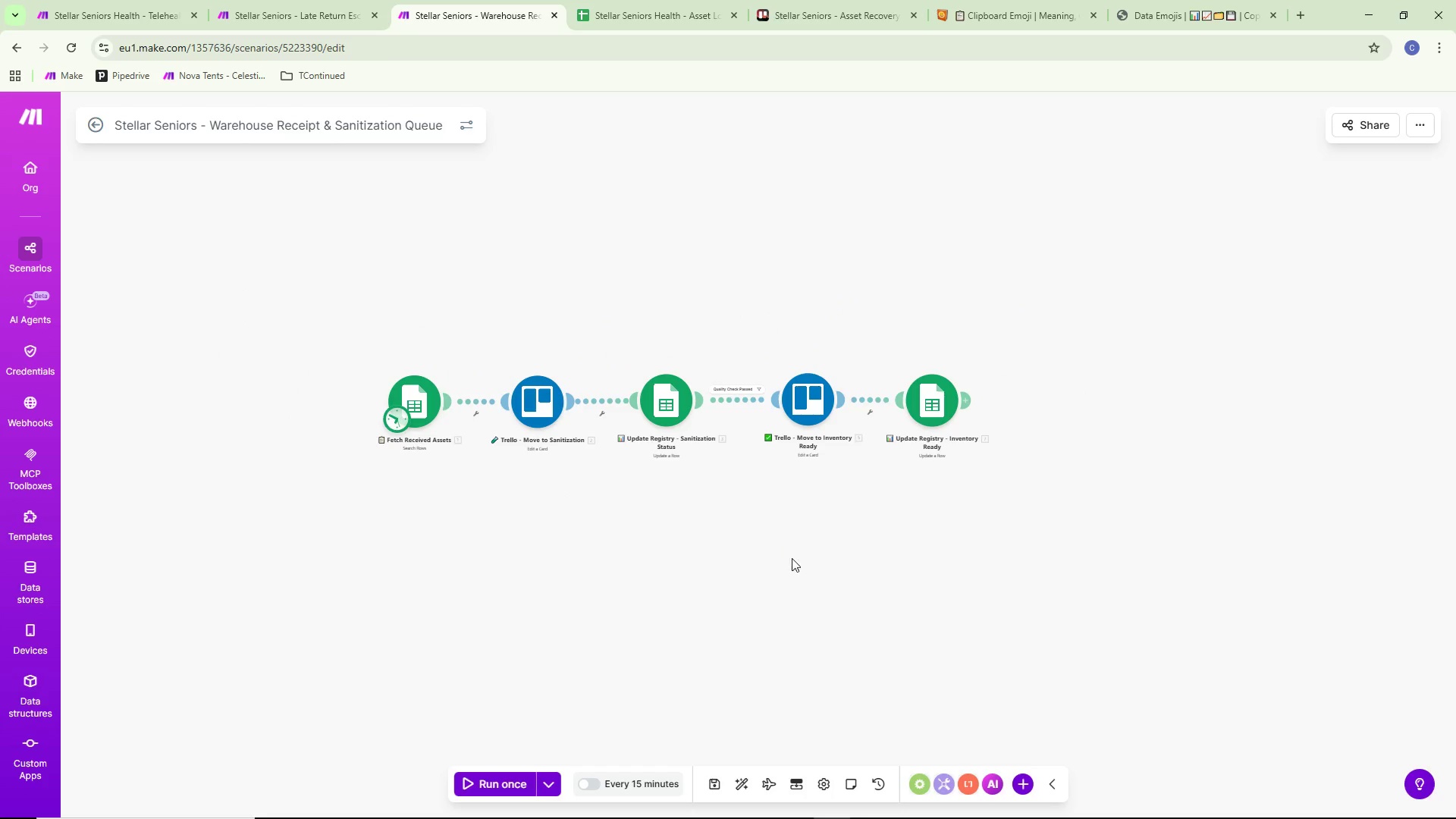 
left_click_drag(start_coordinate=[817, 574], to_coordinate=[673, 598])
 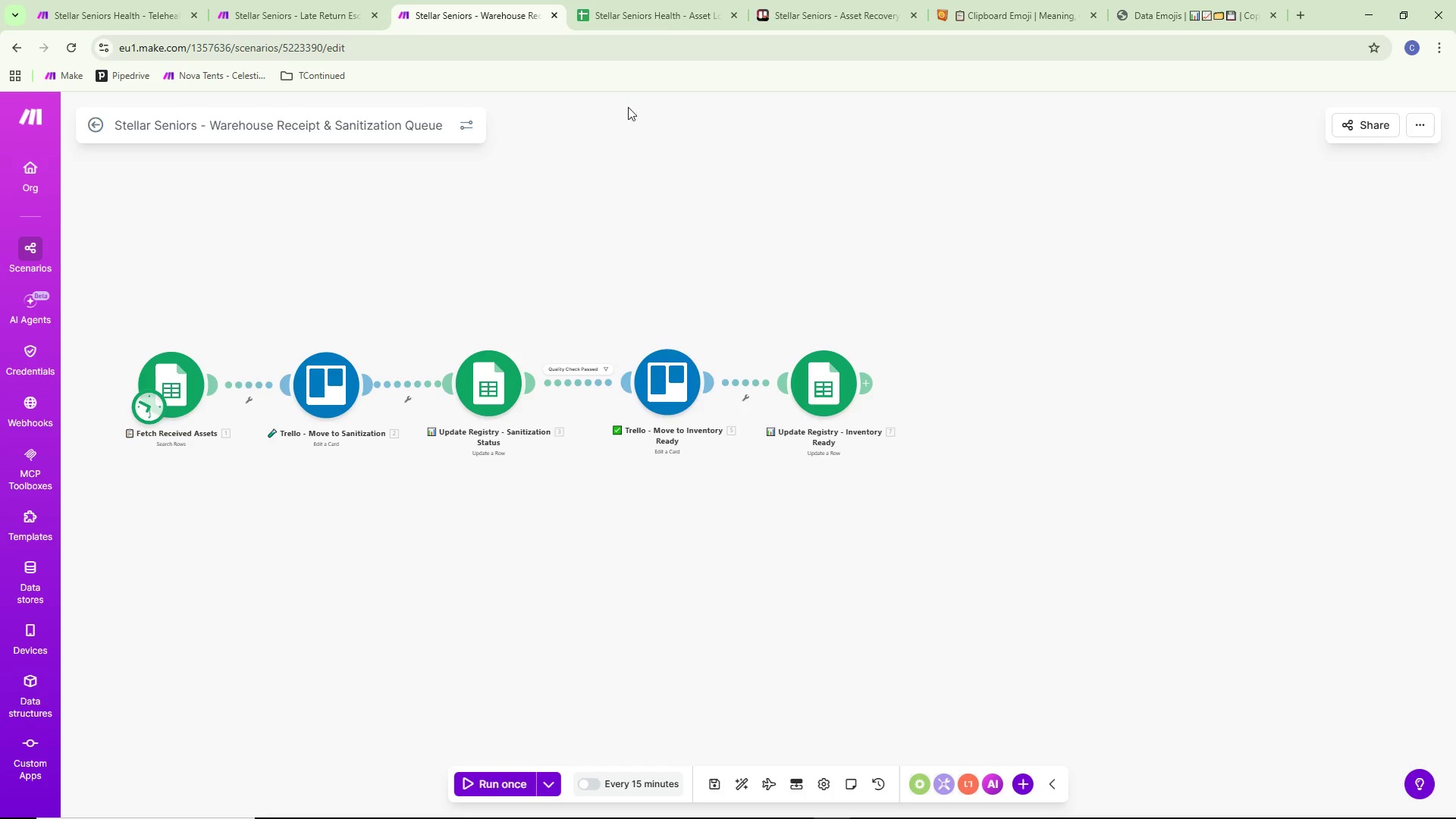 
scroll: coordinate [798, 556], scroll_direction: up, amount: 1.0
 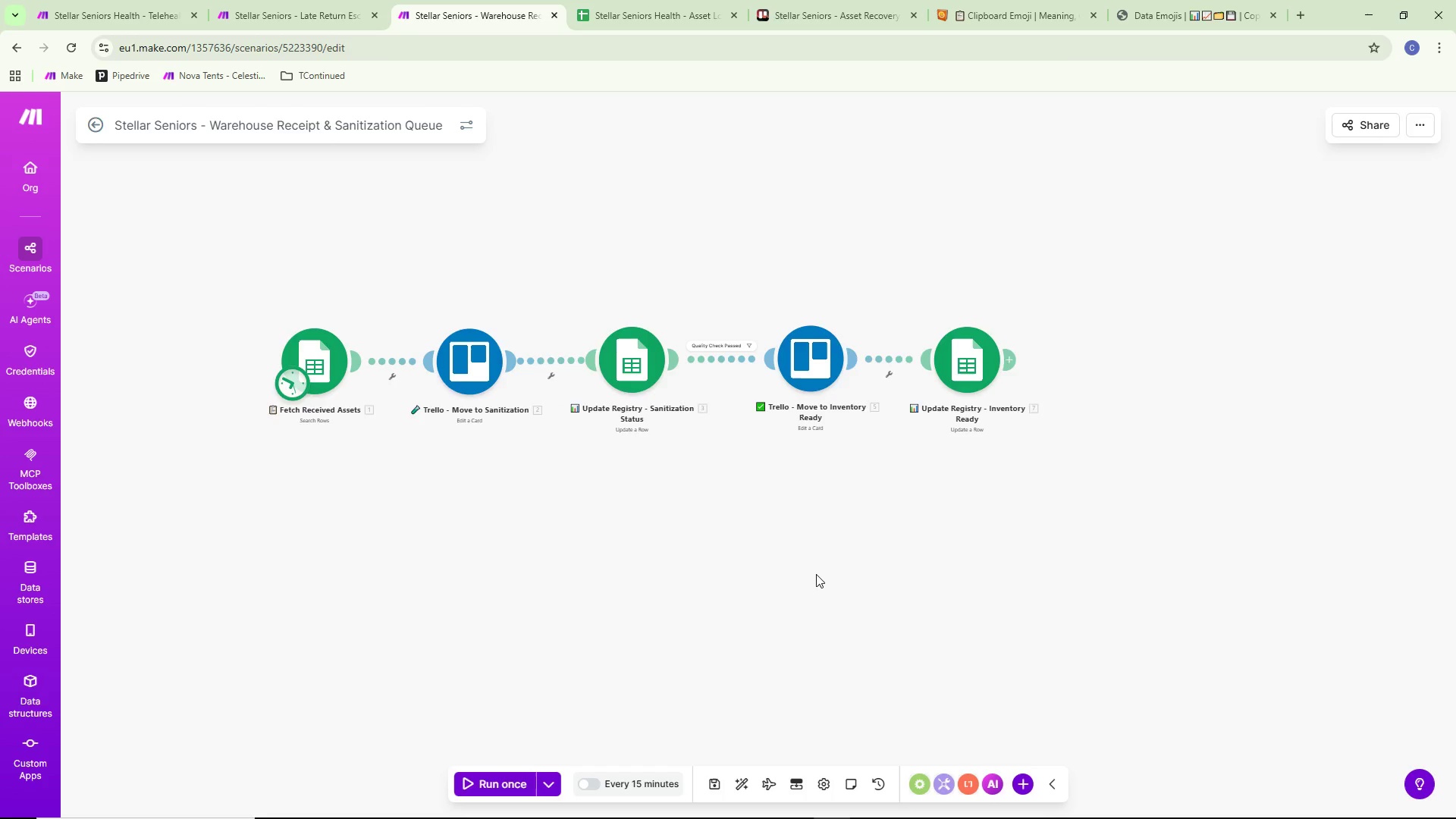 
left_click([667, 0])
 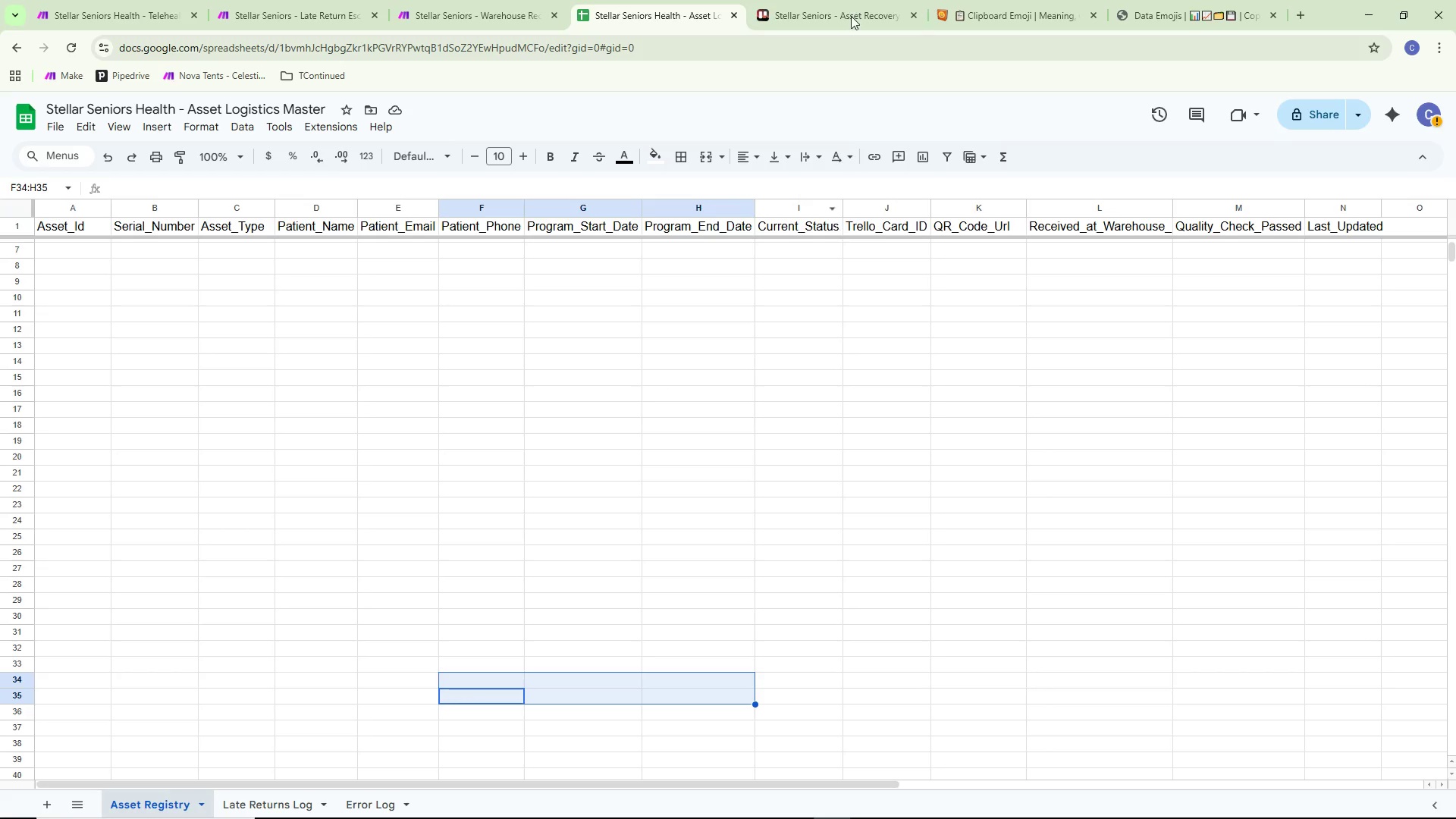 
left_click([864, 0])
 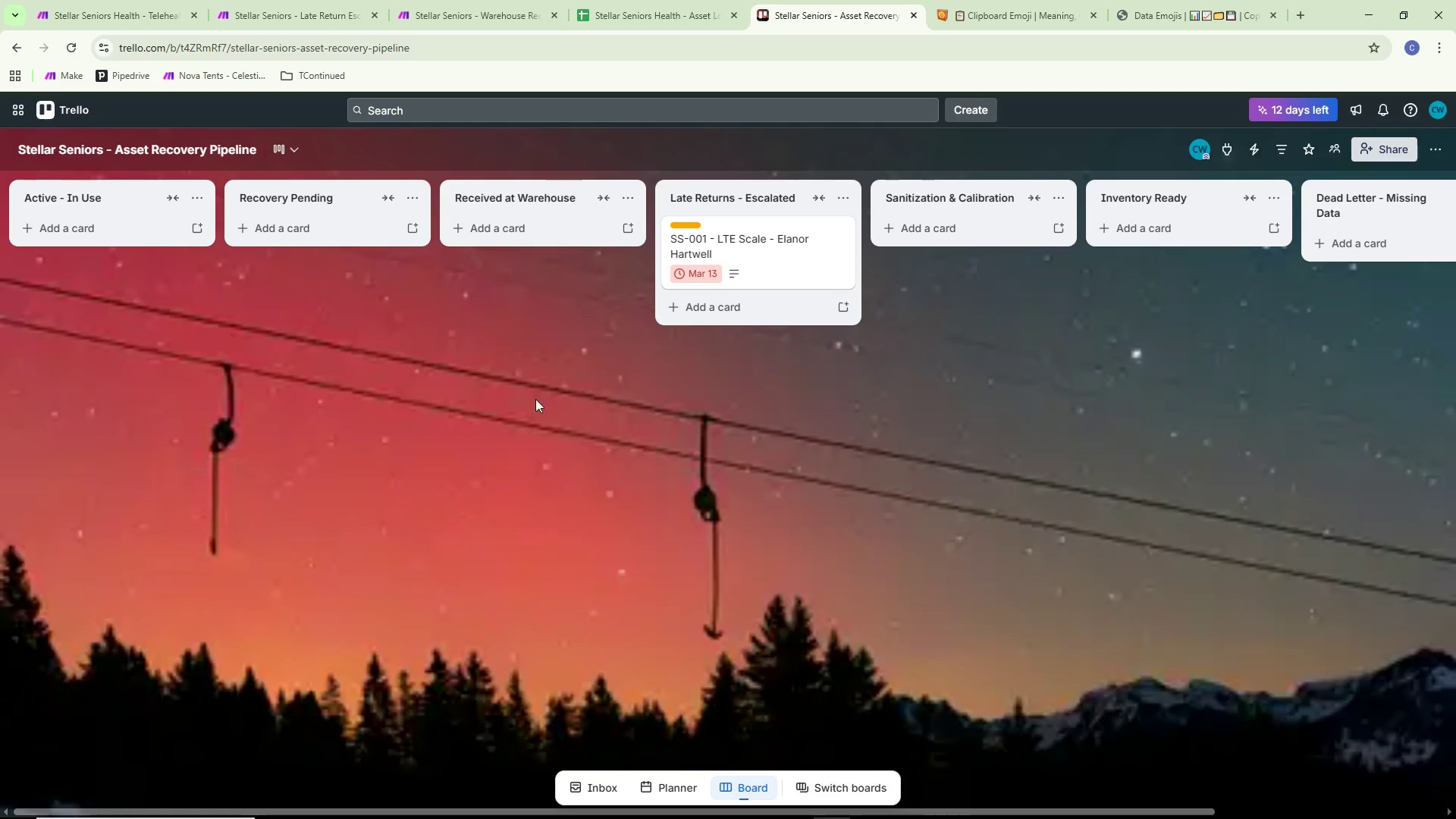 
left_click([297, 0])
 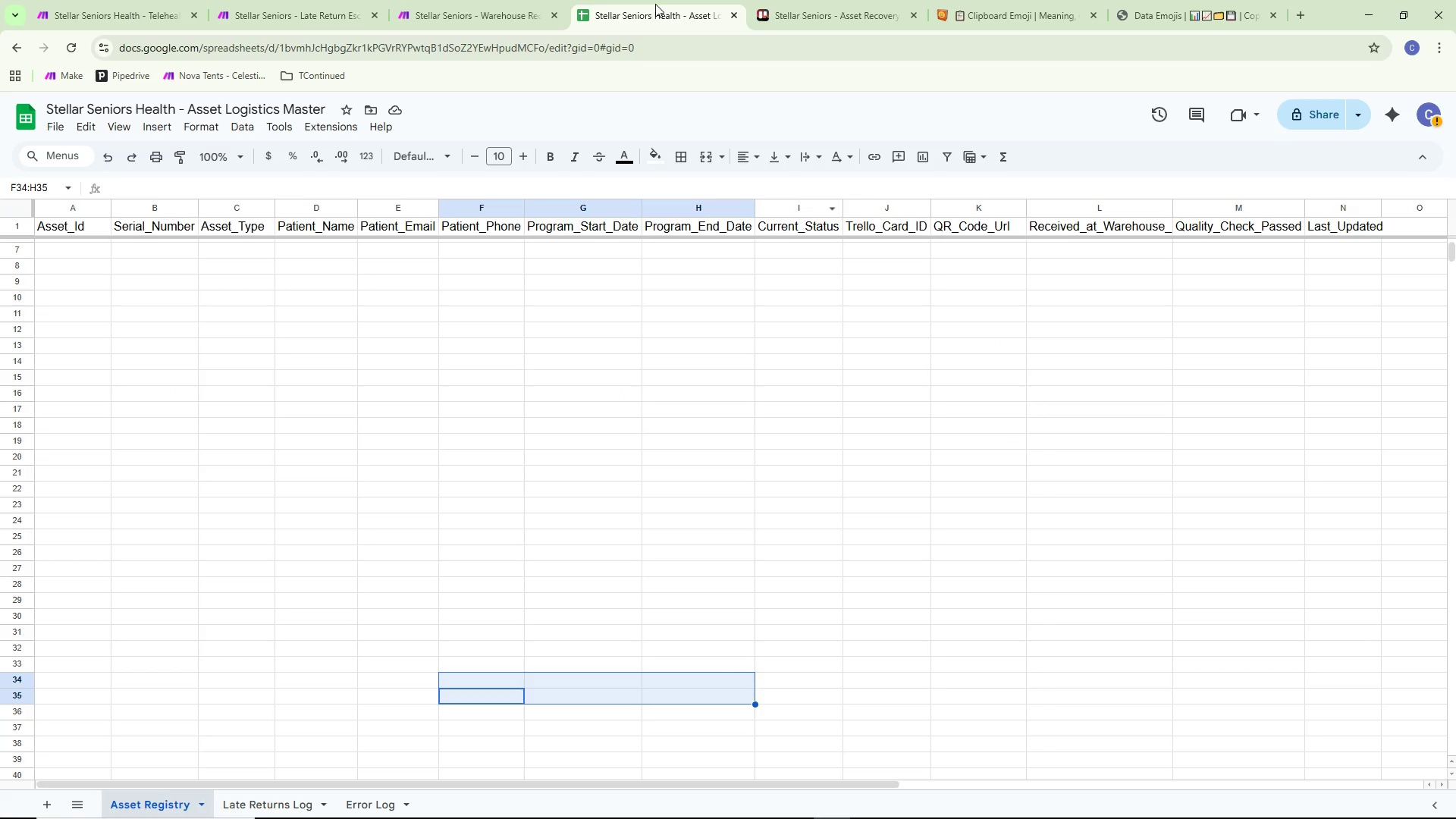 
double_click([485, 0])
 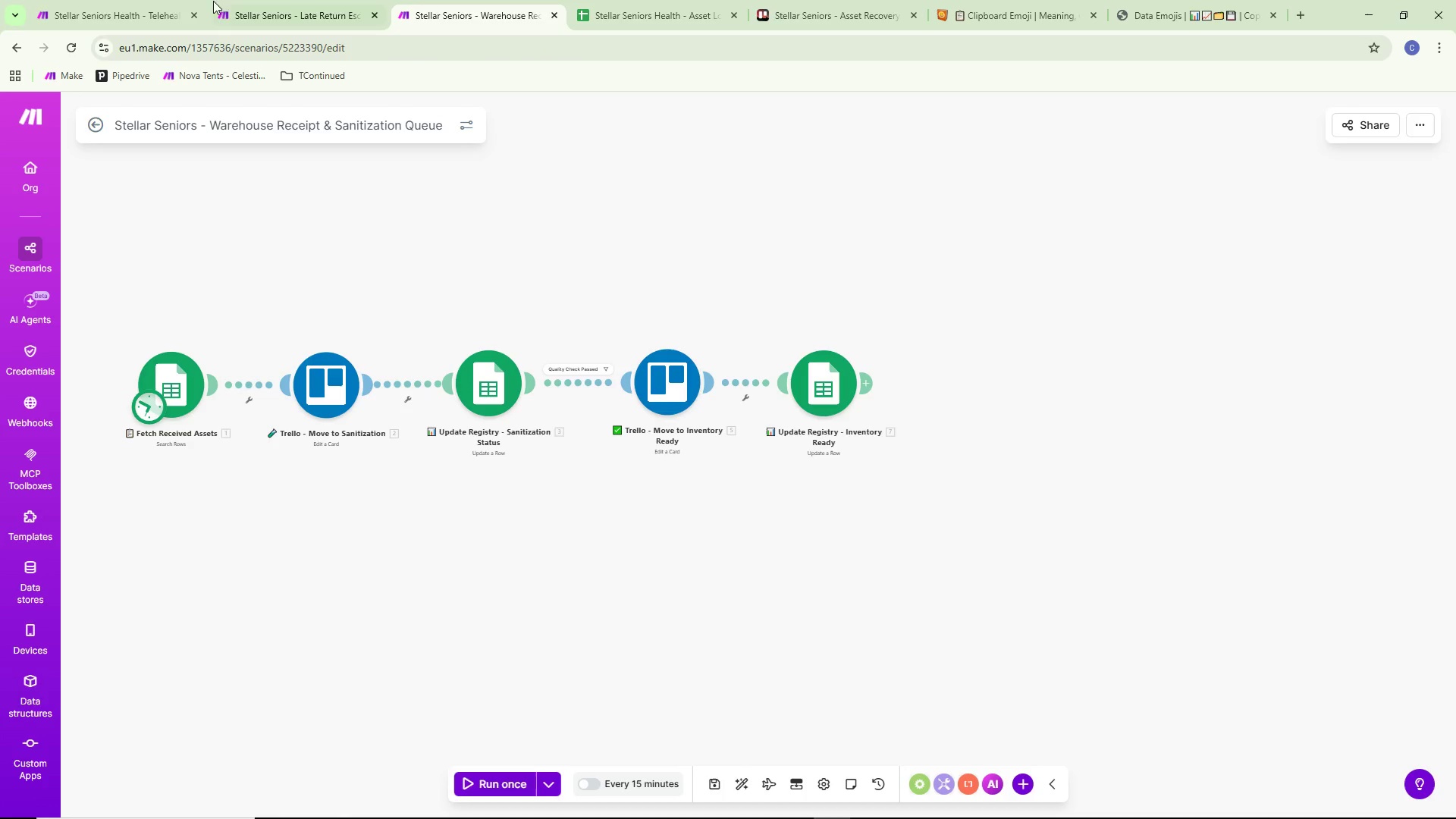 
left_click([129, 0])
 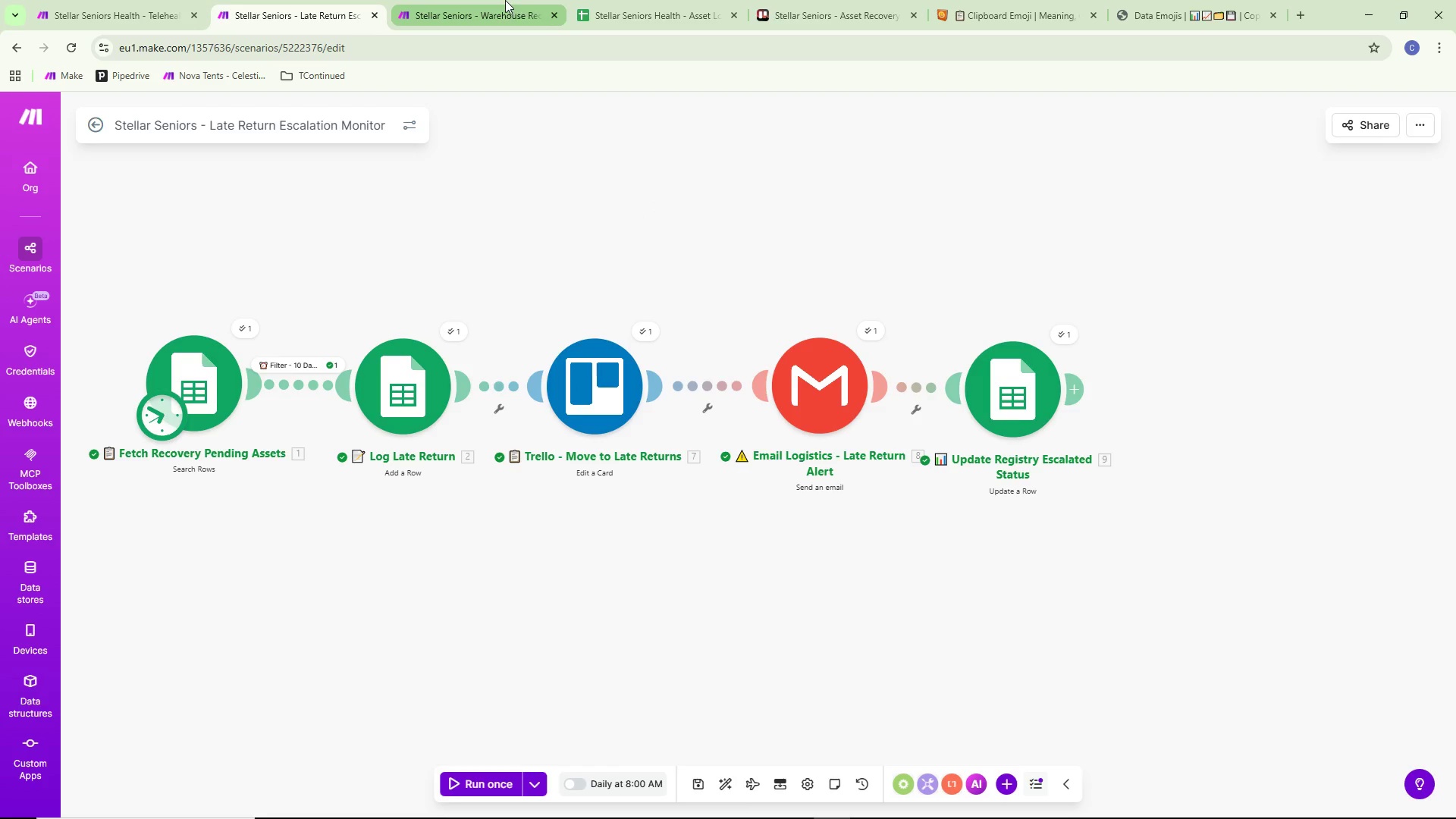 
wait(5.95)
 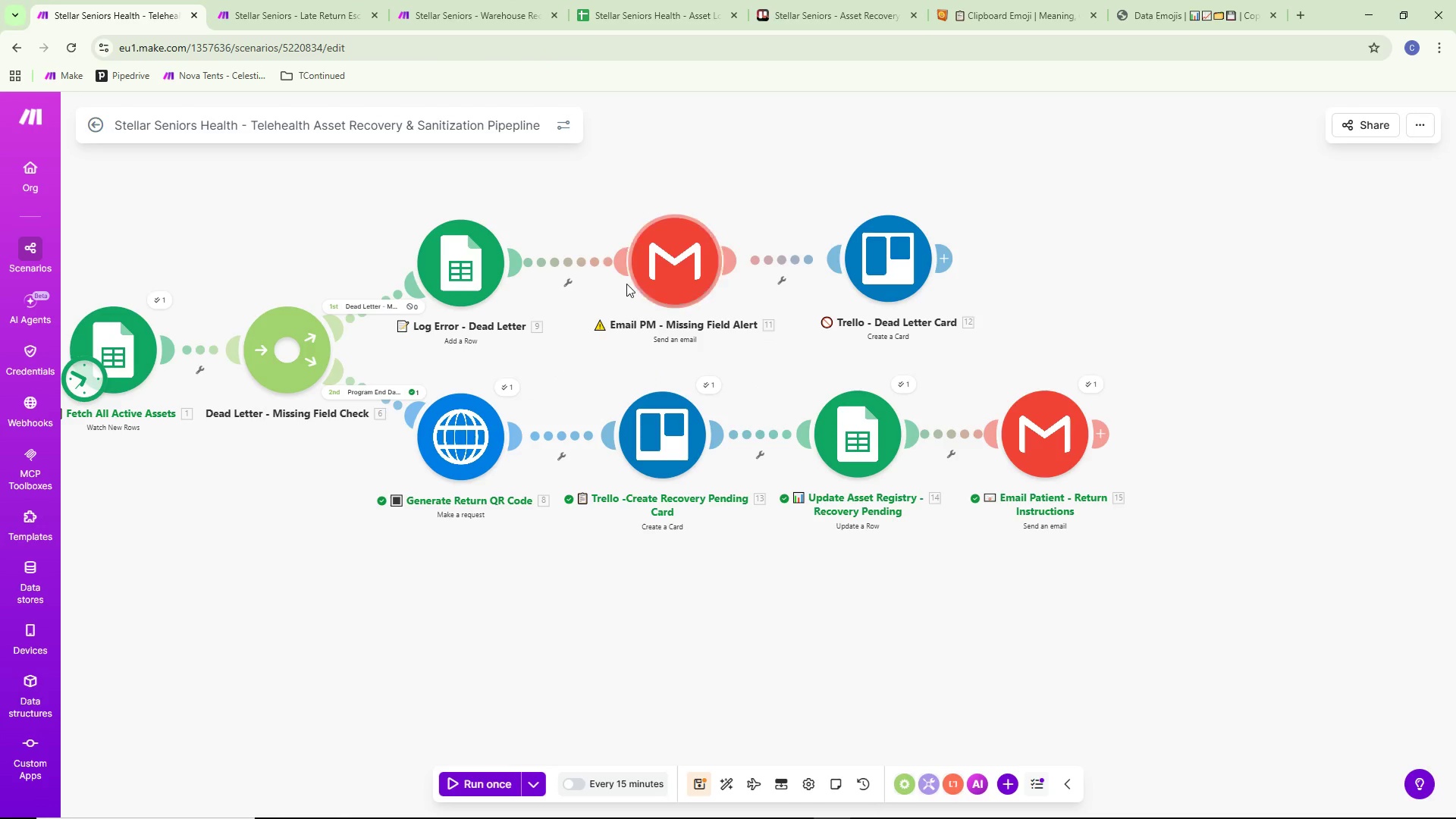 
left_click([501, 0])
 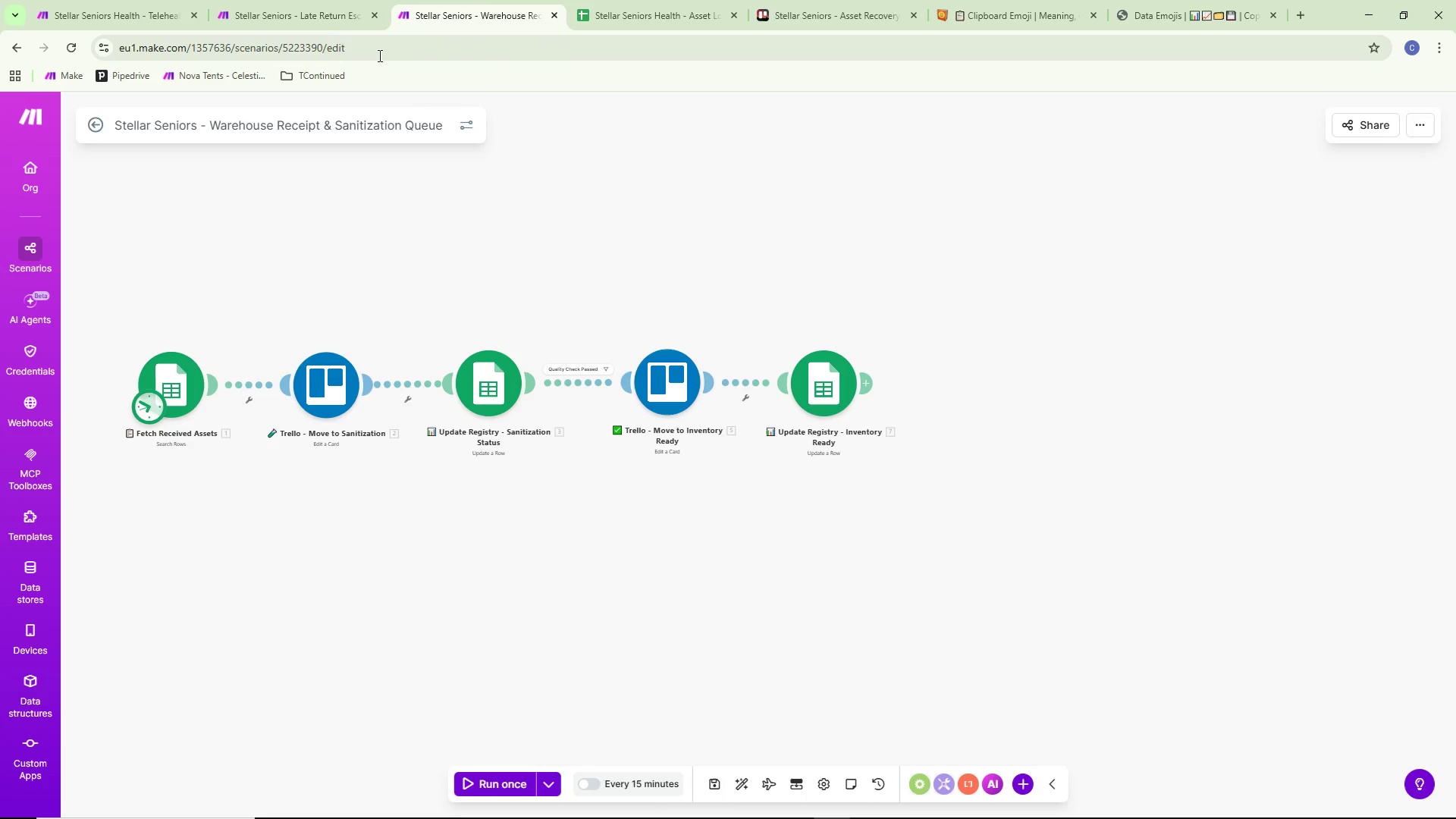 
left_click([293, 0])
 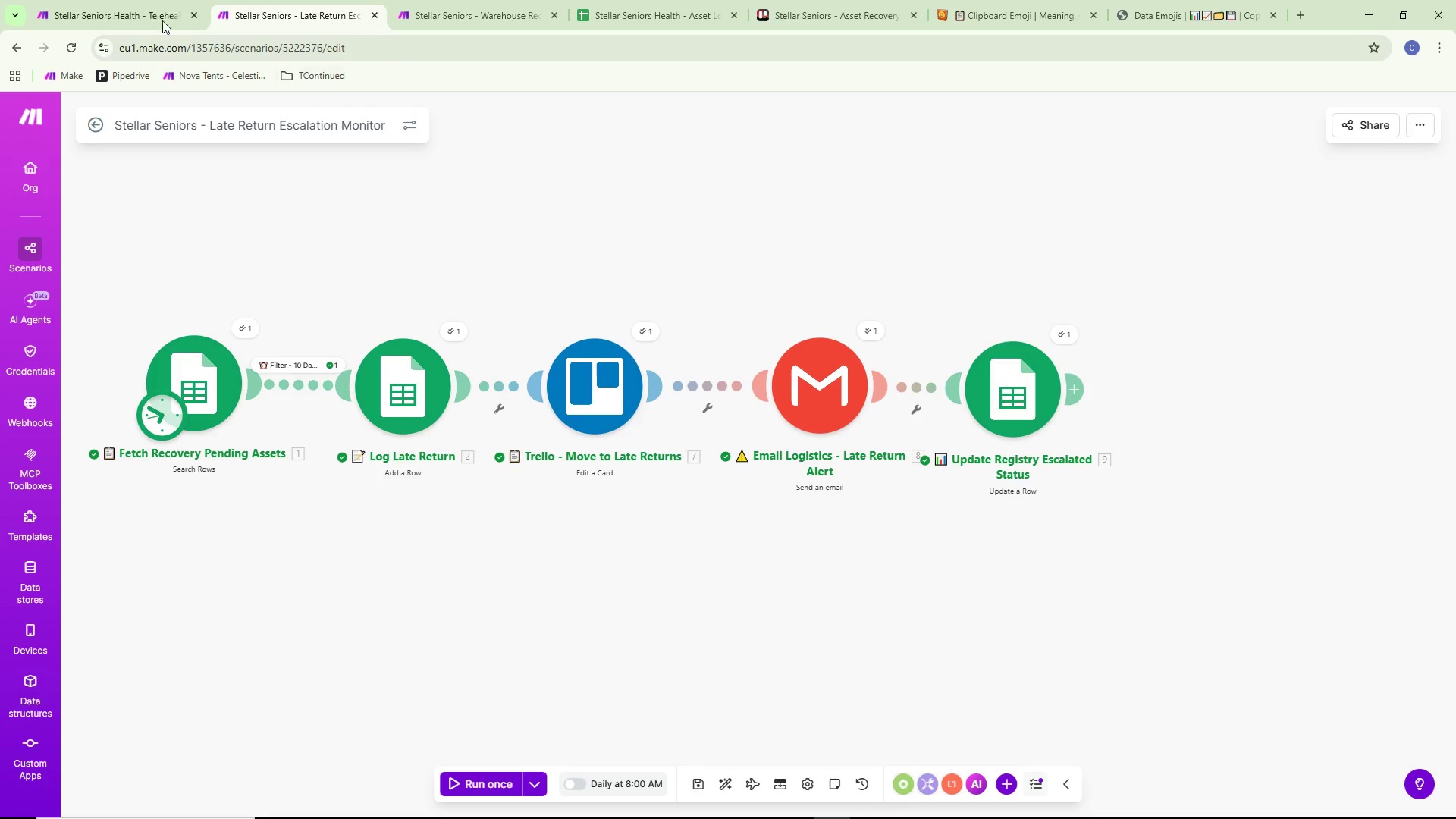 
left_click([129, 5])
 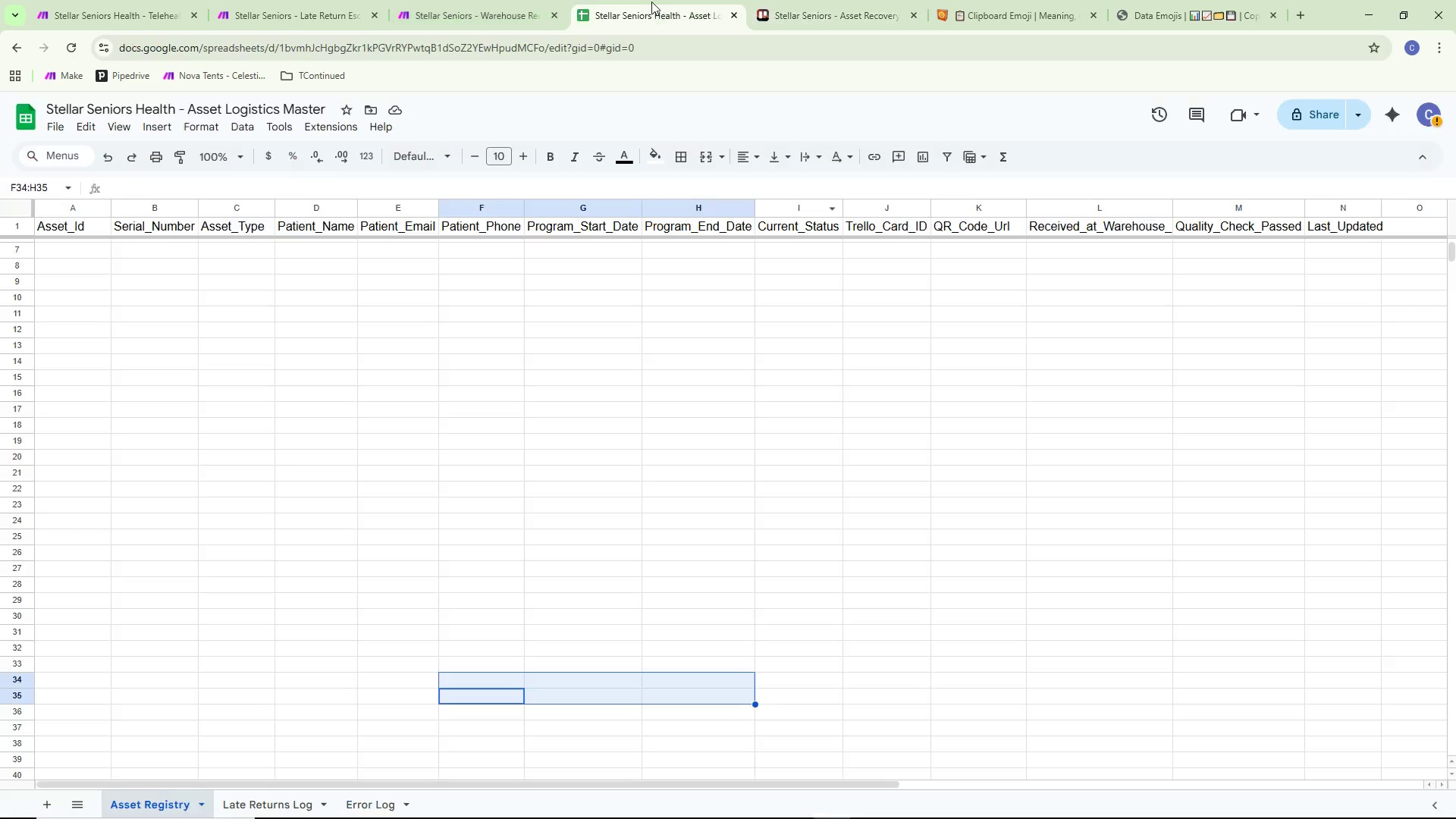 
scroll: coordinate [129, 372], scroll_direction: up, amount: 4.0
 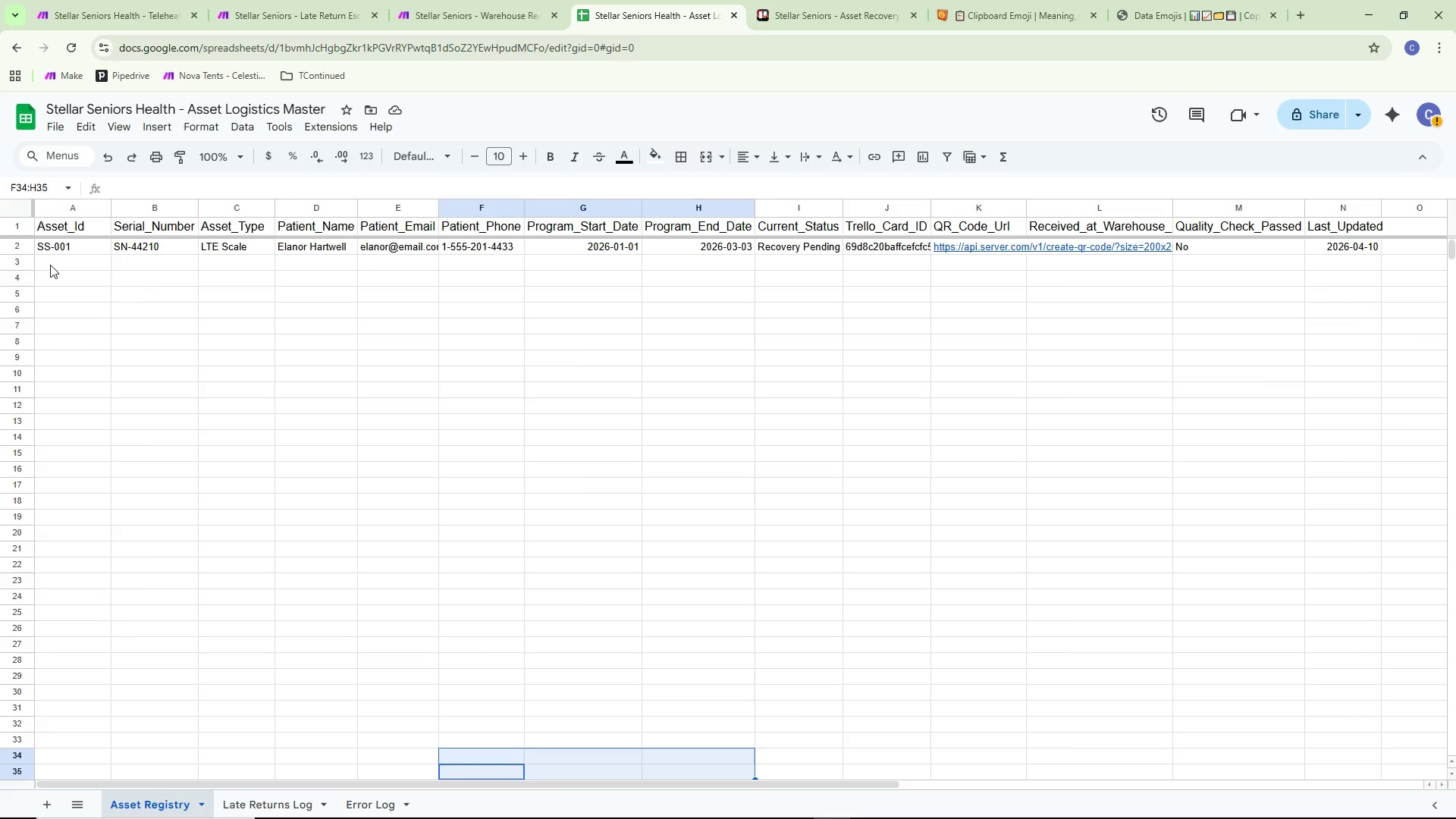 
double_click([50, 265])
 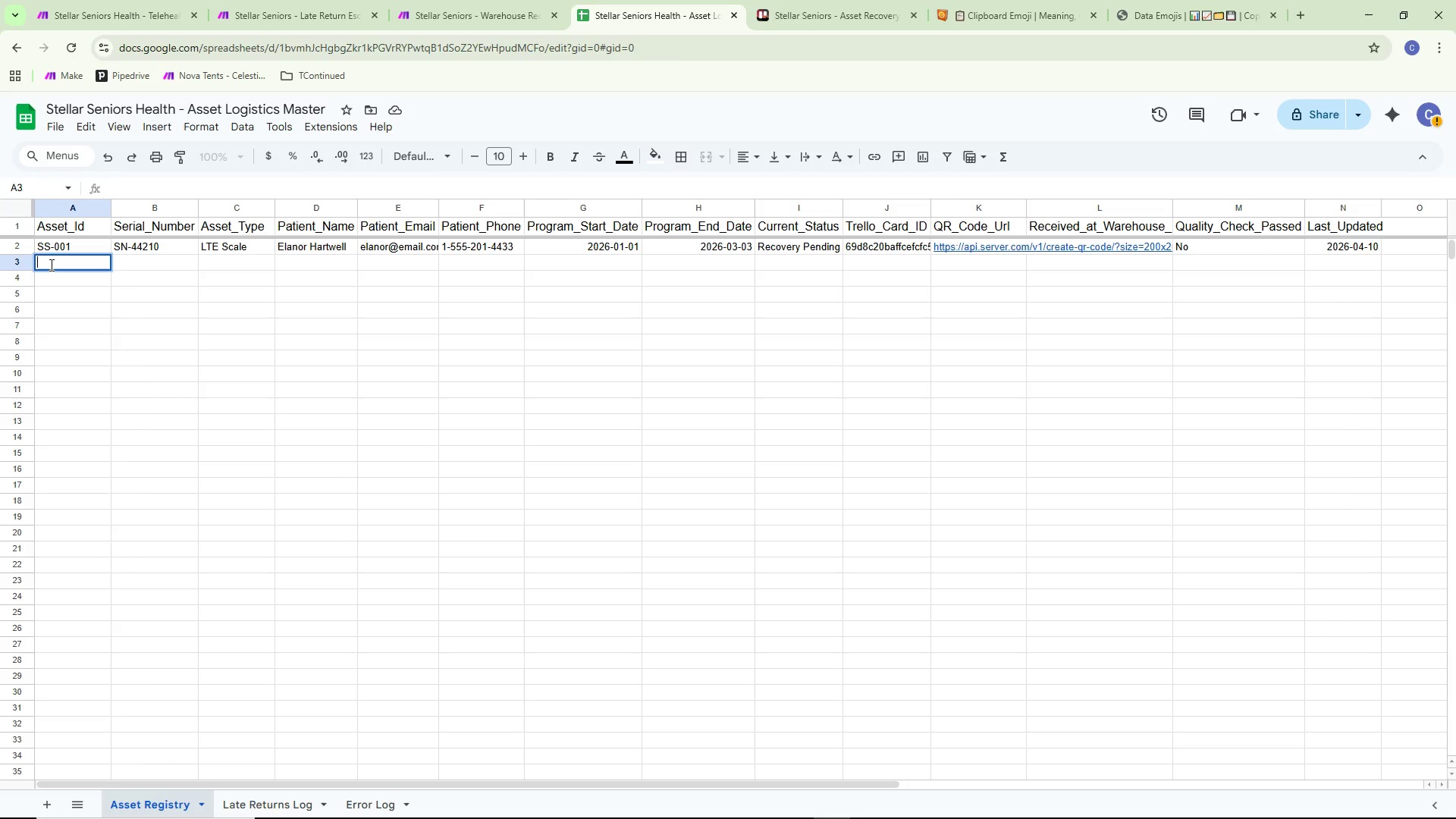 
wait(8.38)
 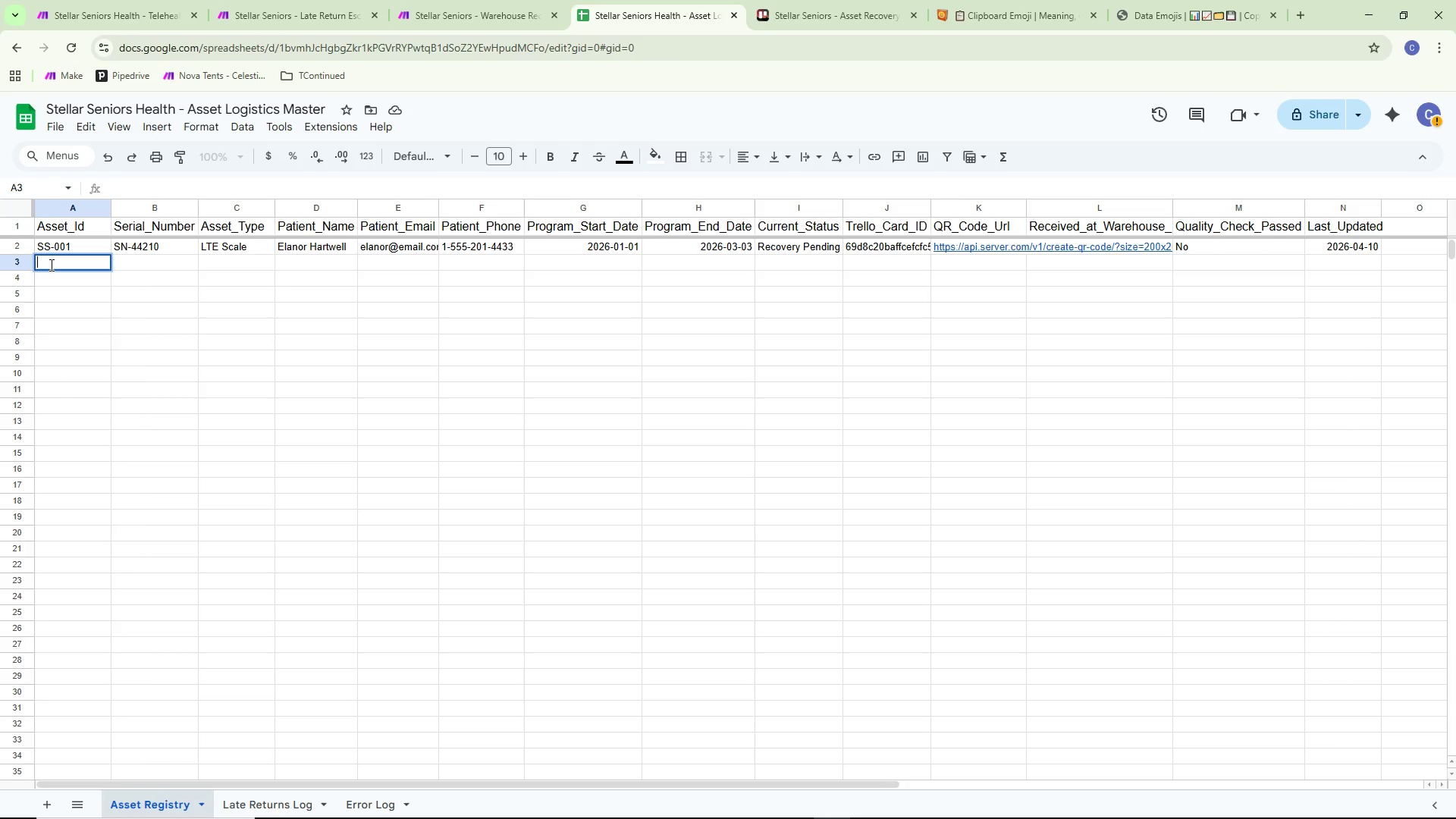 
left_click([253, 802])
 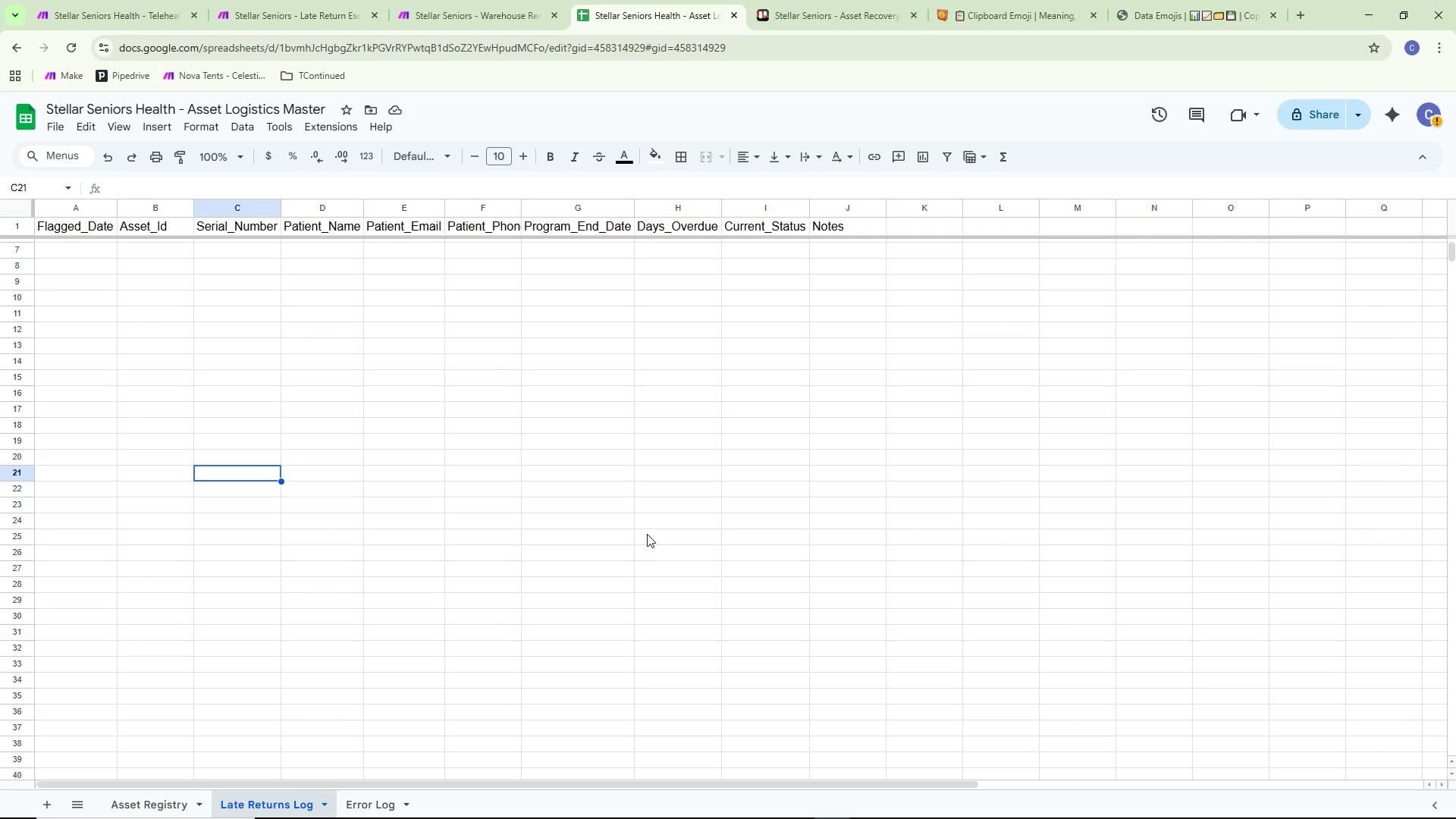 
scroll: coordinate [623, 496], scroll_direction: up, amount: 4.0
 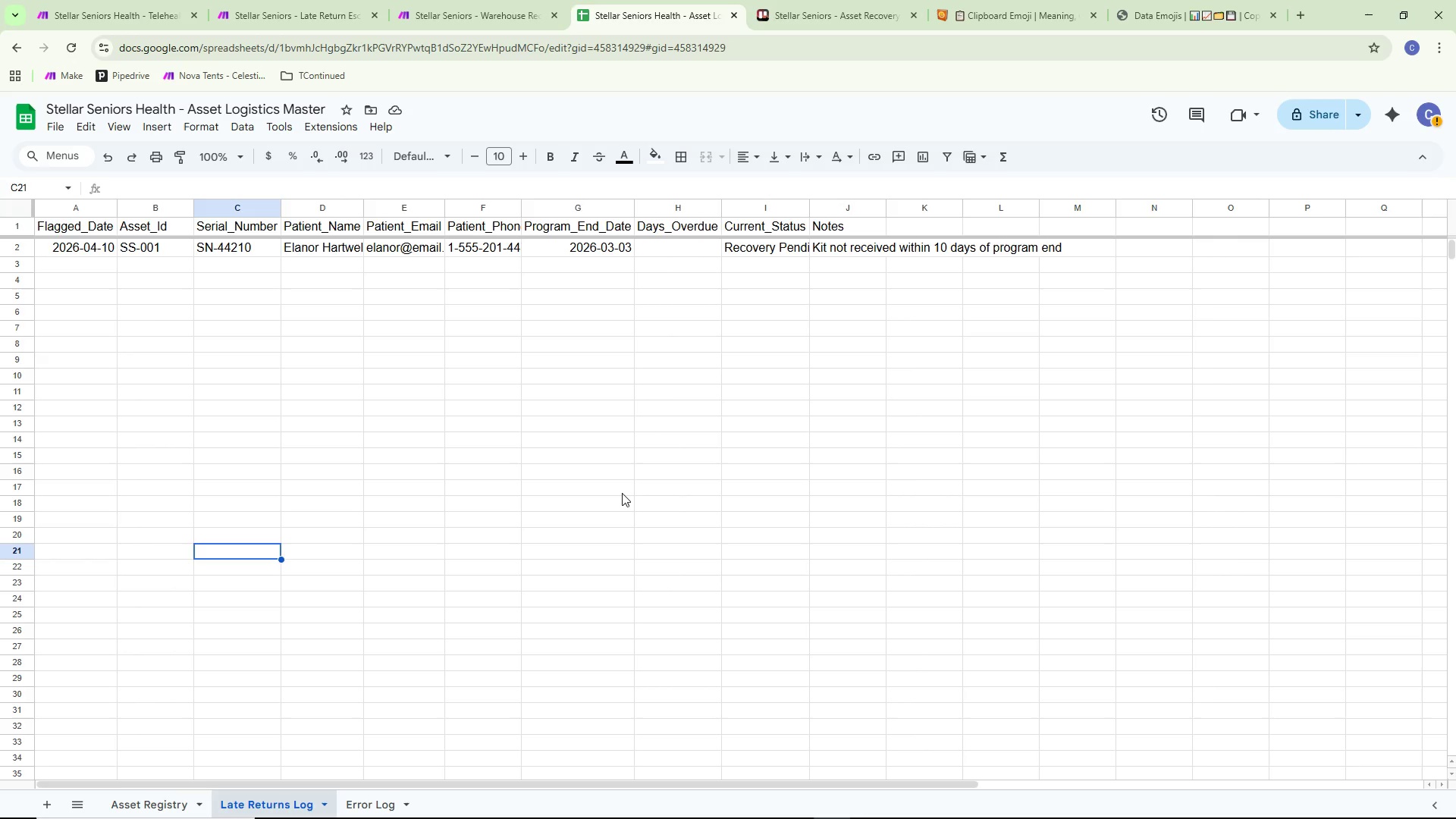 
wait(19.79)
 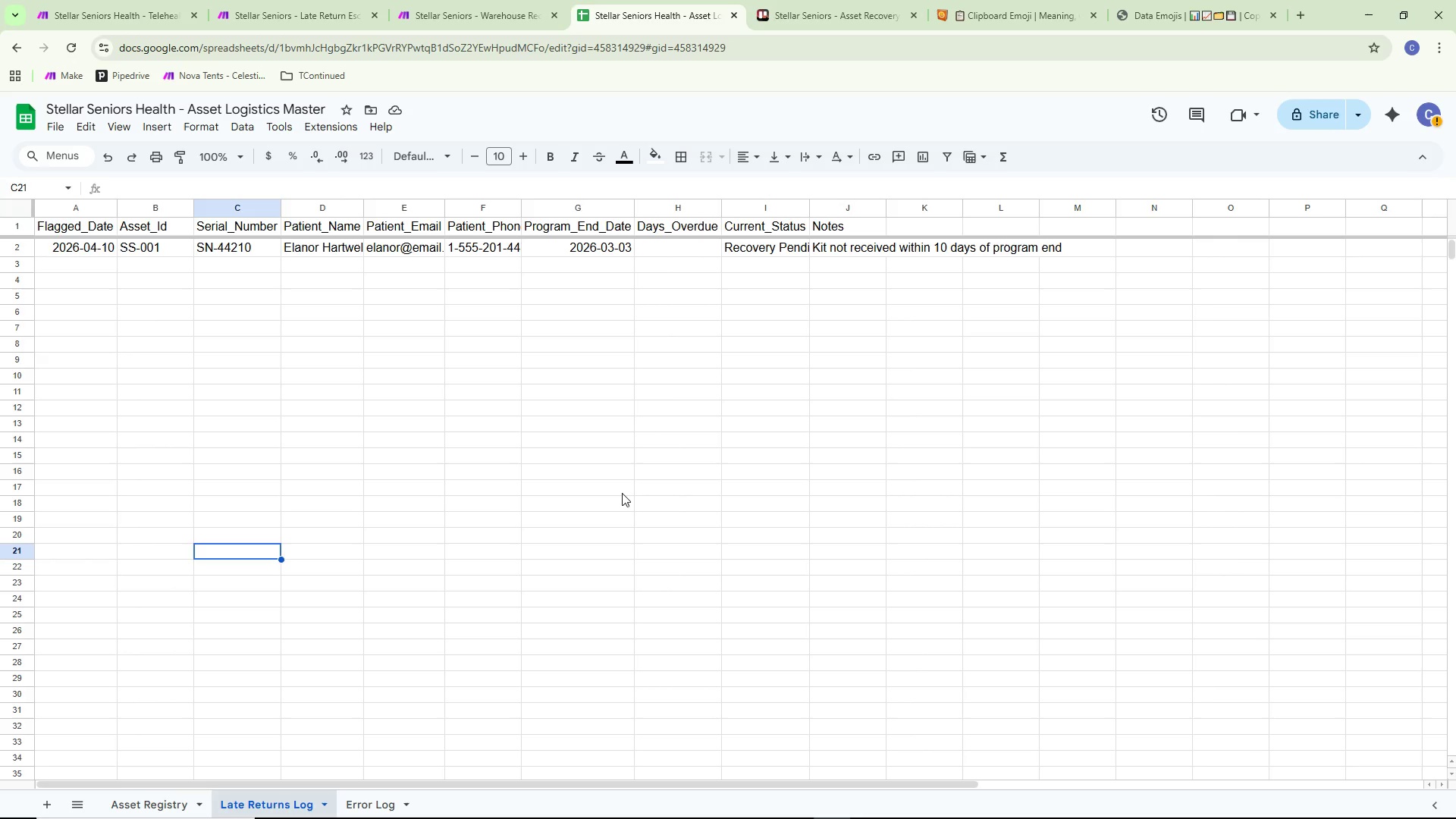 
left_click([467, 0])
 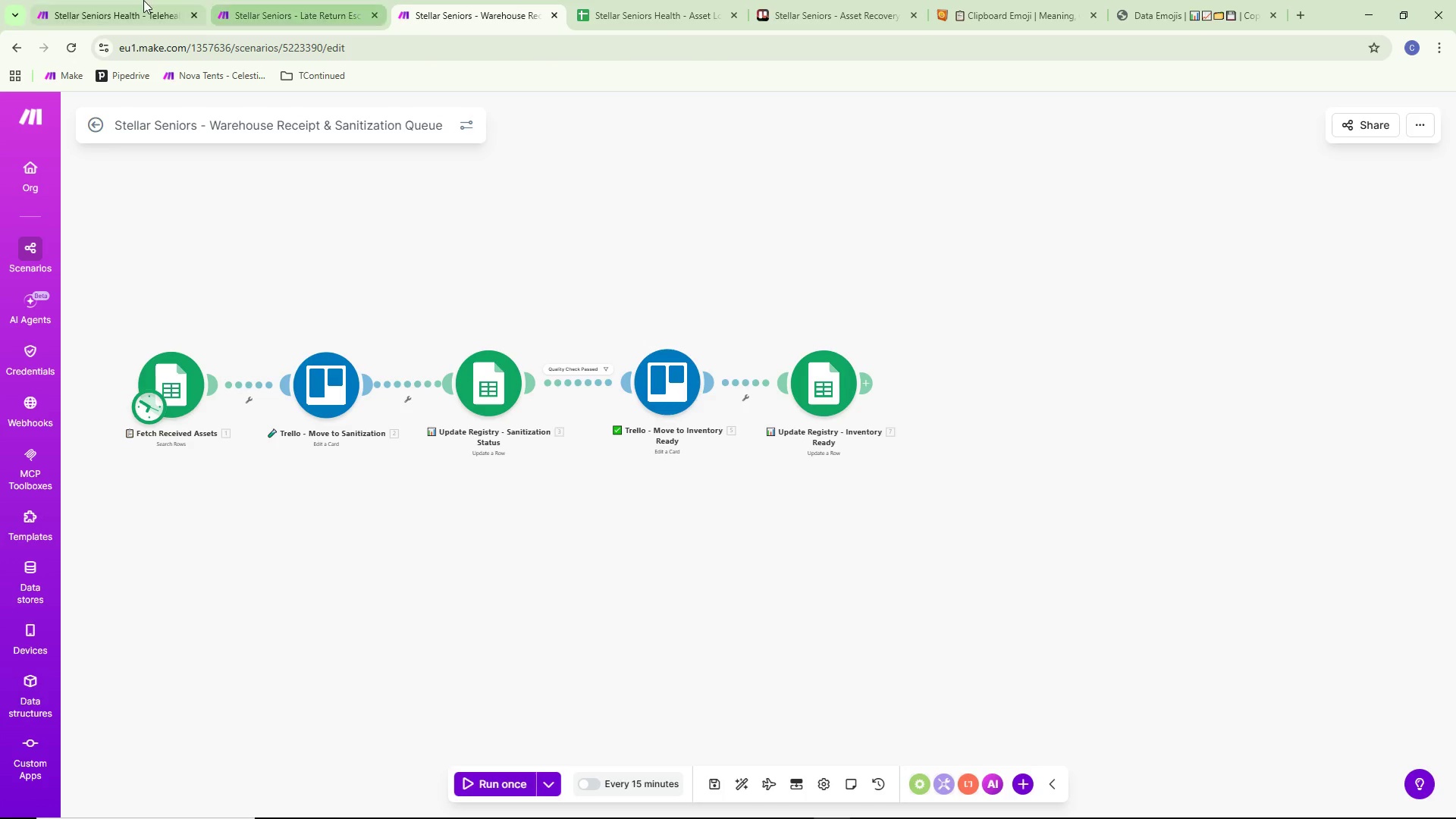 
left_click([107, 0])
 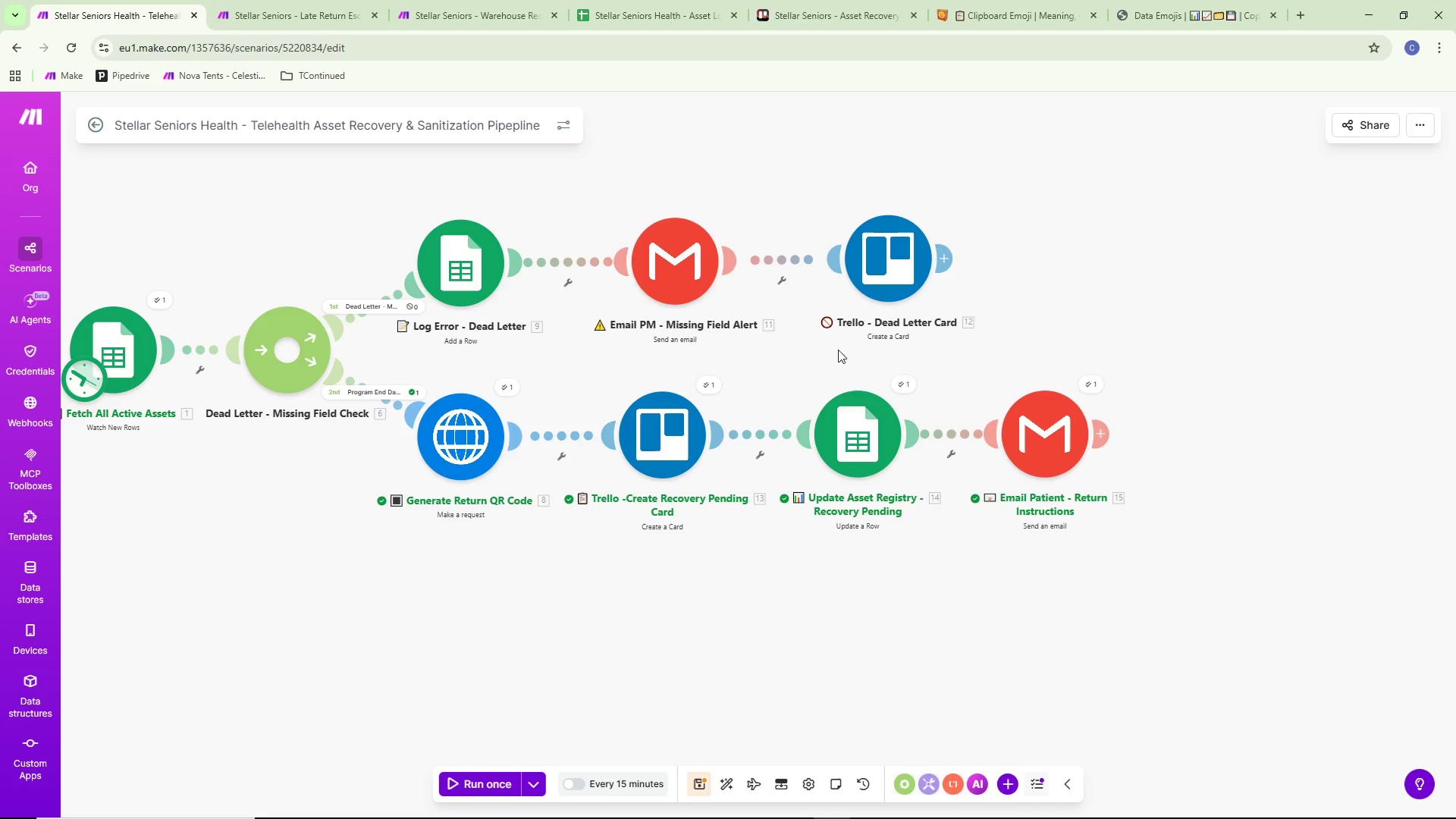 
left_click_drag(start_coordinate=[1025, 326], to_coordinate=[1186, 318])
 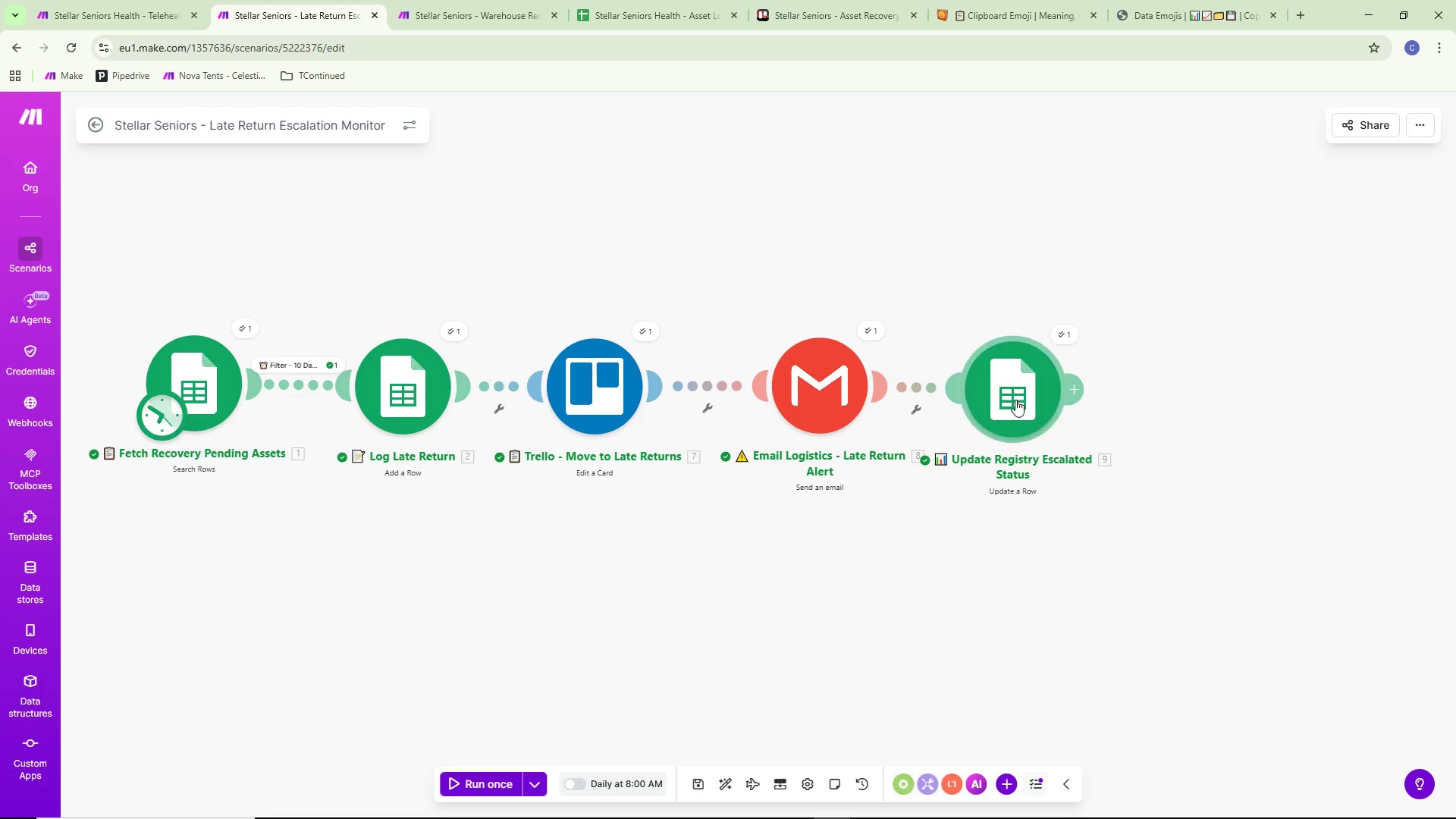 
left_click_drag(start_coordinate=[719, 265], to_coordinate=[864, 263])
 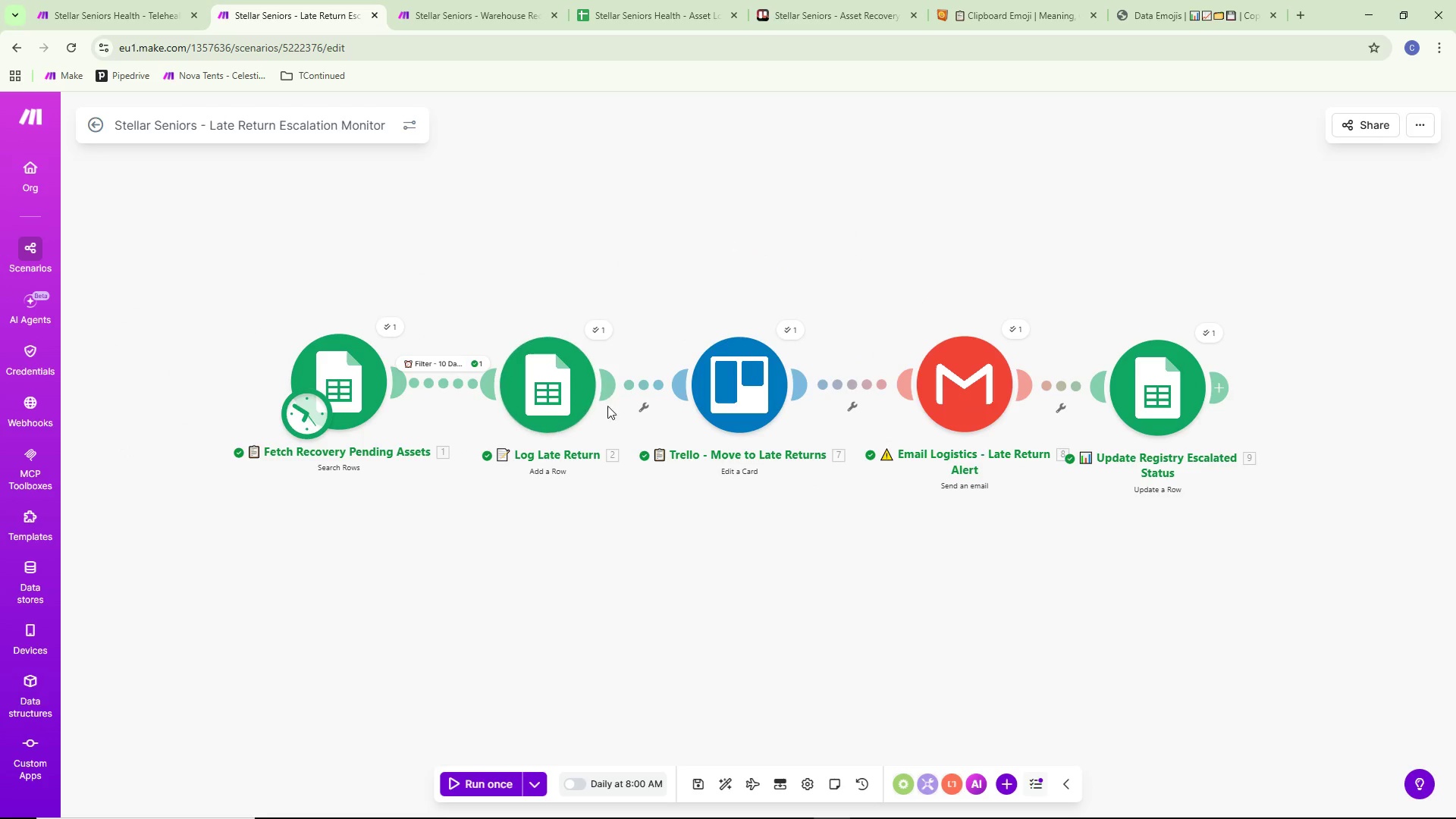 
left_click([532, 395])
 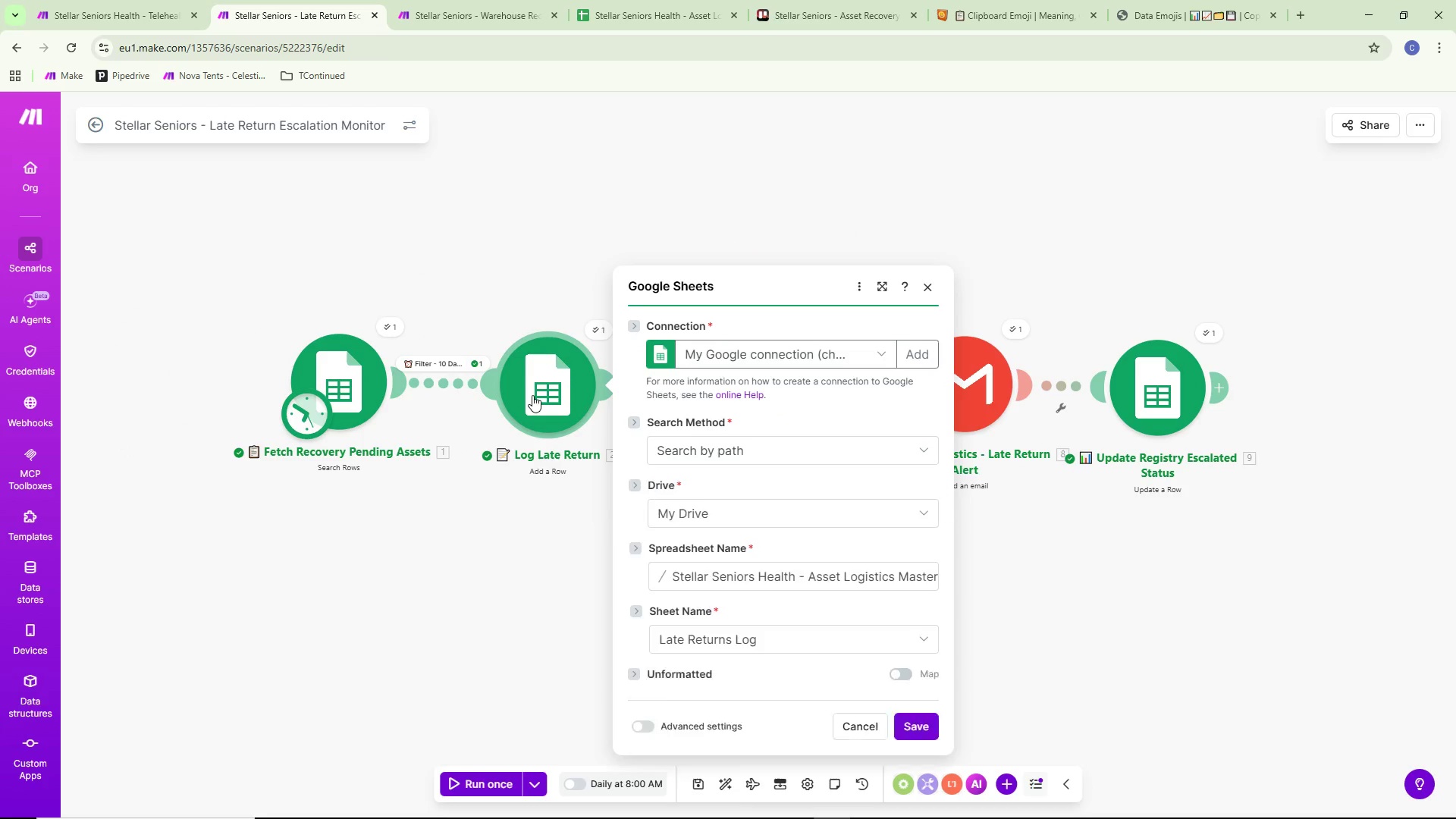 
scroll: coordinate [757, 507], scroll_direction: down, amount: 10.0
 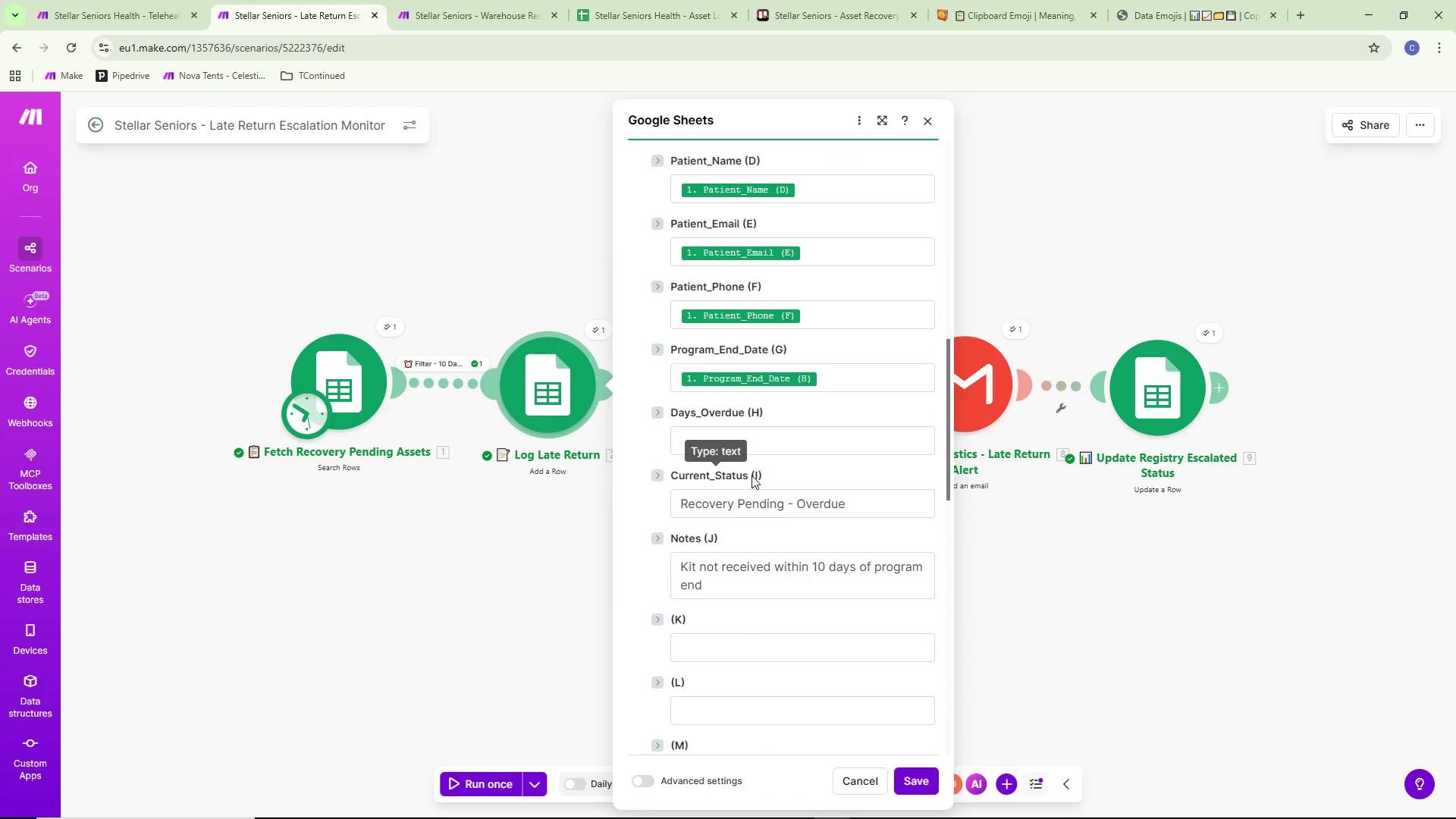 
mouse_move([765, 472])
 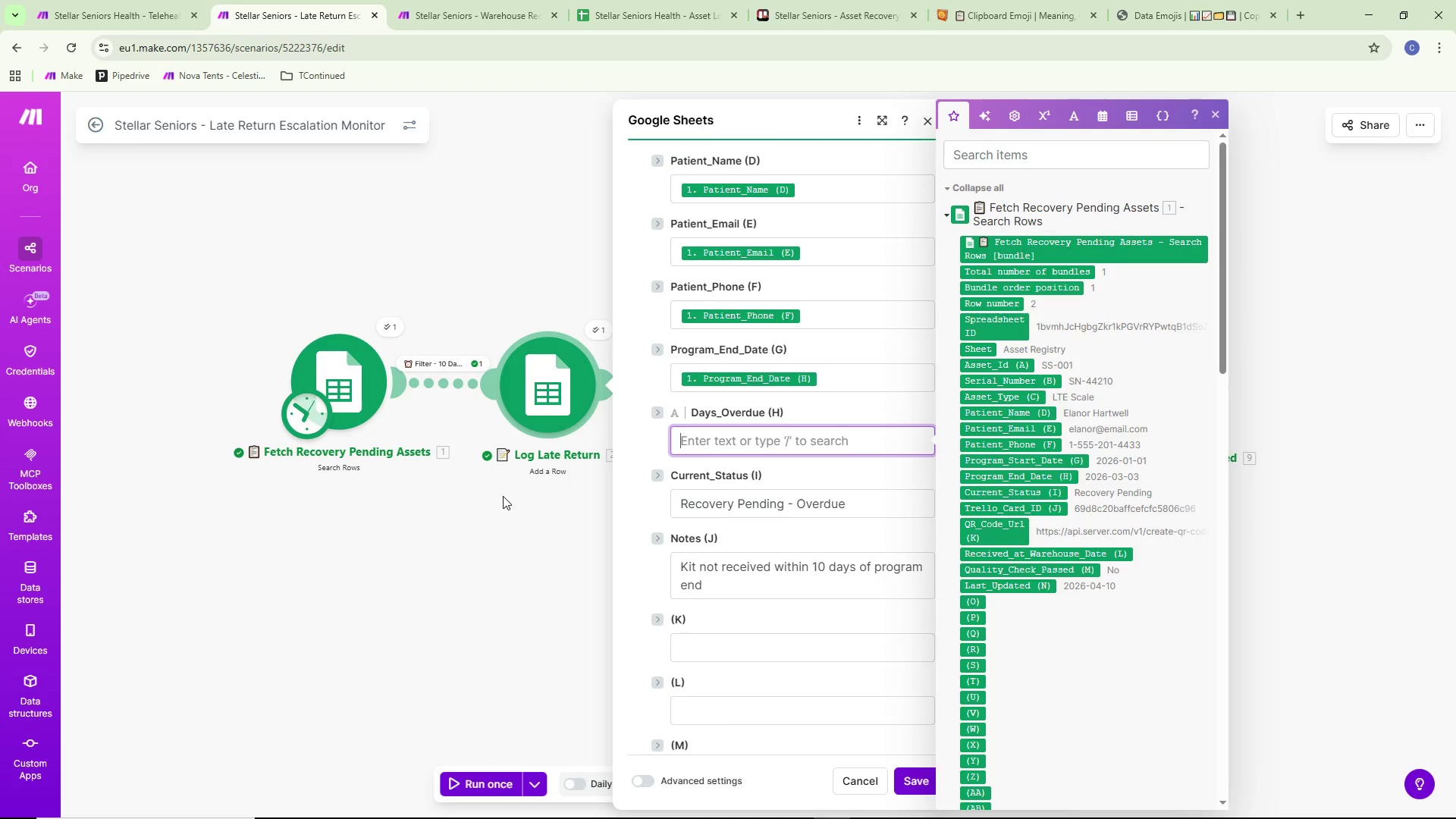 
wait(33.27)
 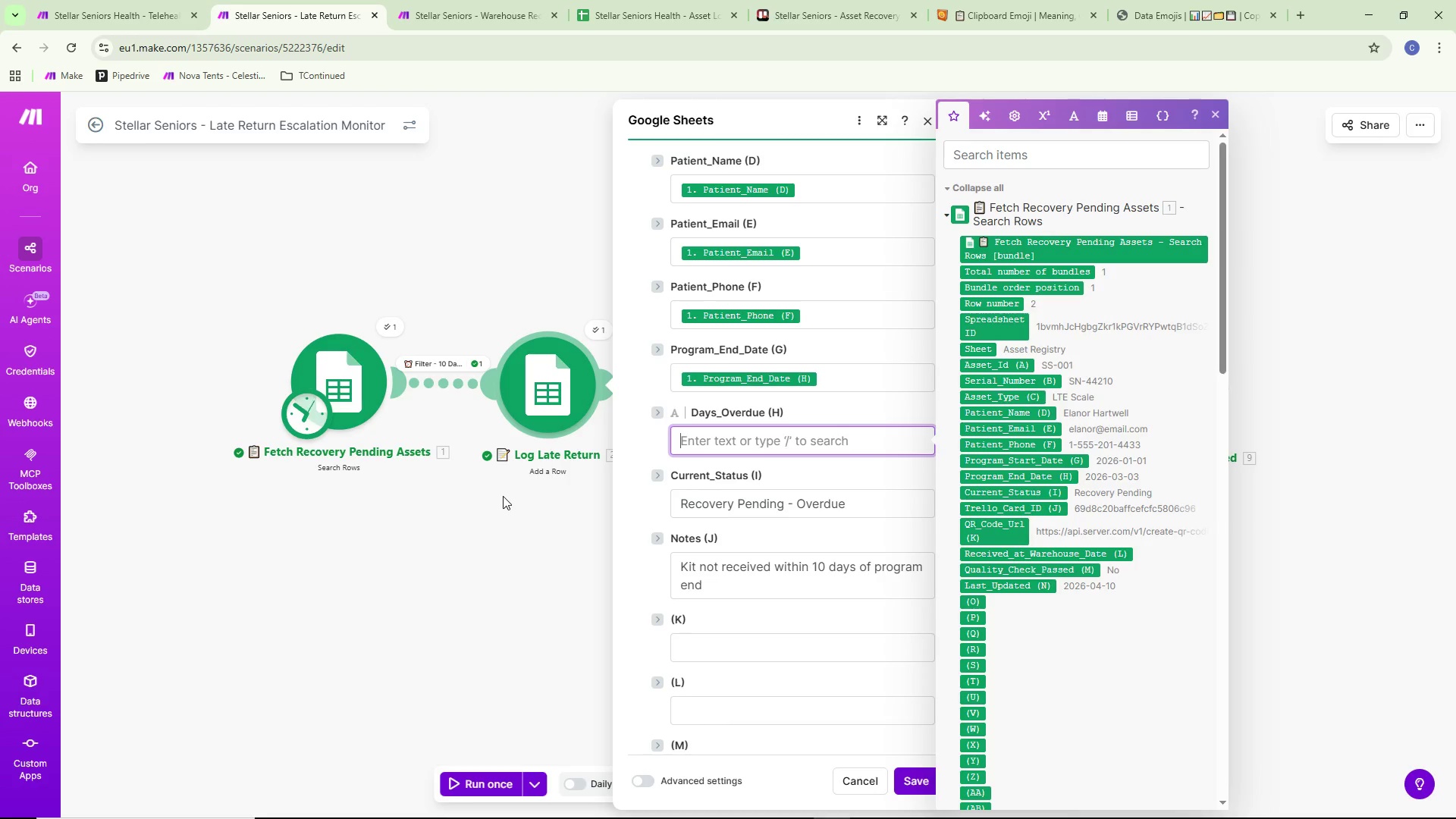 
left_click([744, 444])
 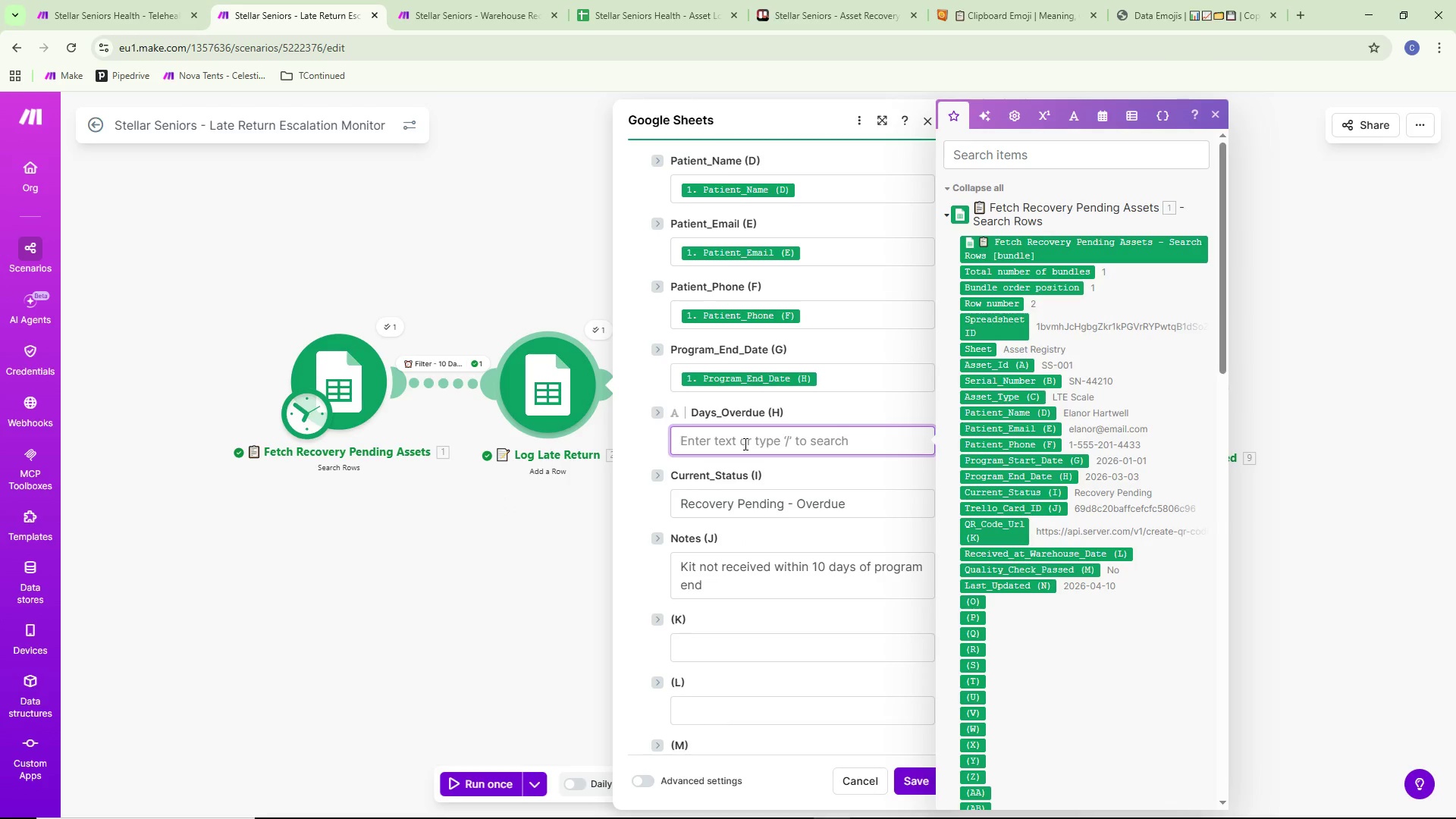 
type(Over 10 Days)
 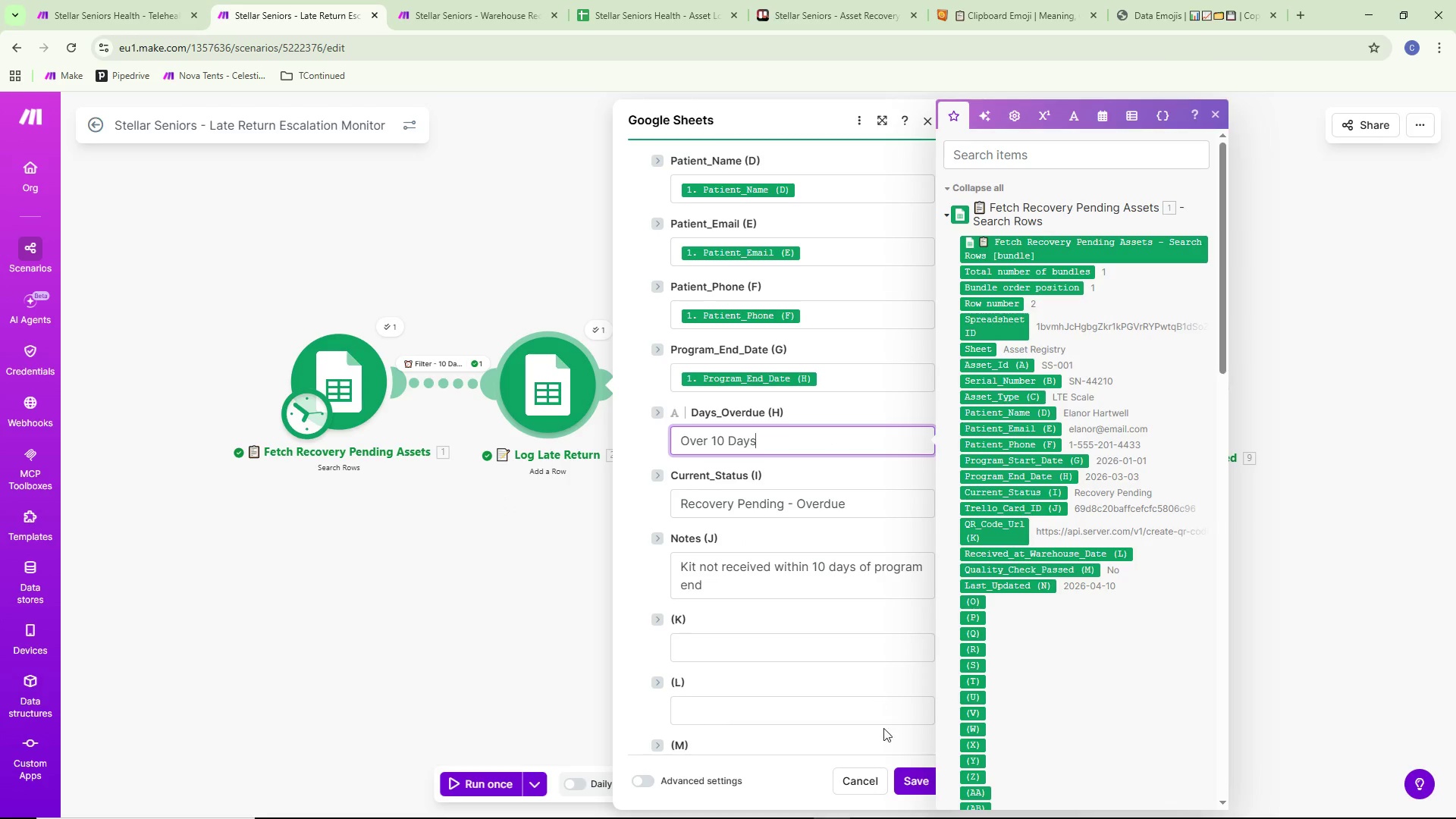 
left_click([924, 777])
 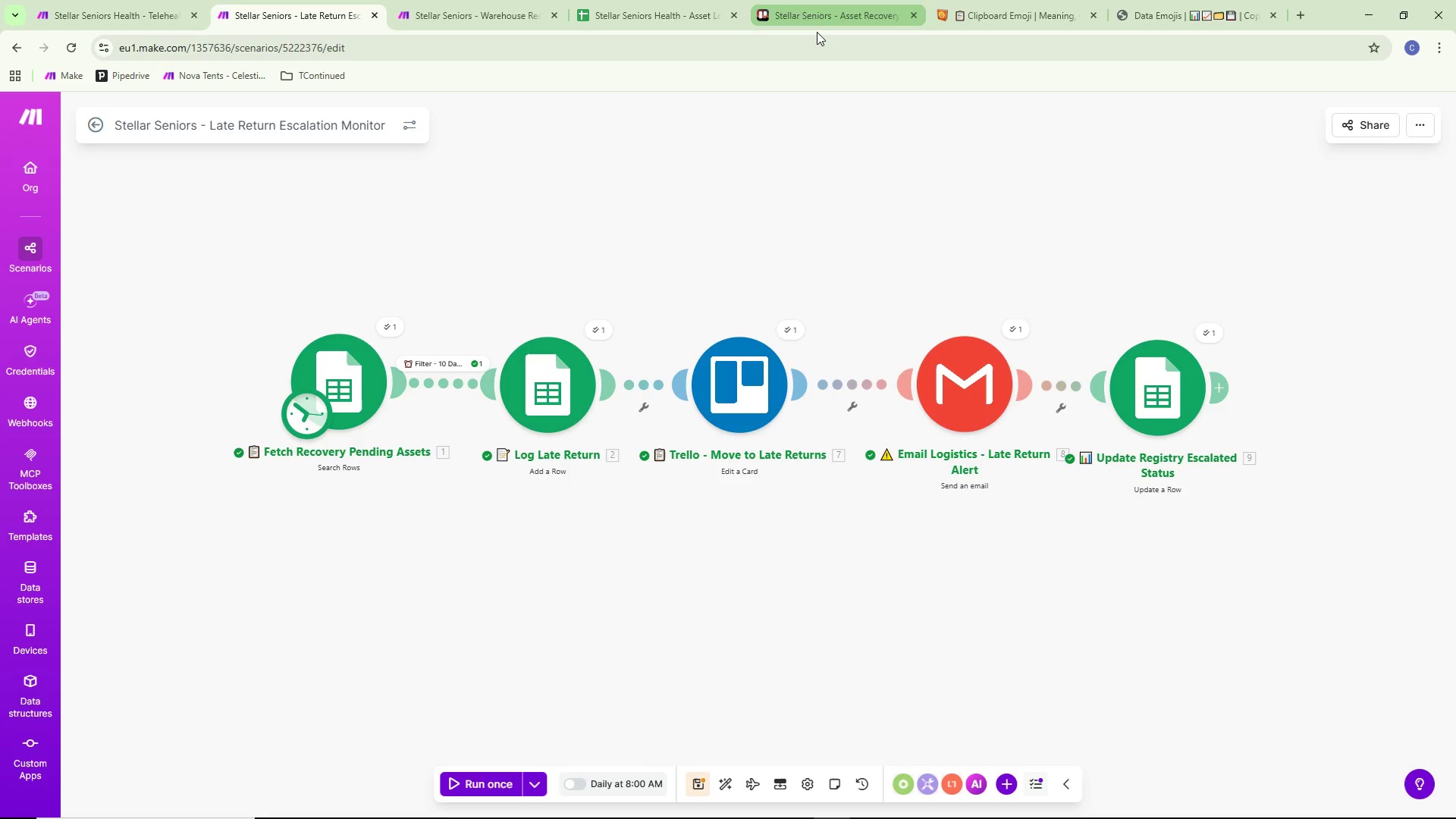 
key(Control+ControlLeft)
 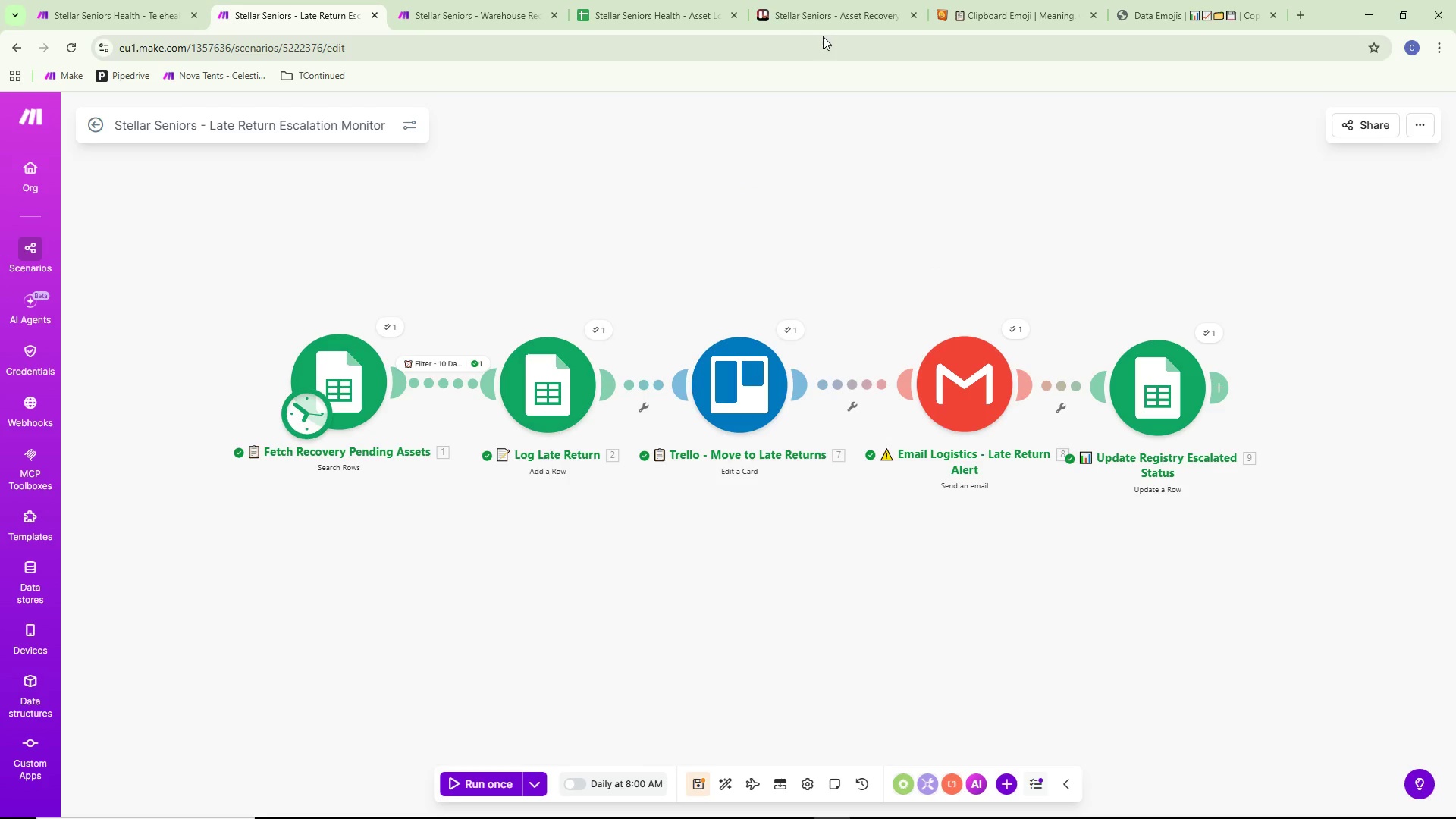 
key(Control+S)
 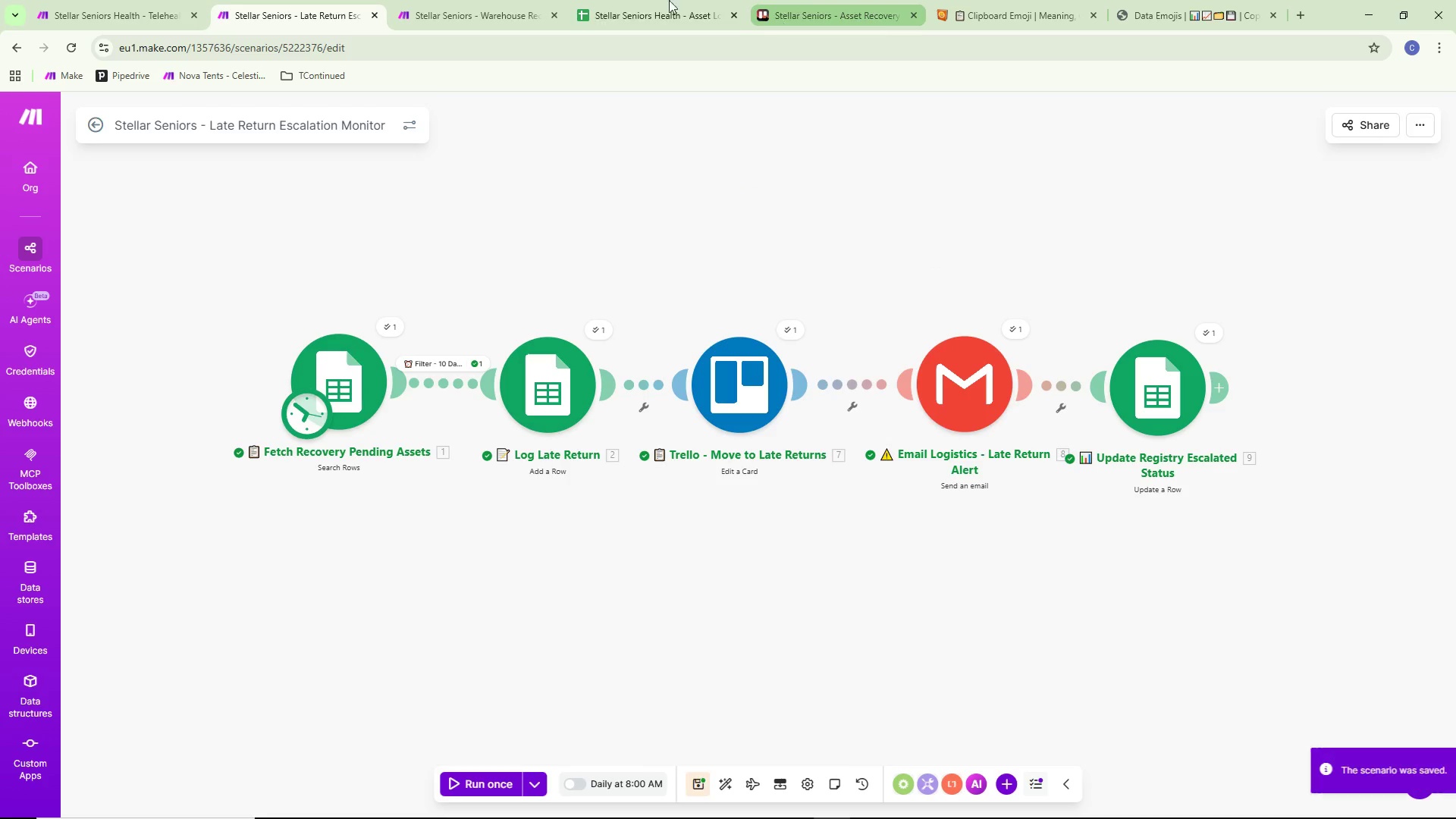 
left_click([566, 0])
 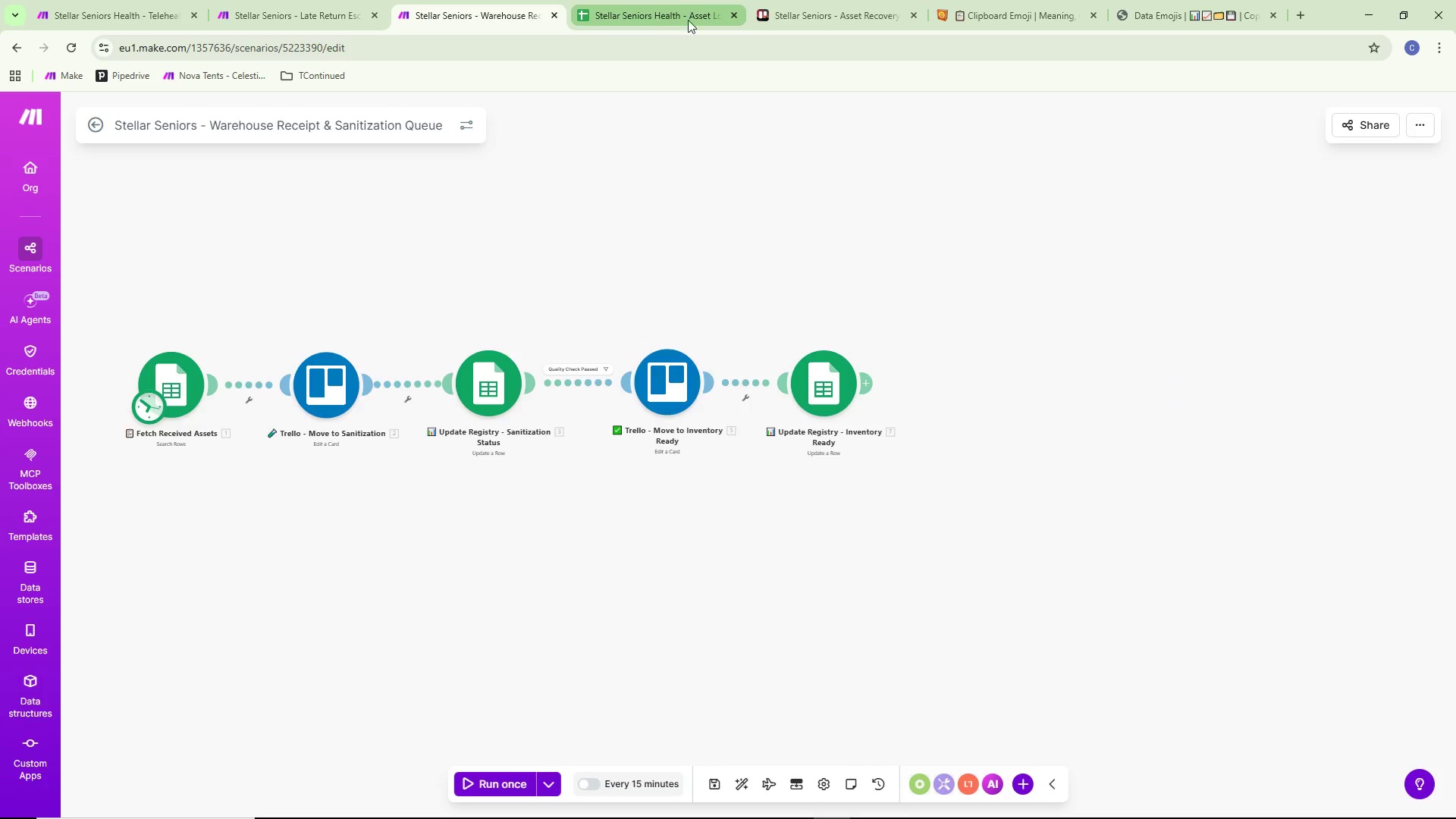 
left_click([670, 3])
 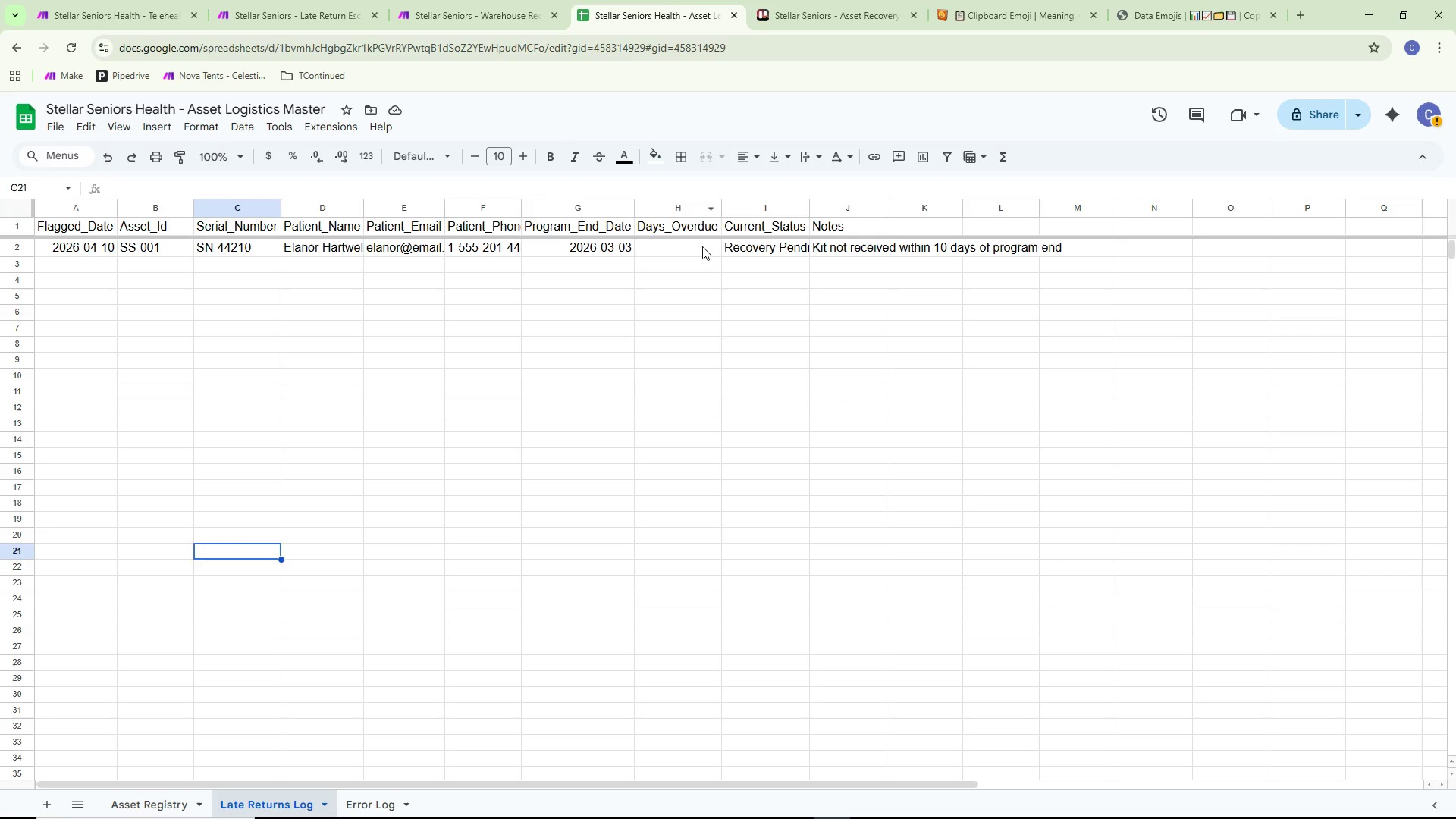 
double_click([698, 247])
 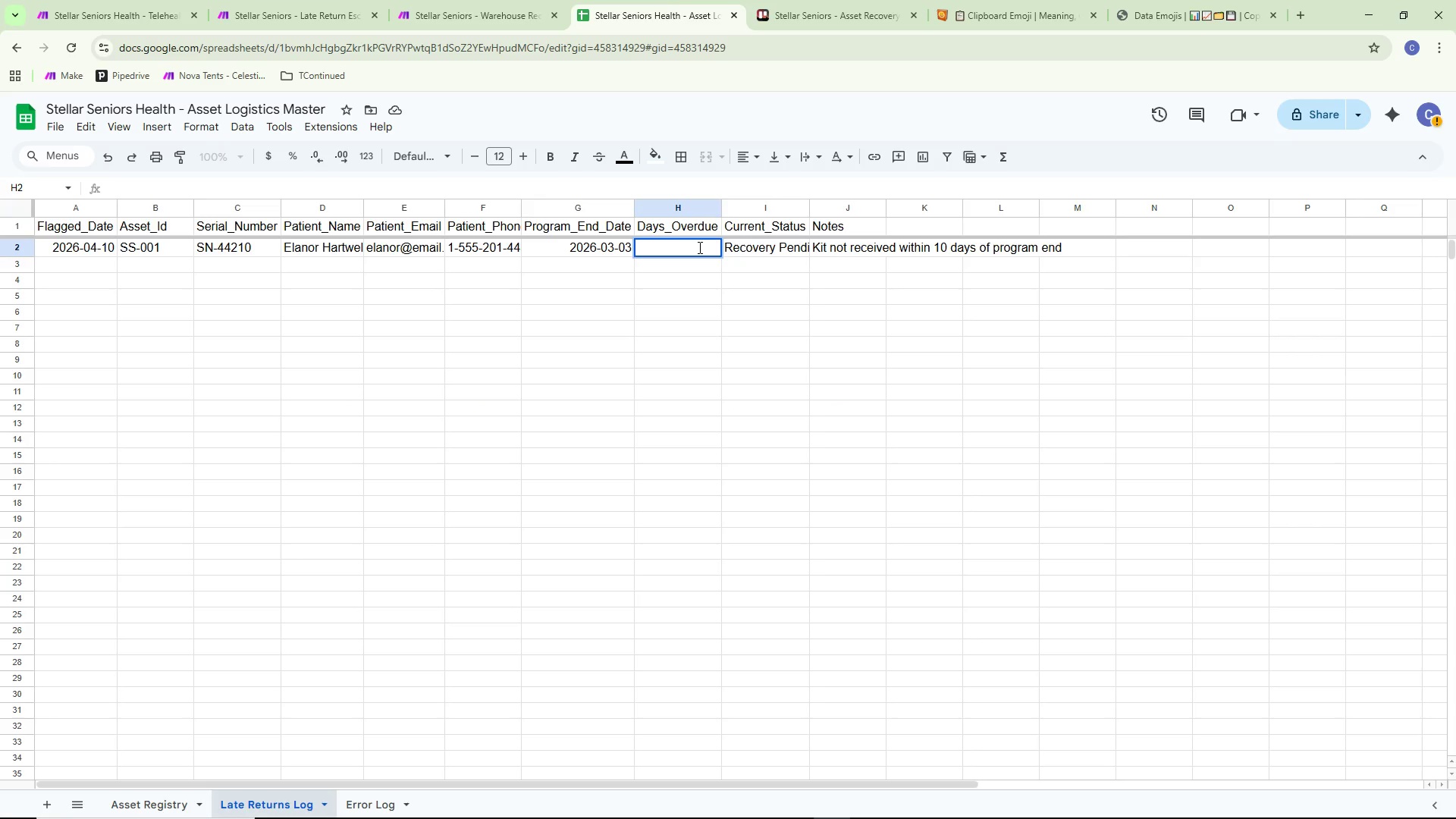 
type(Over 10 Days)
 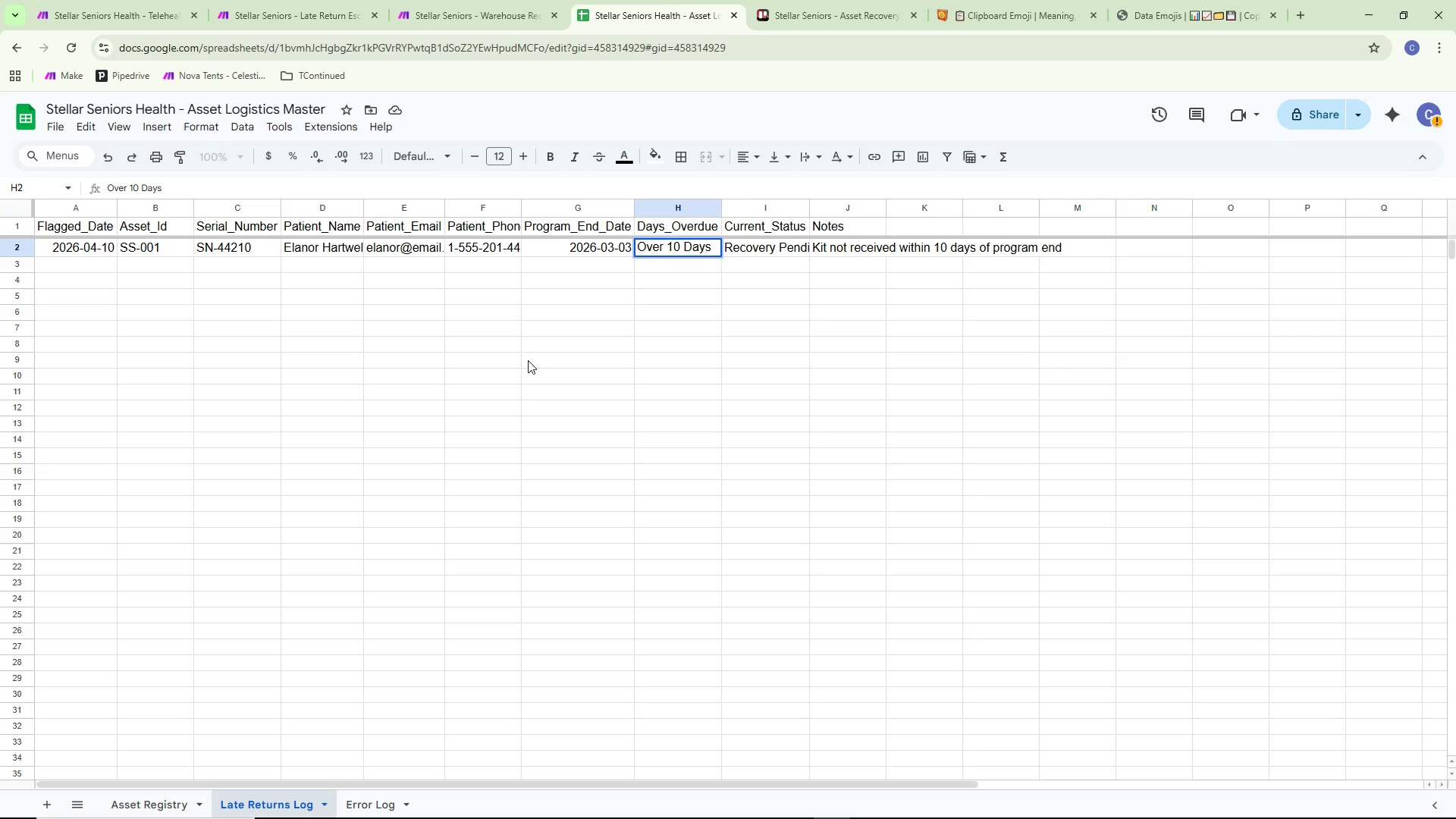 
left_click([522, 390])
 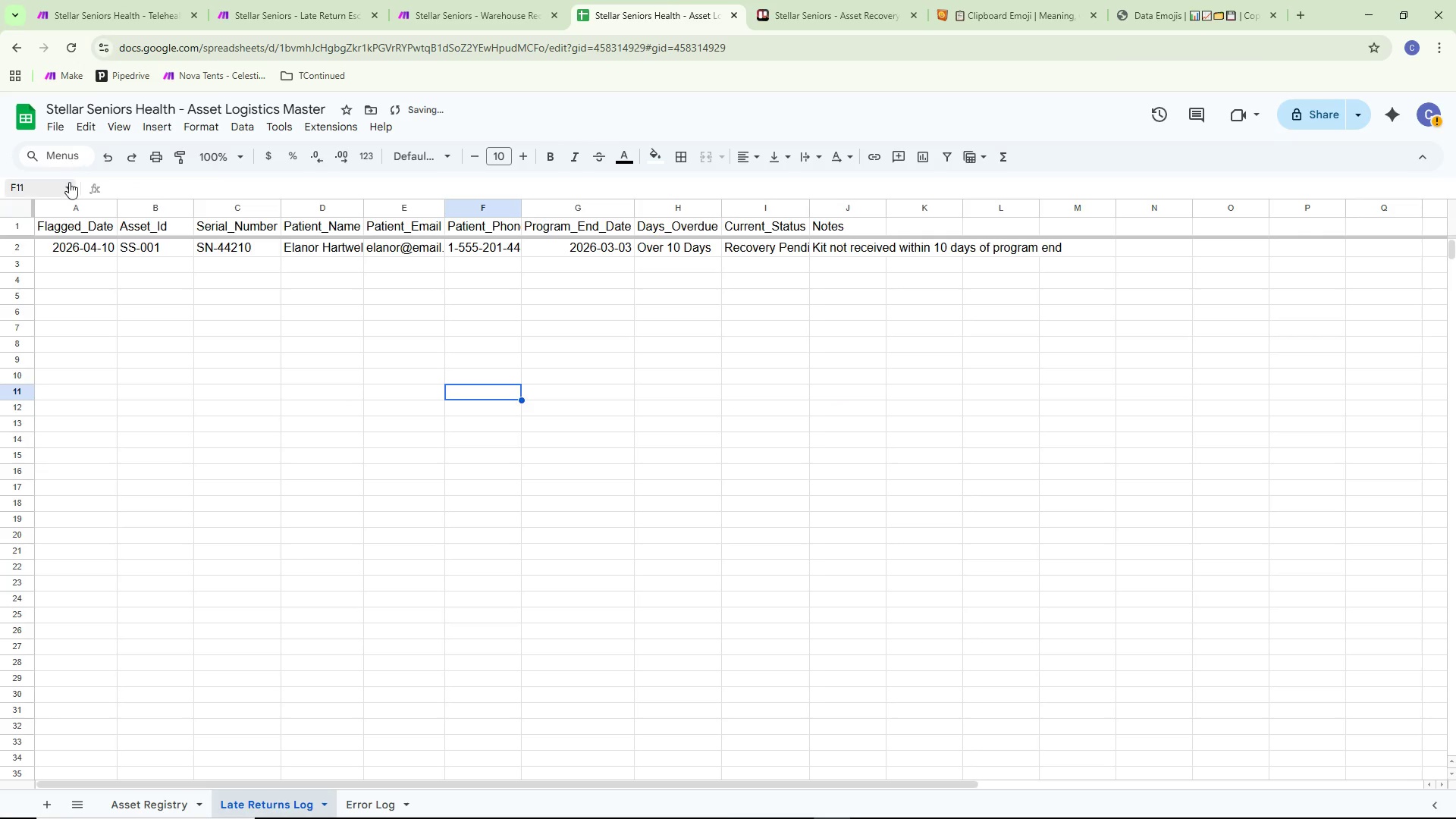 
double_click([99, 246])
 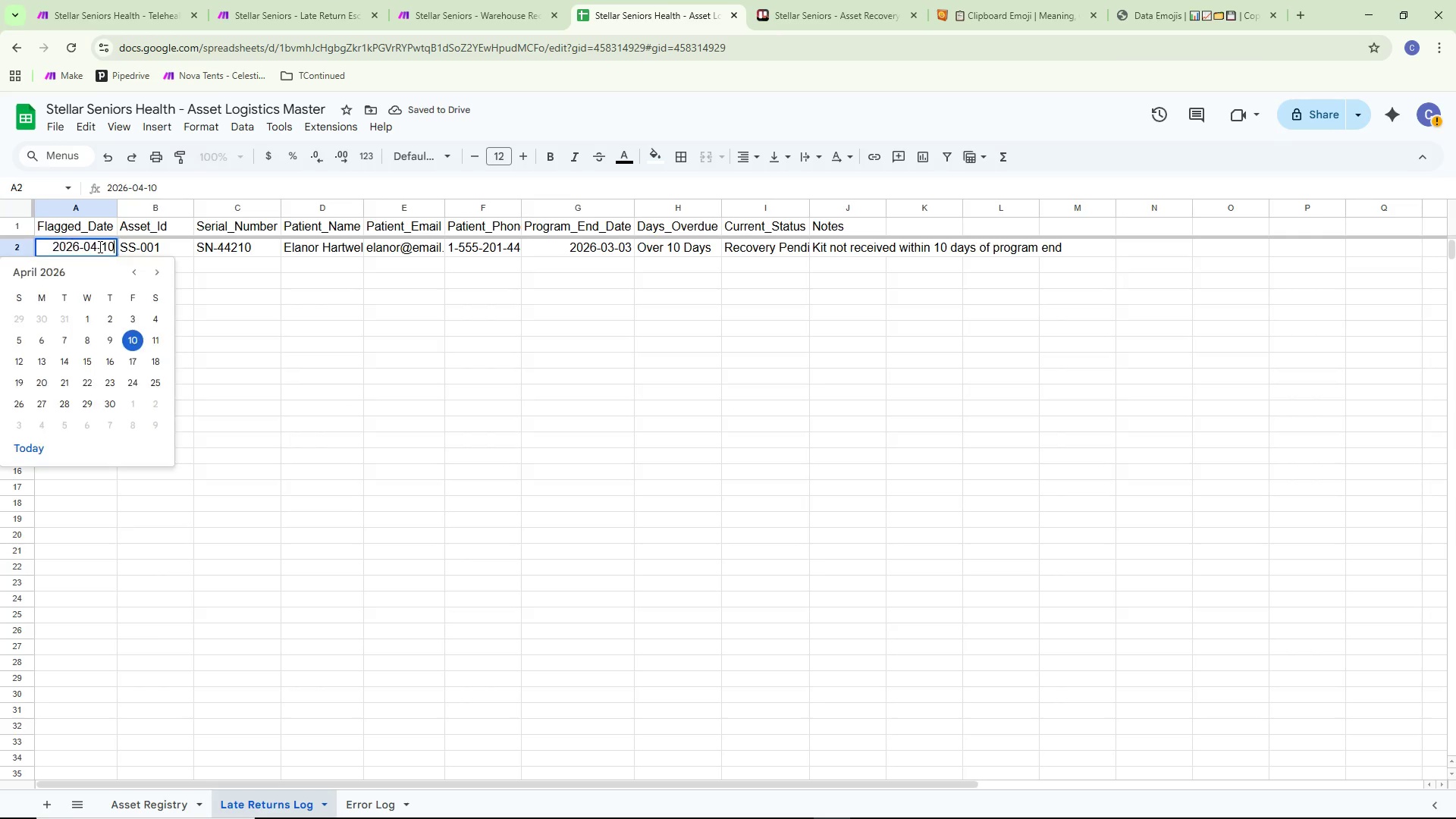 
key(Control+ControlLeft)
 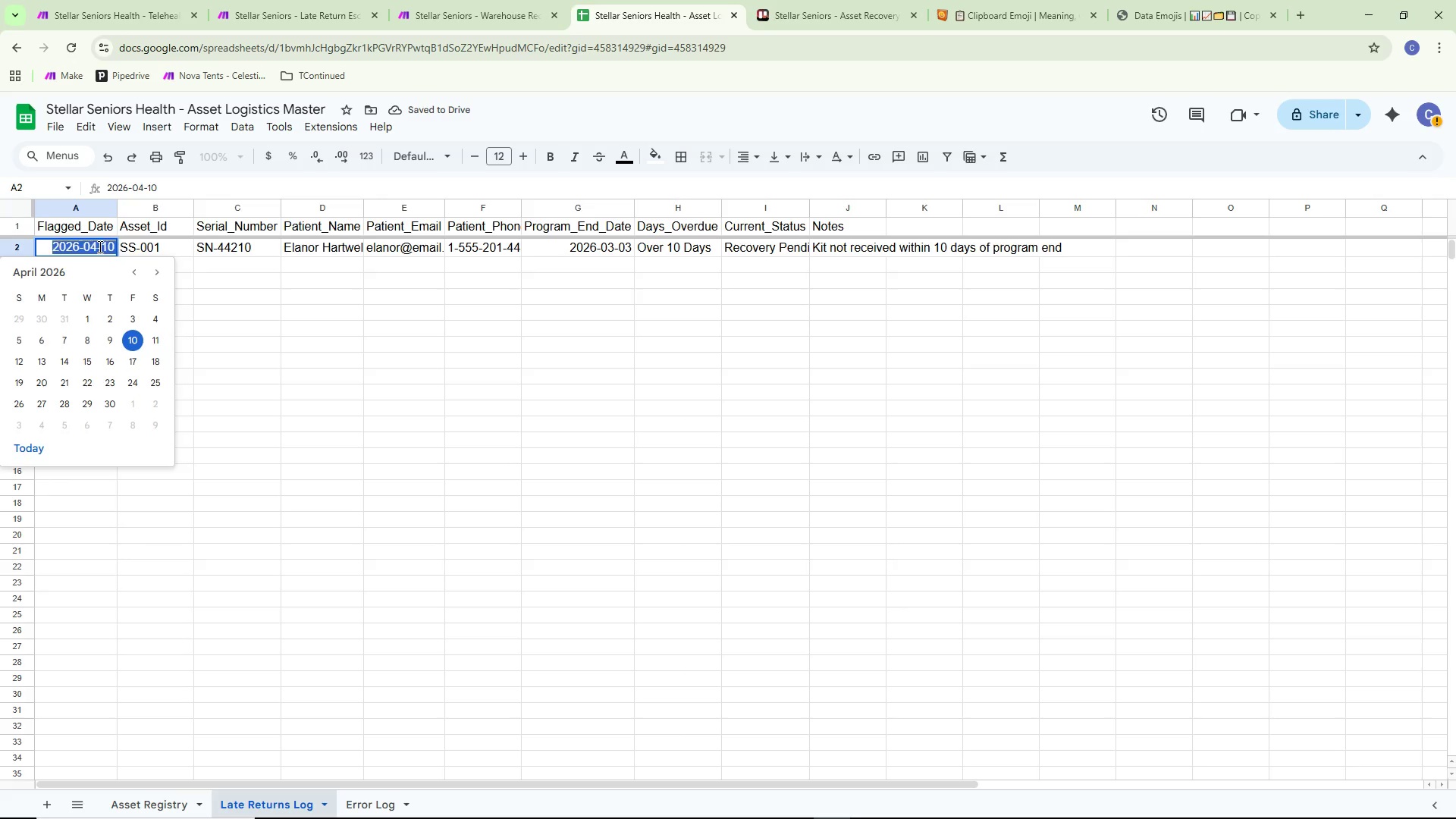 
key(Control+A)
 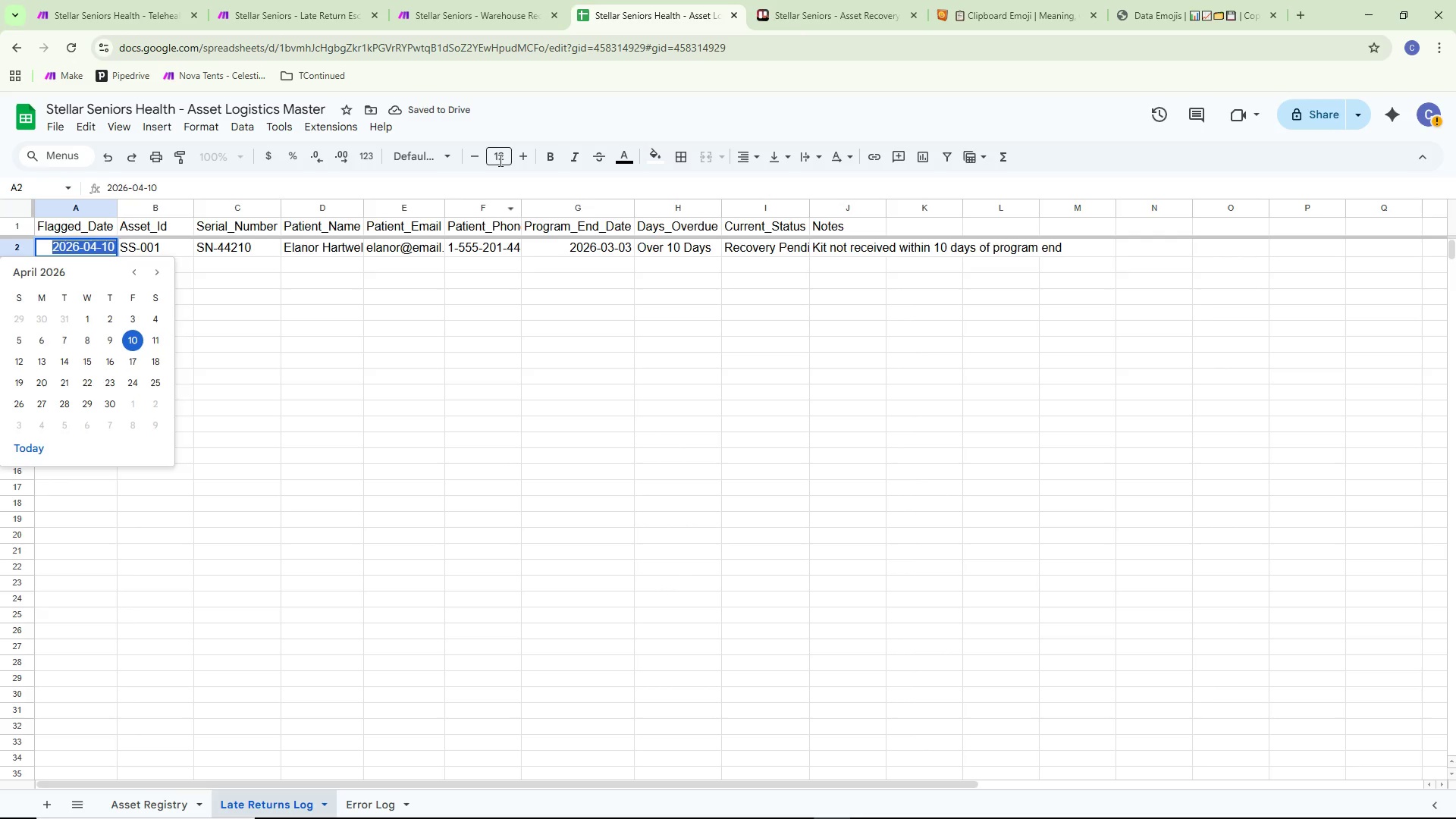 
left_click([499, 158])
 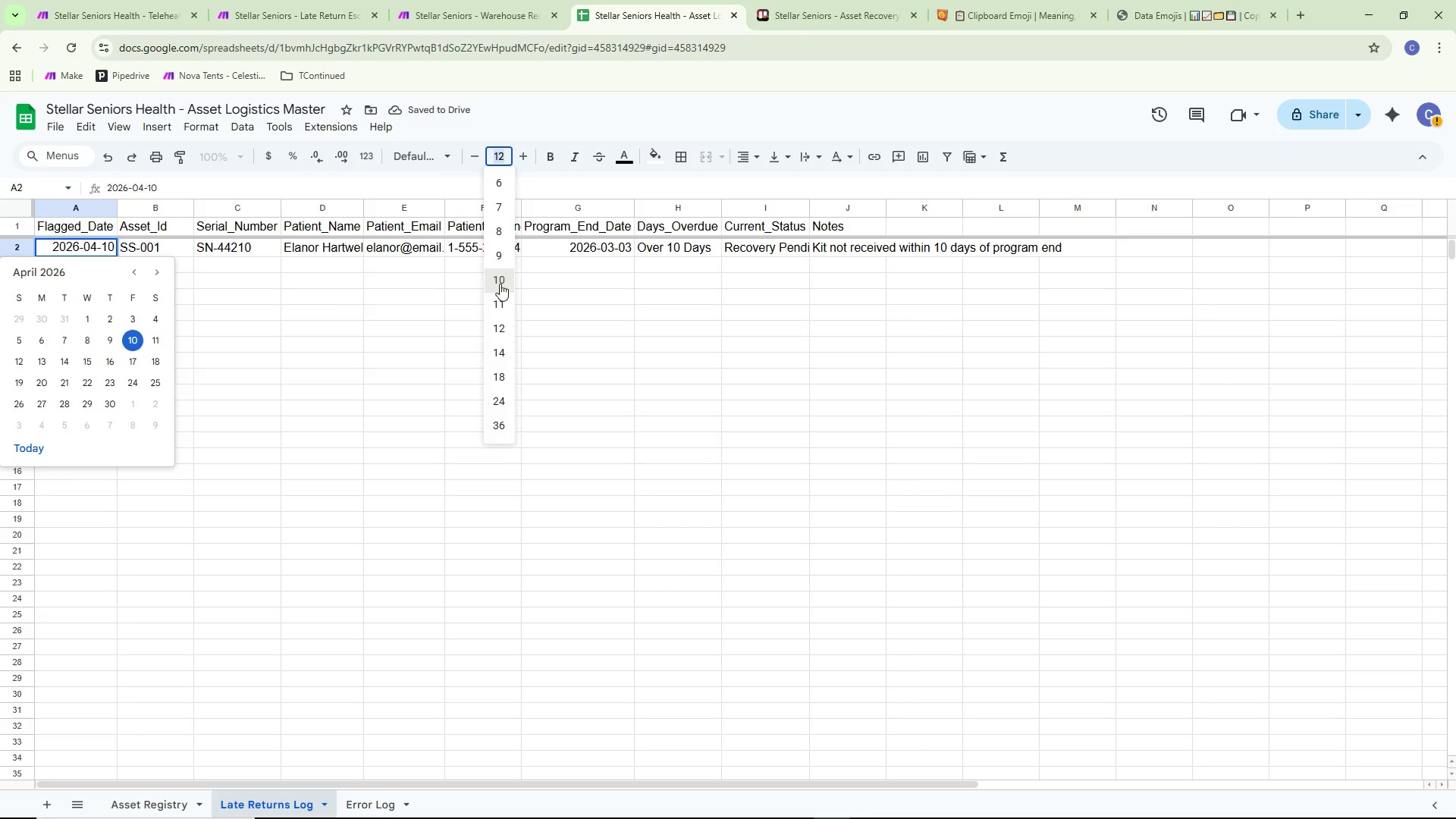 
double_click([297, 307])
 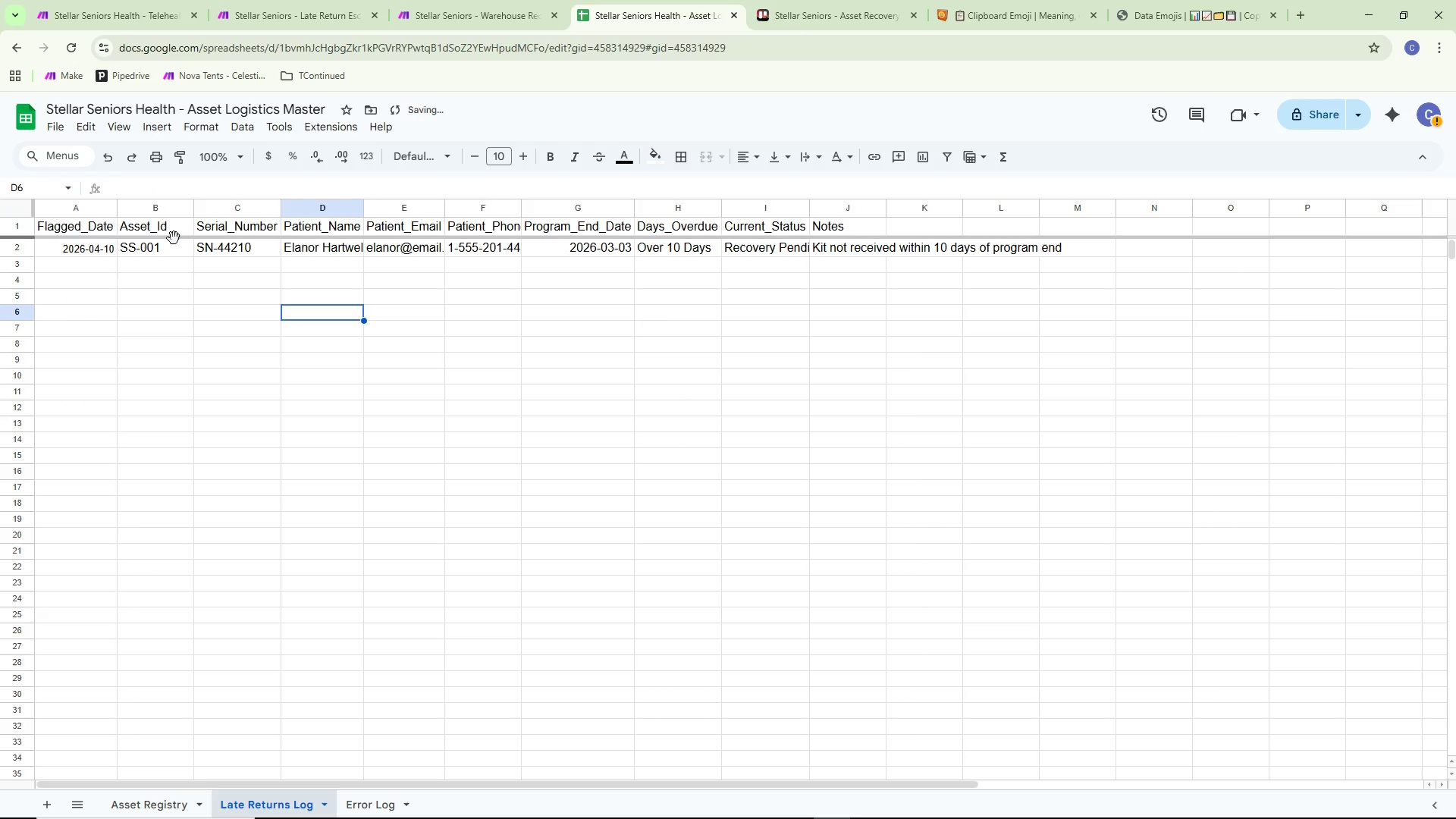 
triple_click([174, 237])
 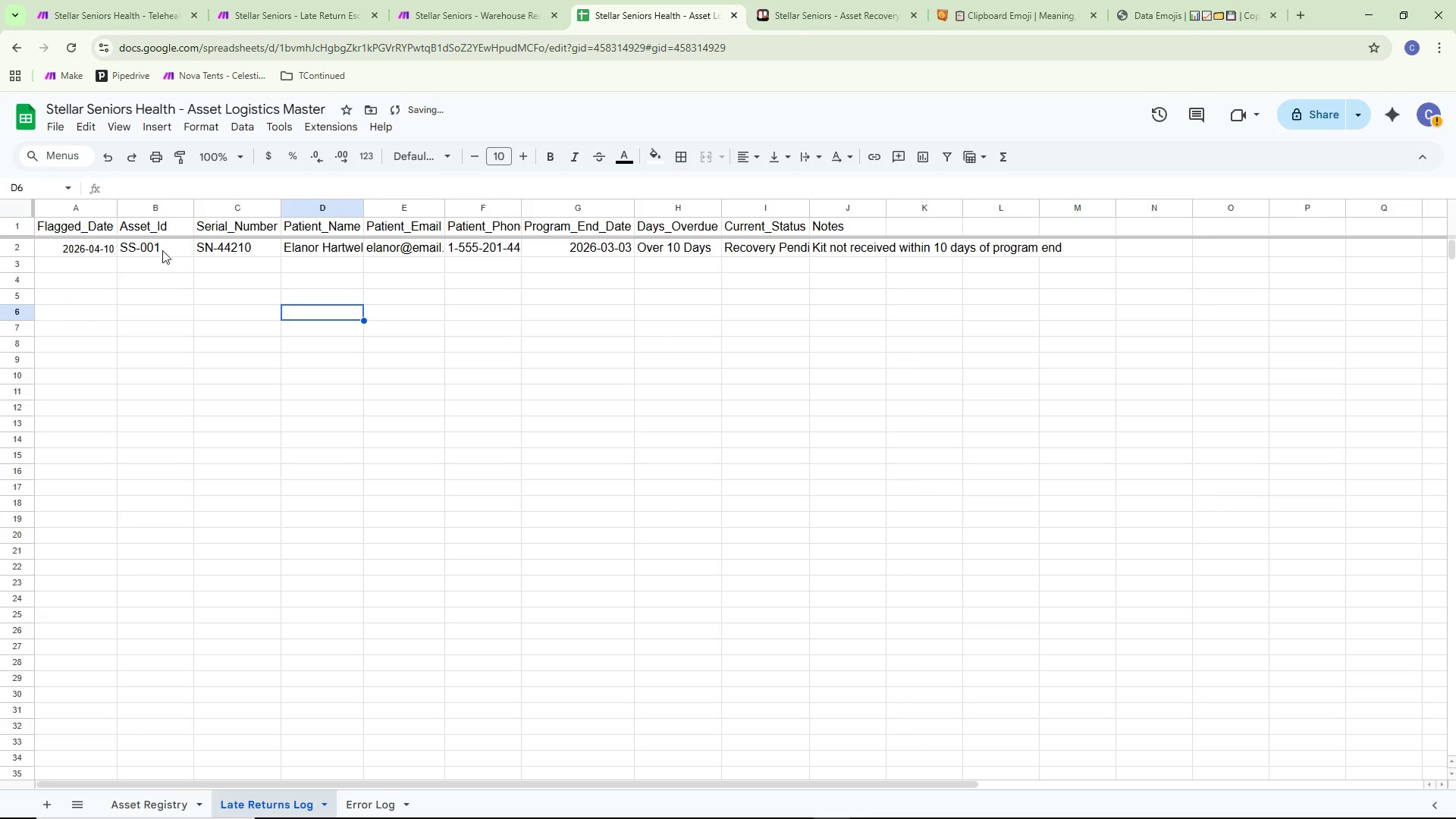 
triple_click([160, 251])
 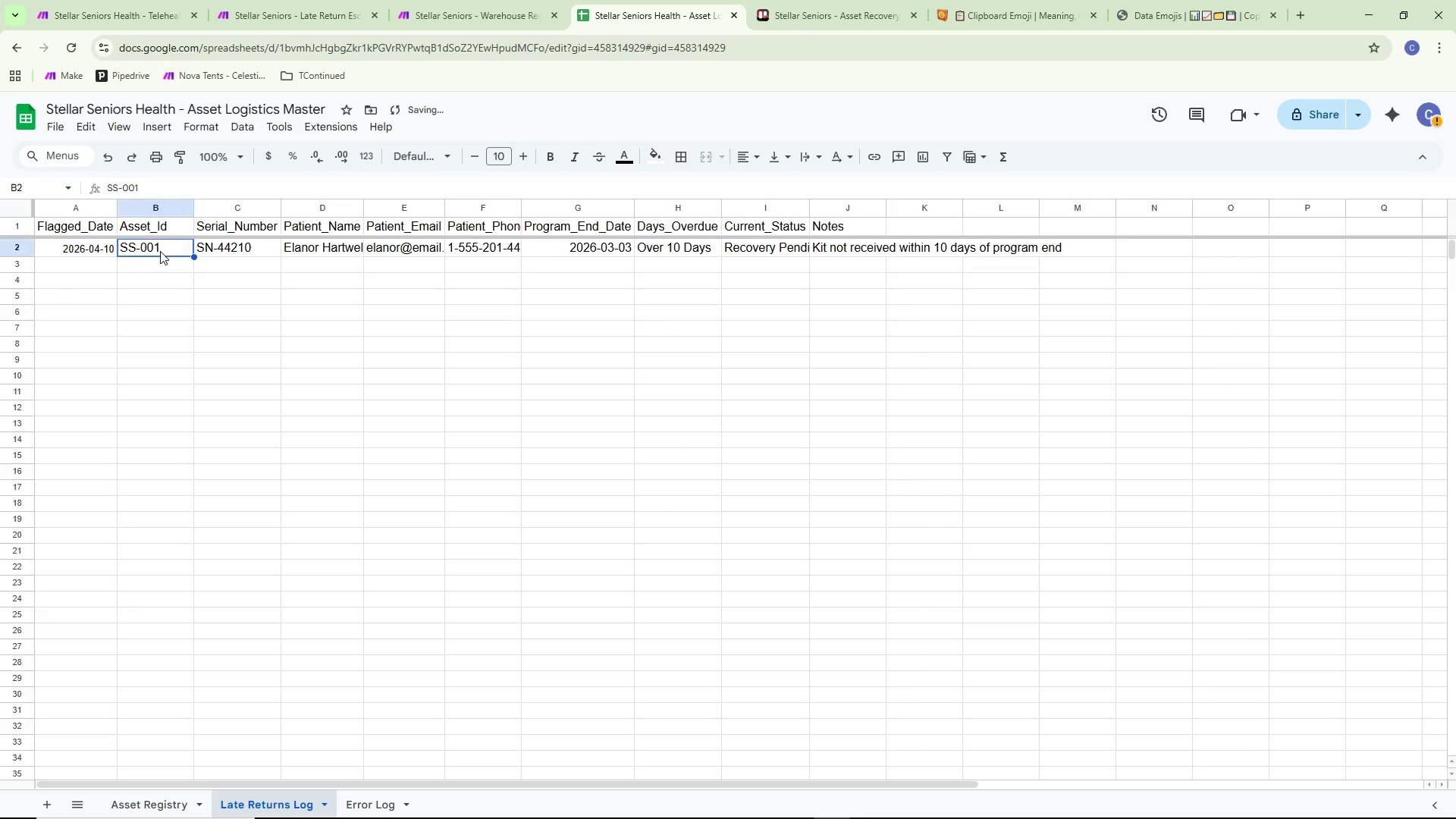 
triple_click([159, 251])
 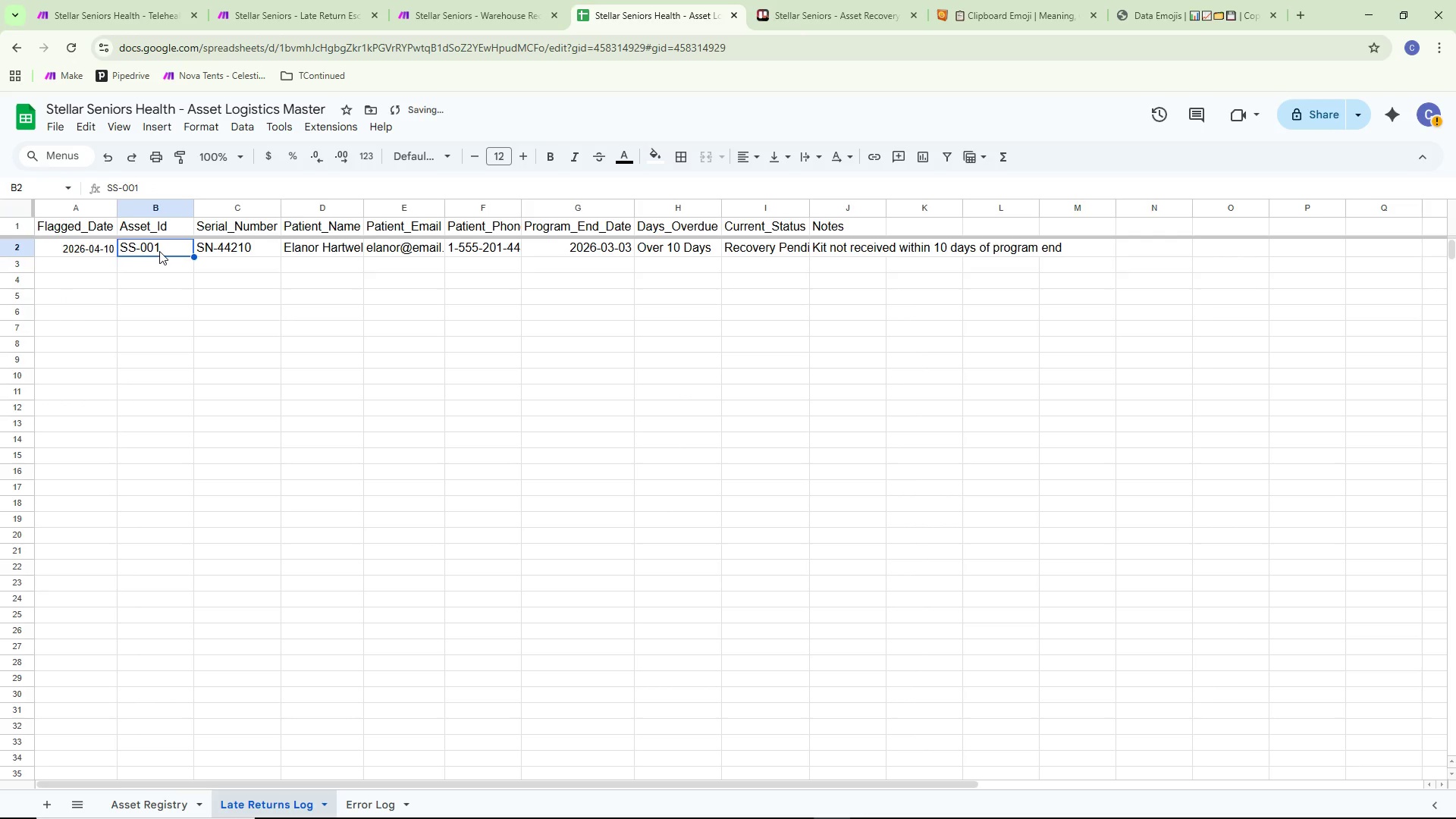 
key(Control+ControlLeft)
 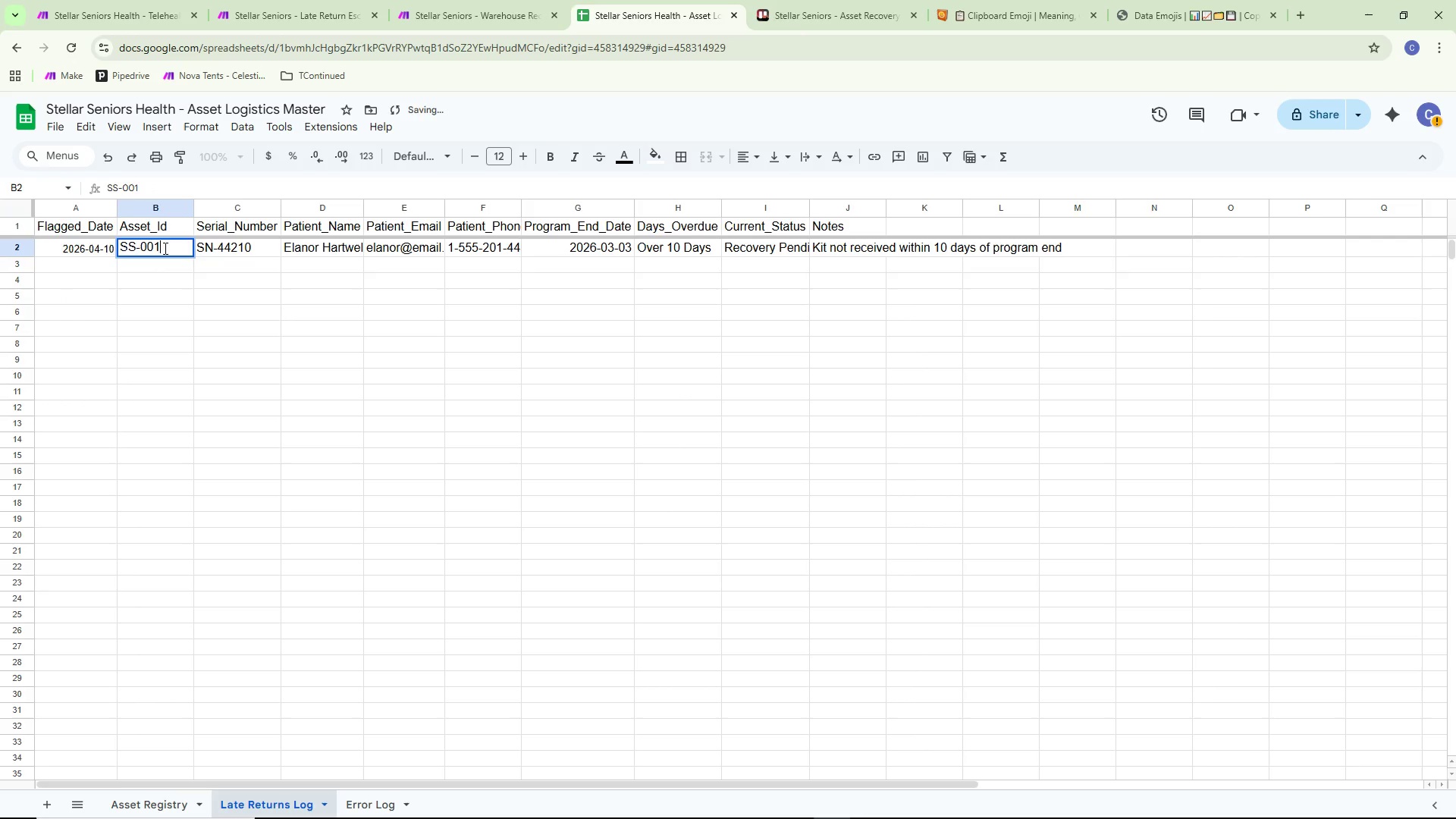 
key(Control+A)
 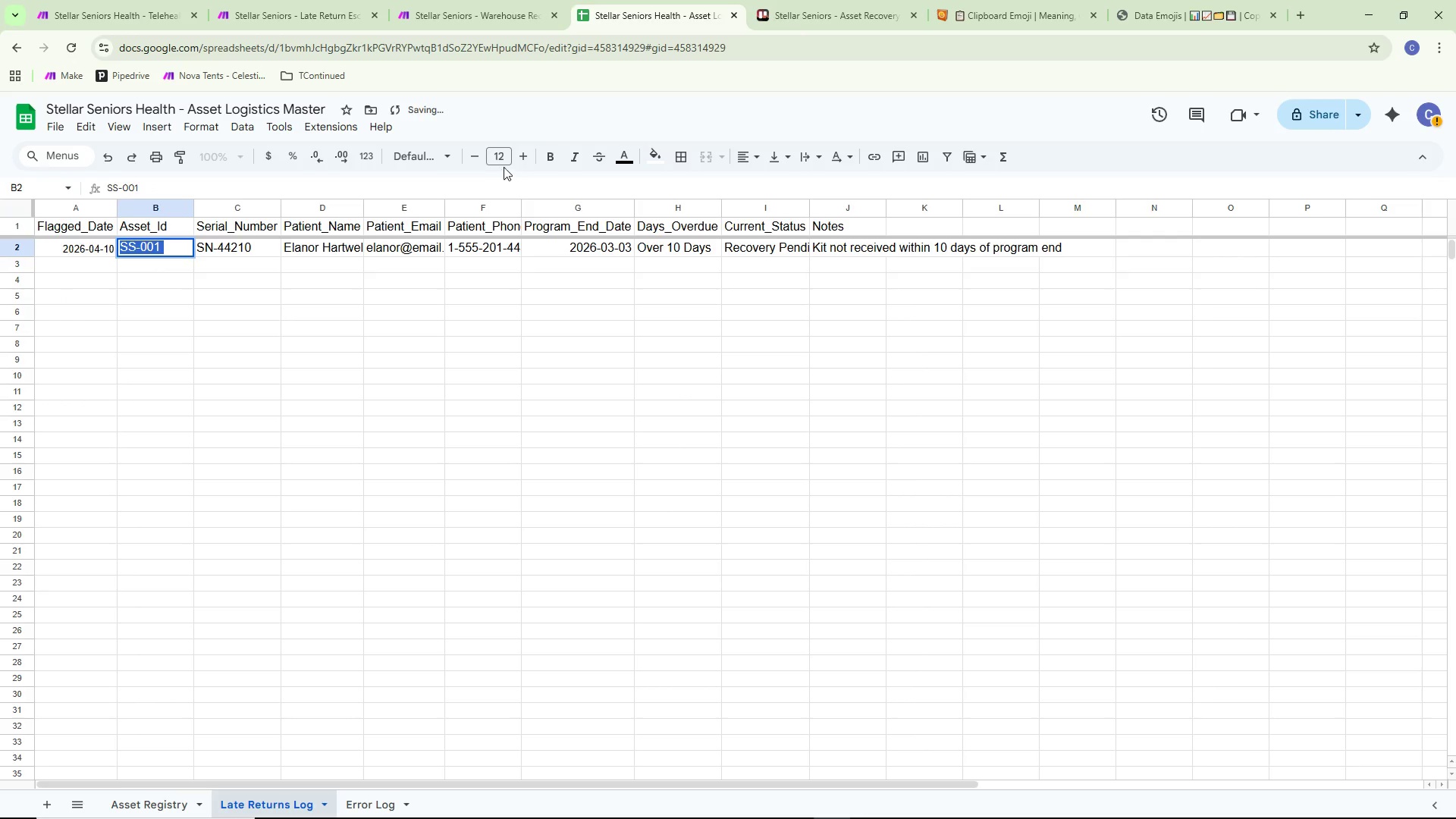 
left_click([504, 156])
 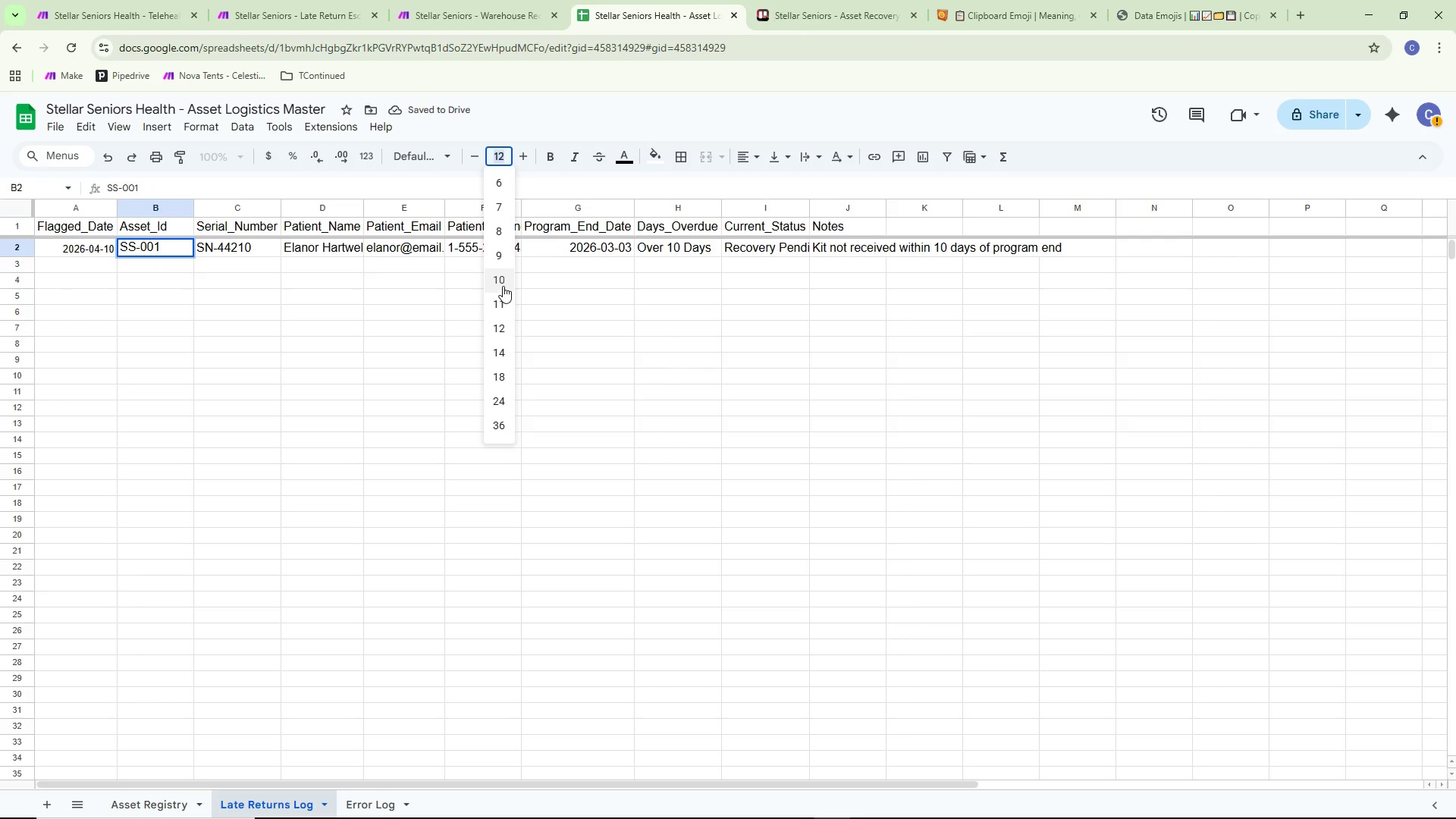 
double_click([290, 280])
 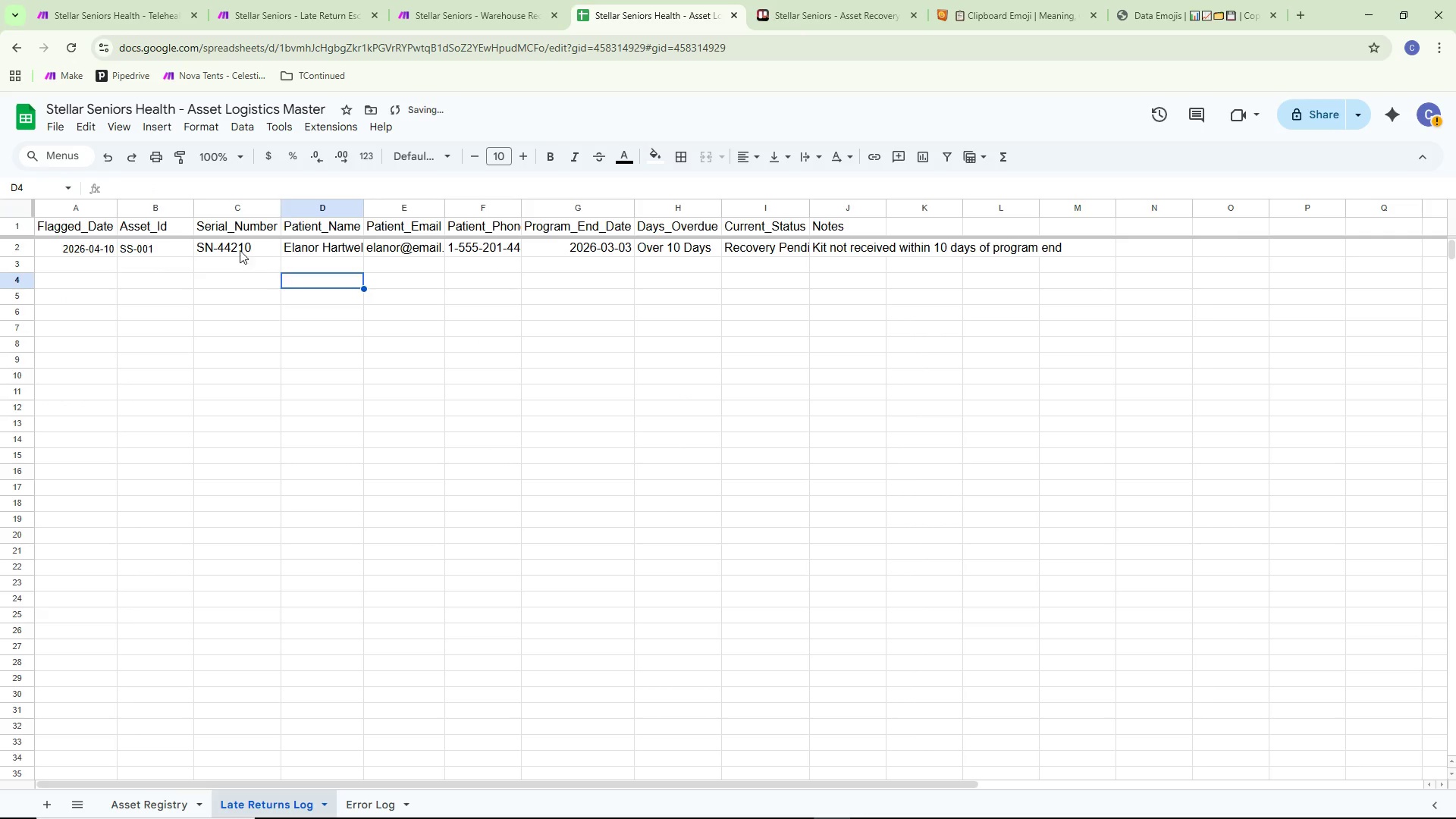 
triple_click([234, 235])
 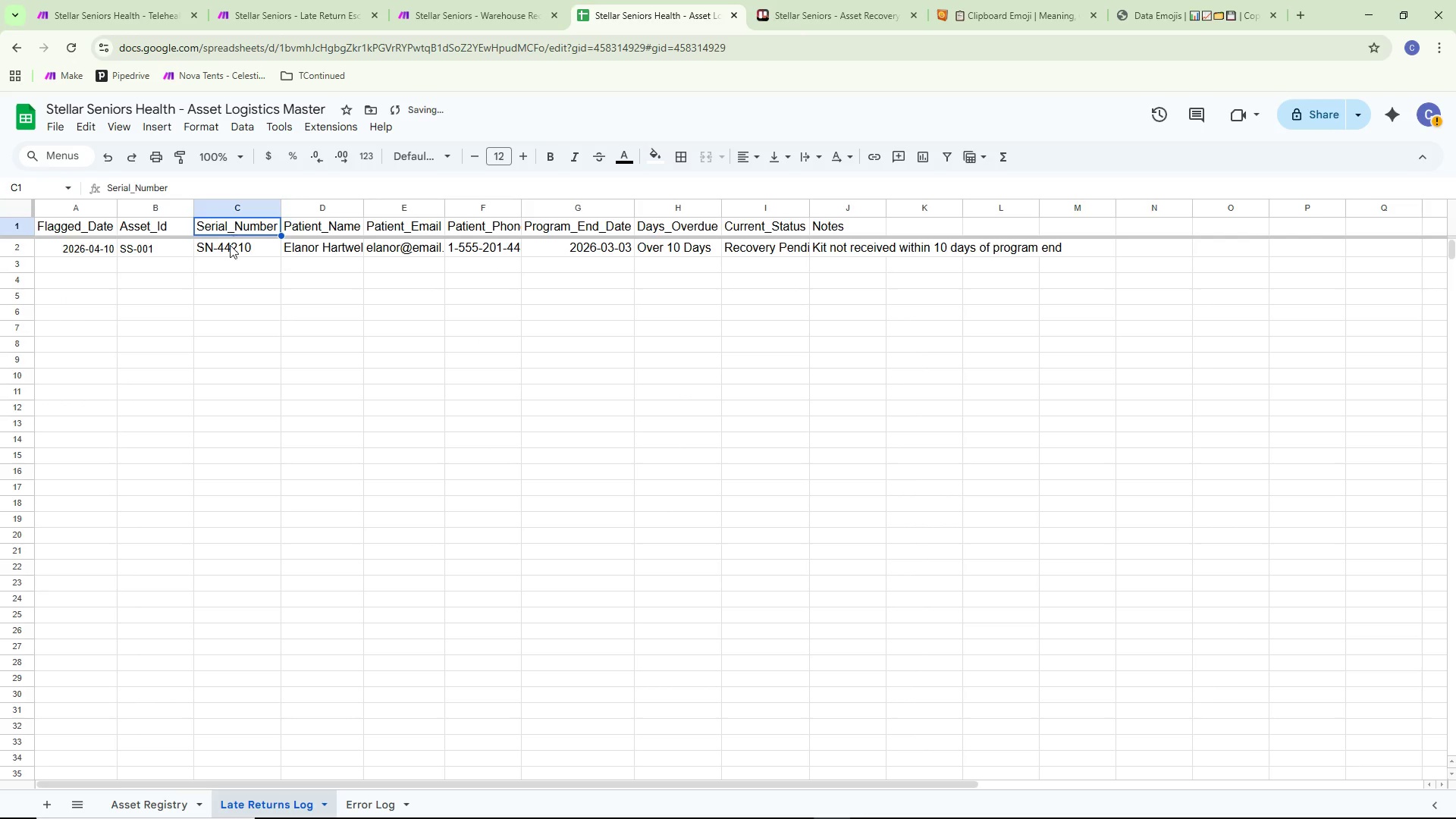 
triple_click([228, 248])
 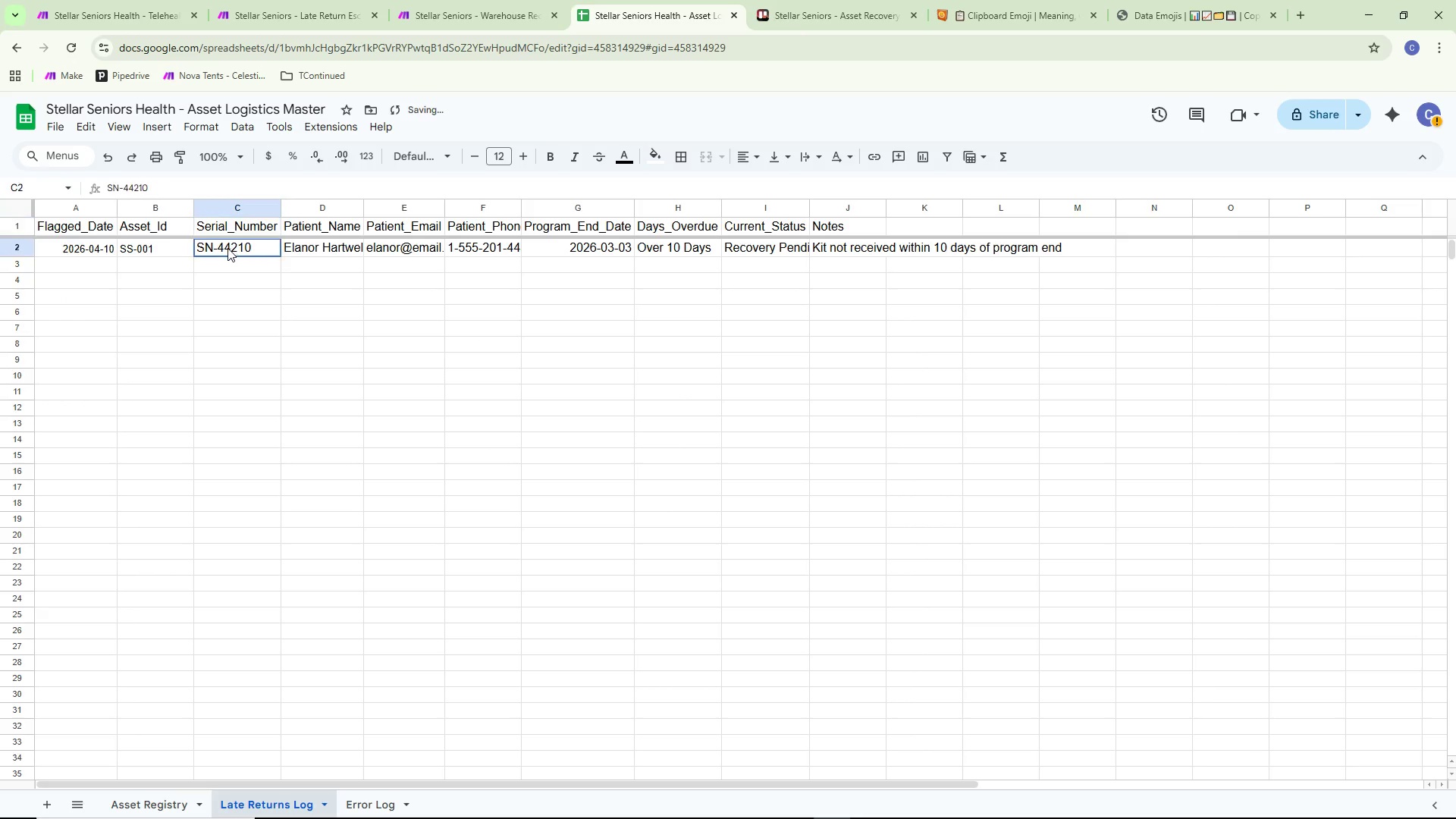 
triple_click([228, 248])
 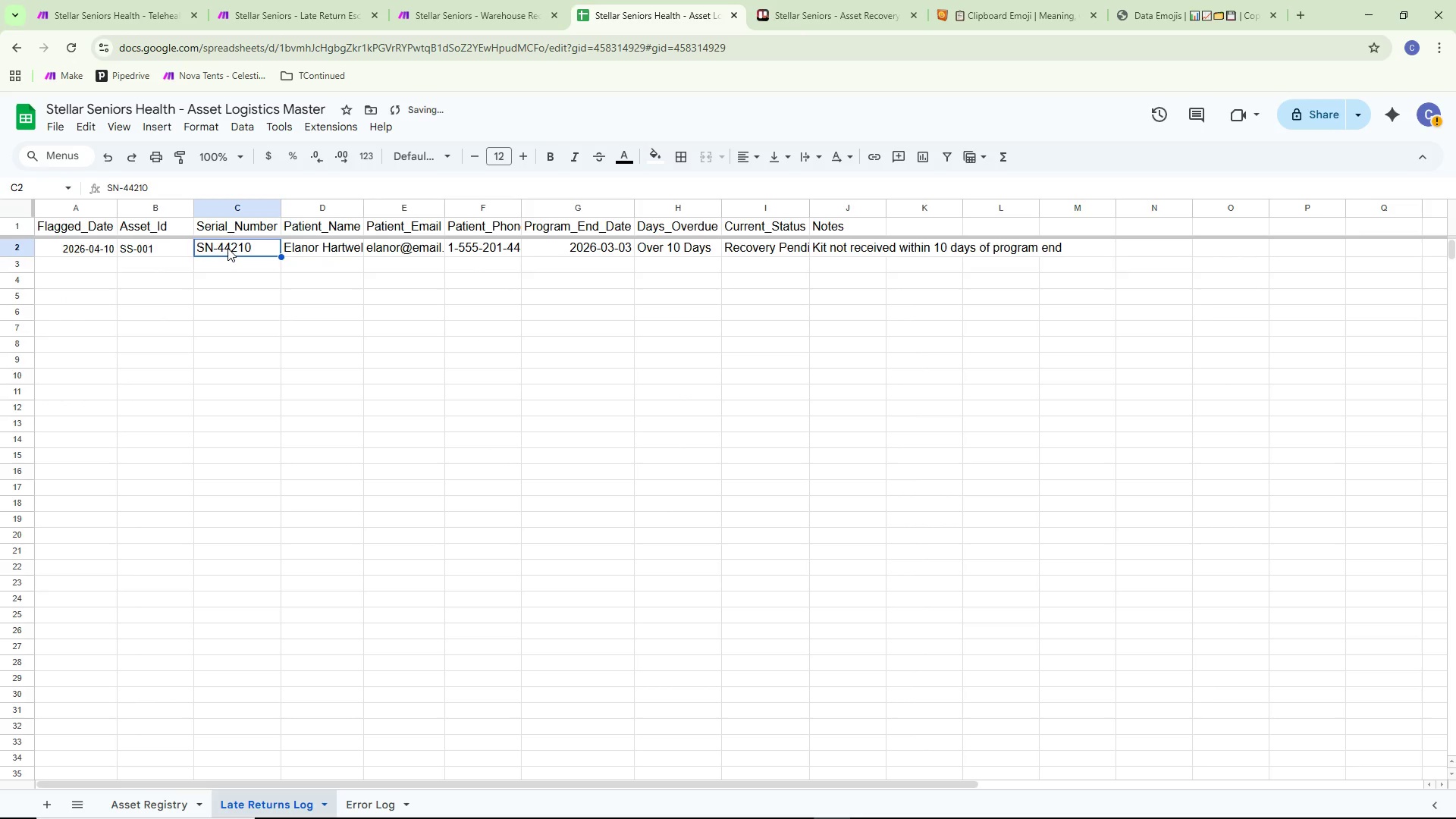 
key(Control+ControlLeft)
 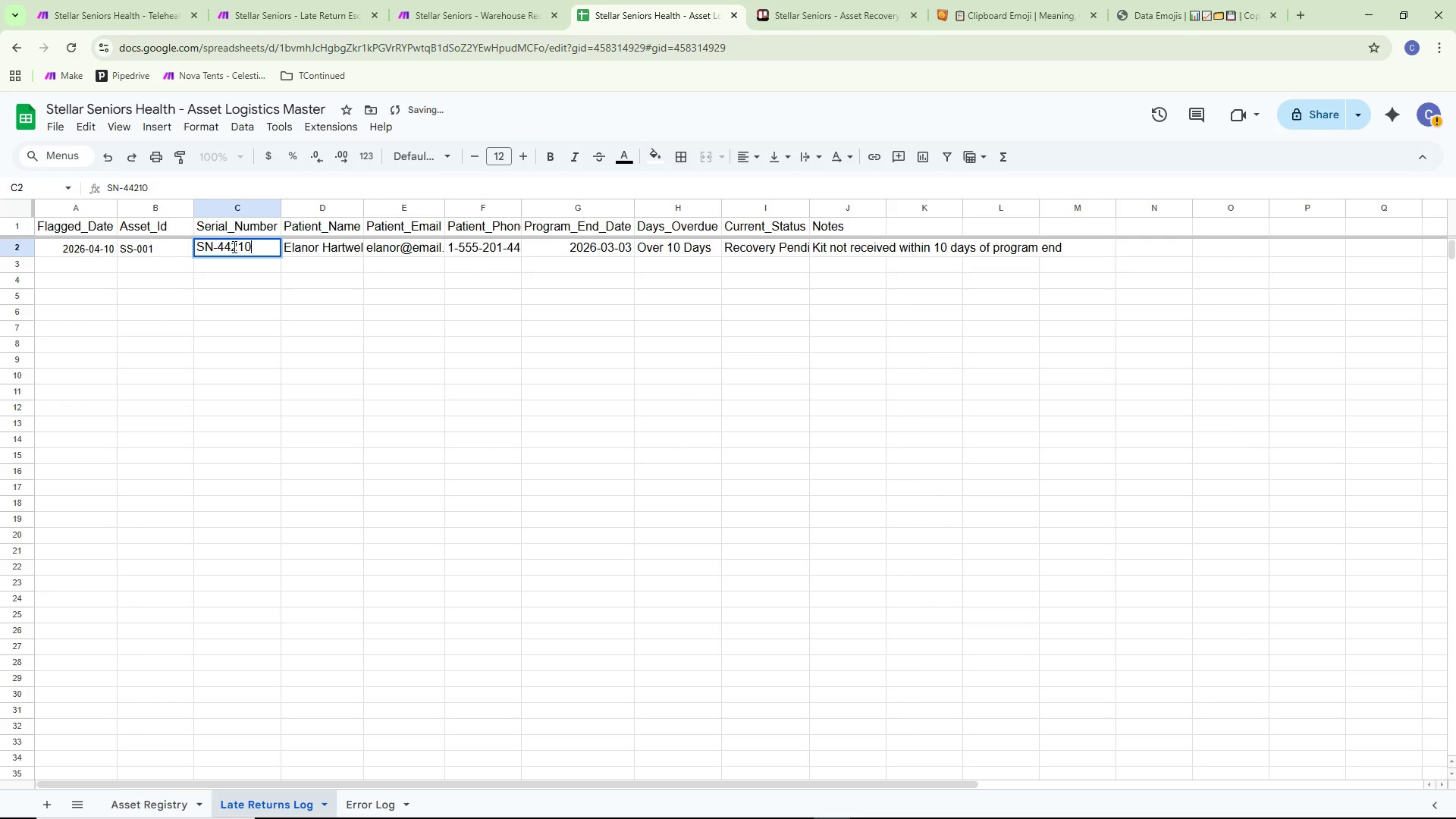 
key(Control+A)
 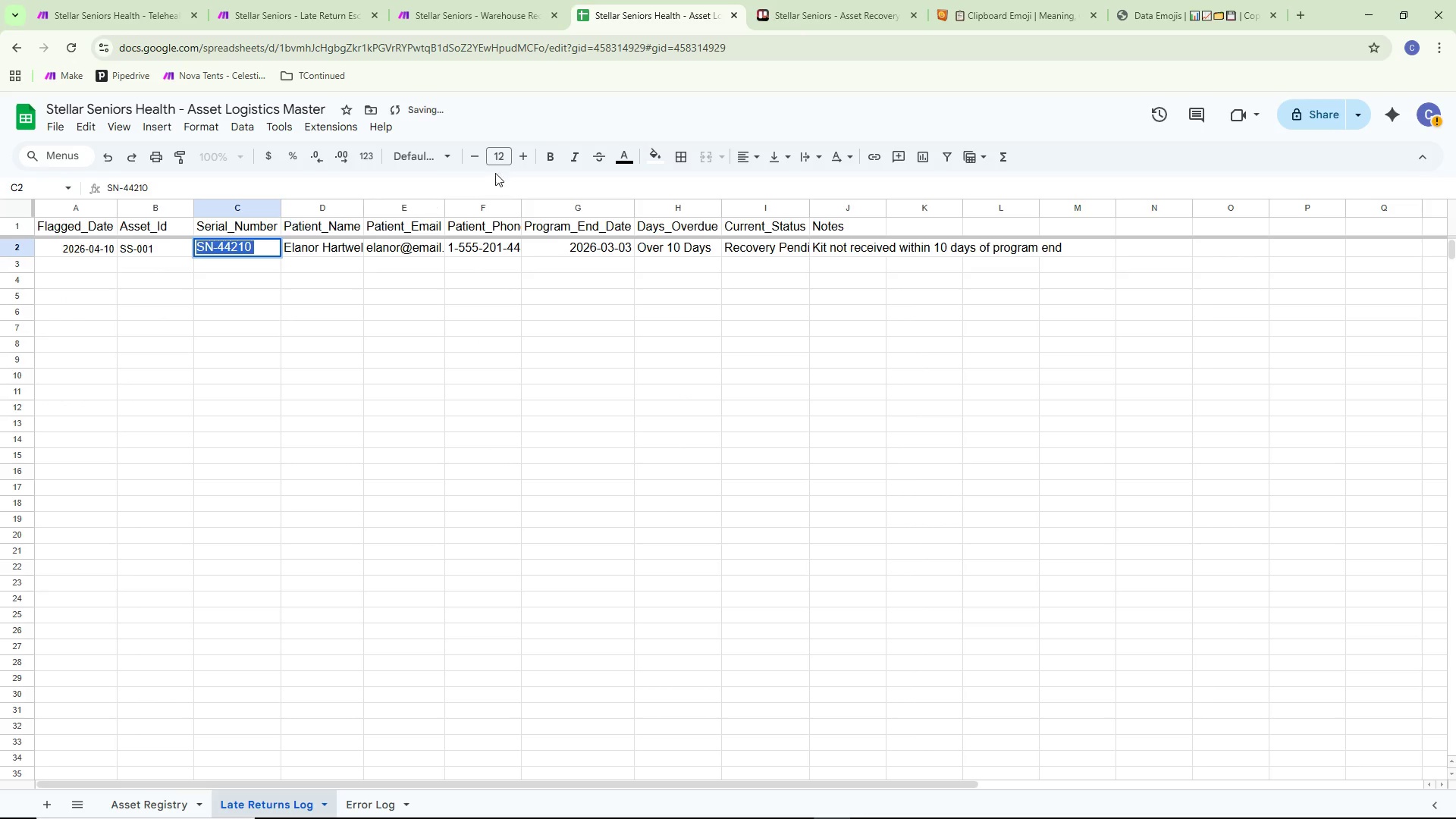 
left_click([500, 161])
 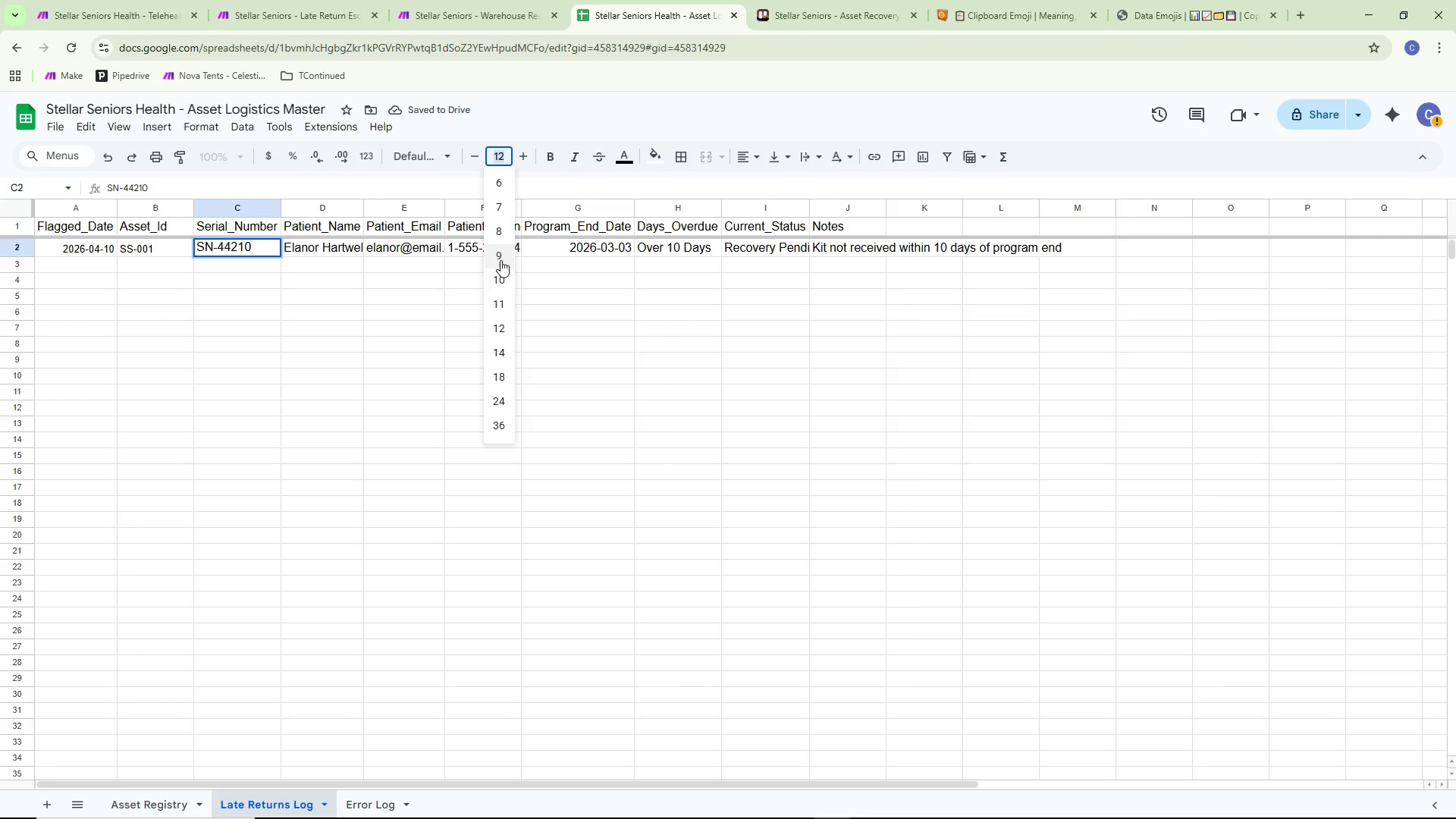 
left_click([495, 275])
 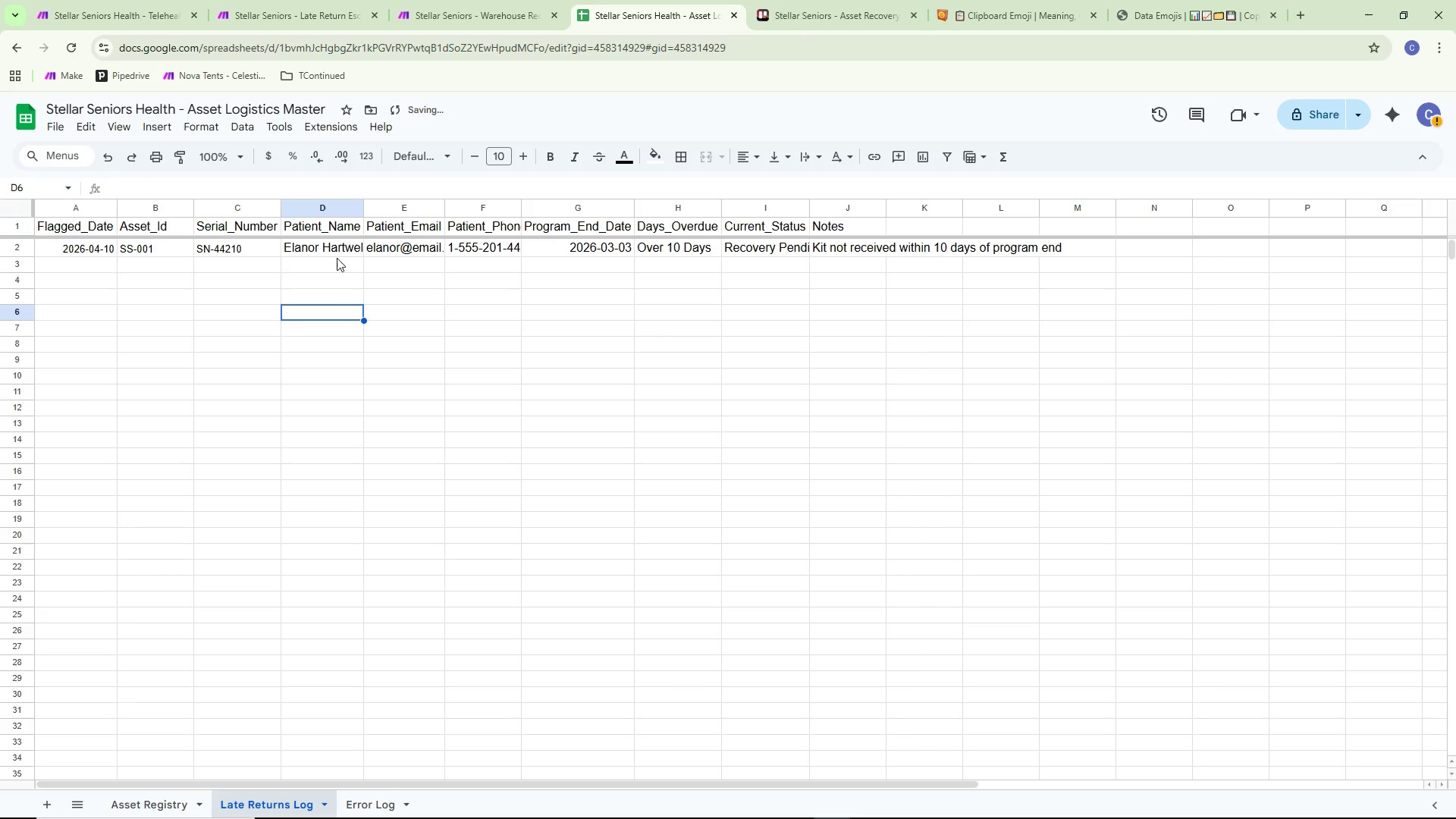 
triple_click([339, 251])
 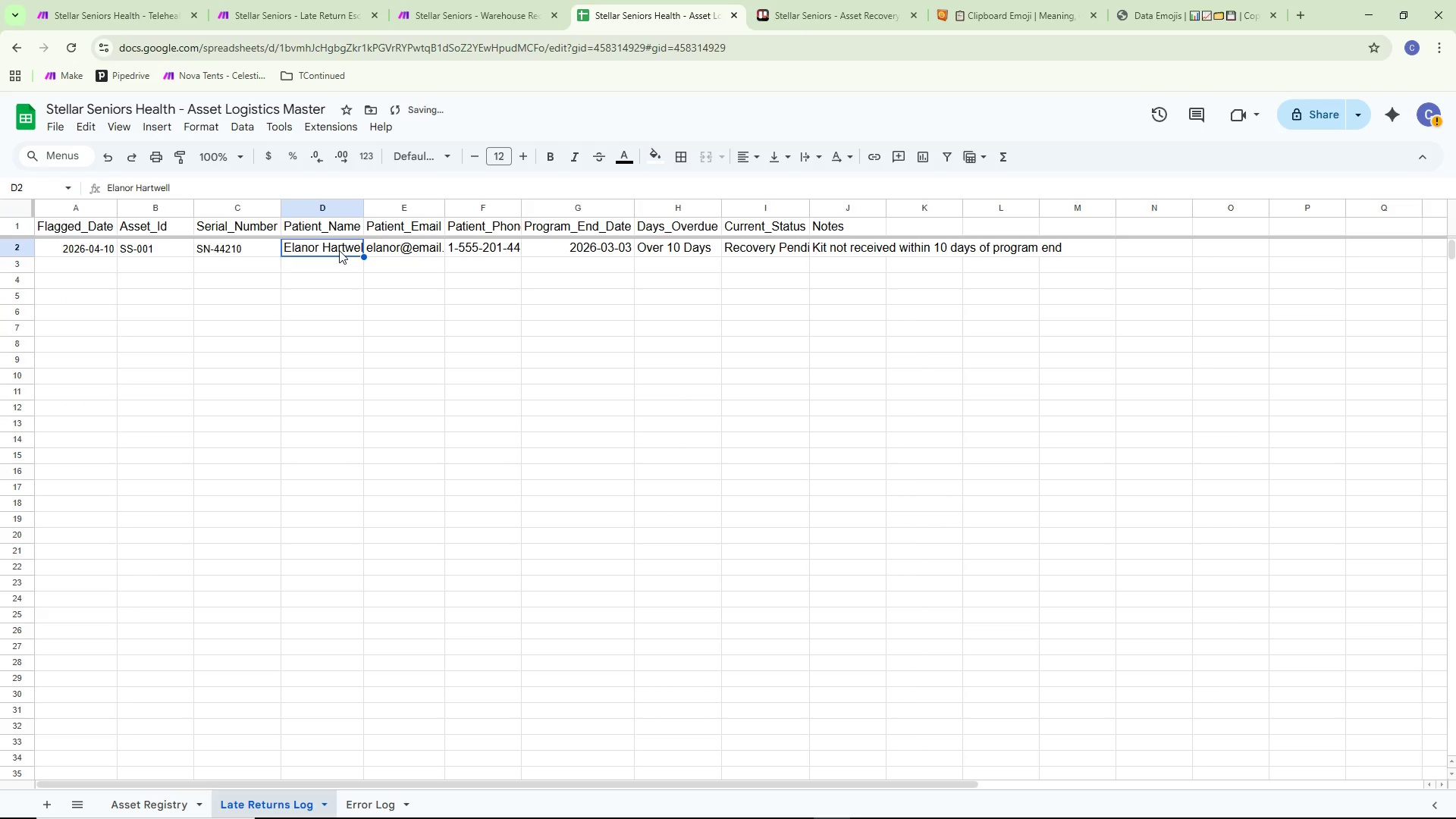 
triple_click([339, 250])
 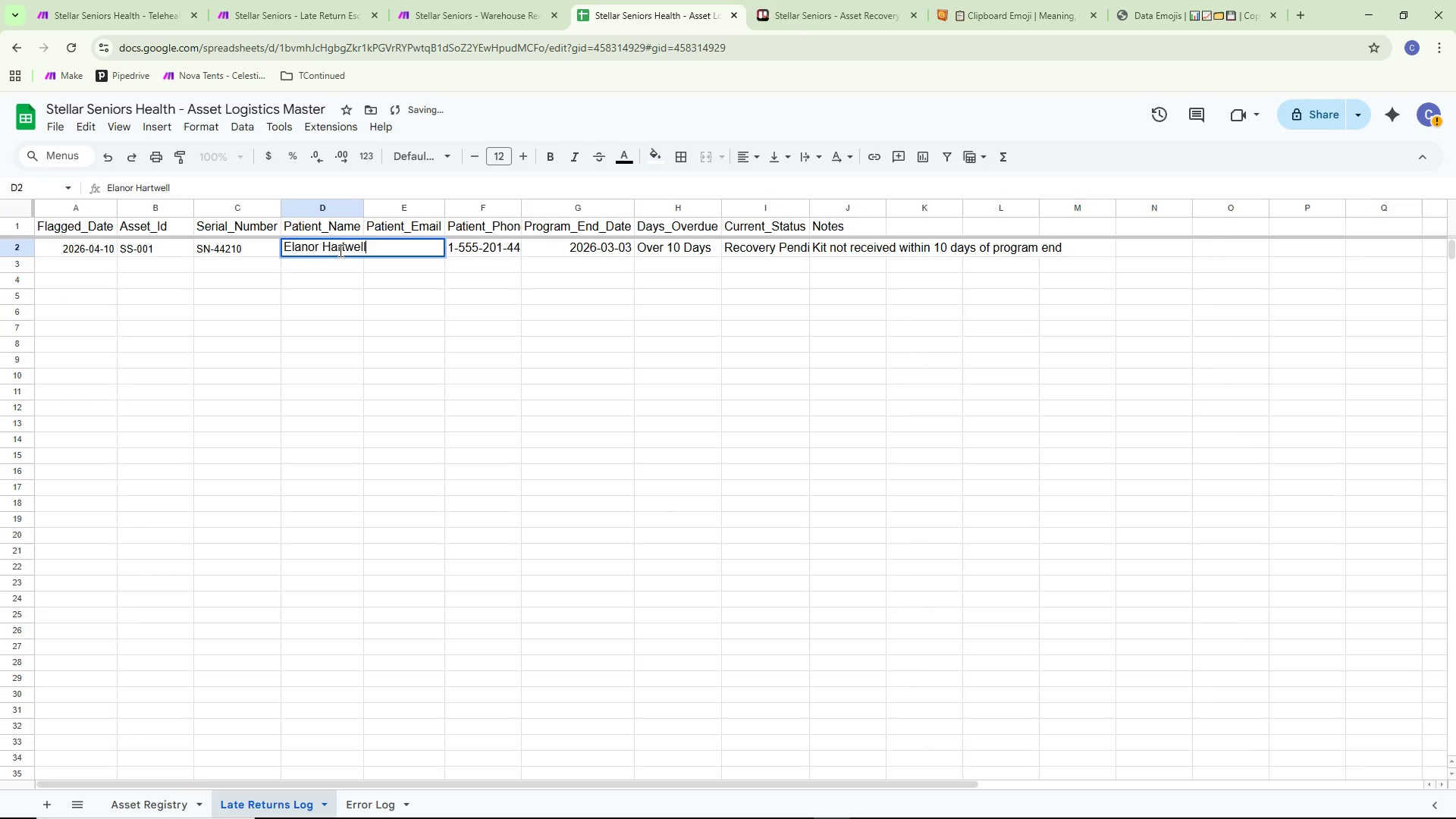 
key(Control+ControlLeft)
 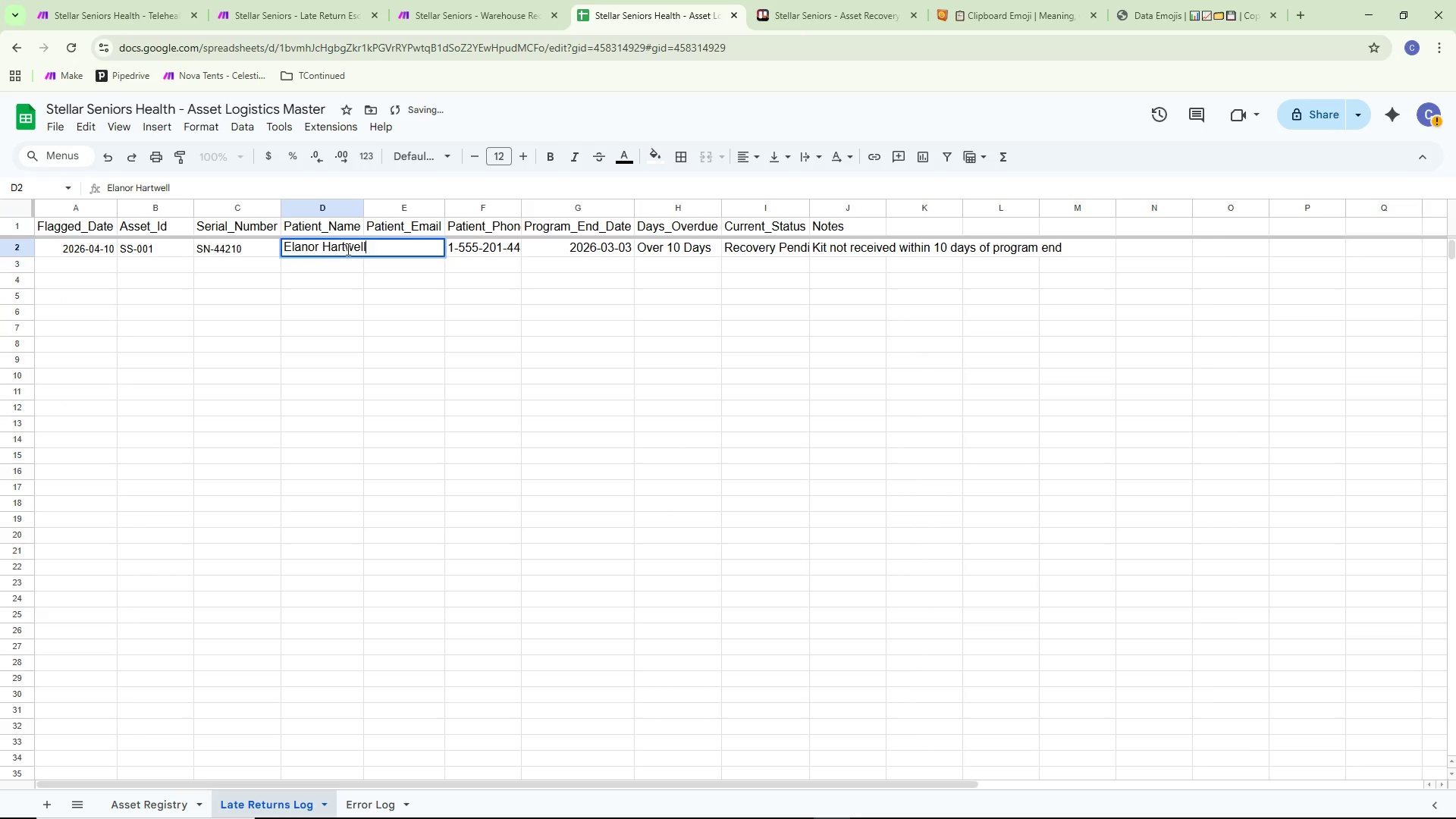 
key(Control+A)
 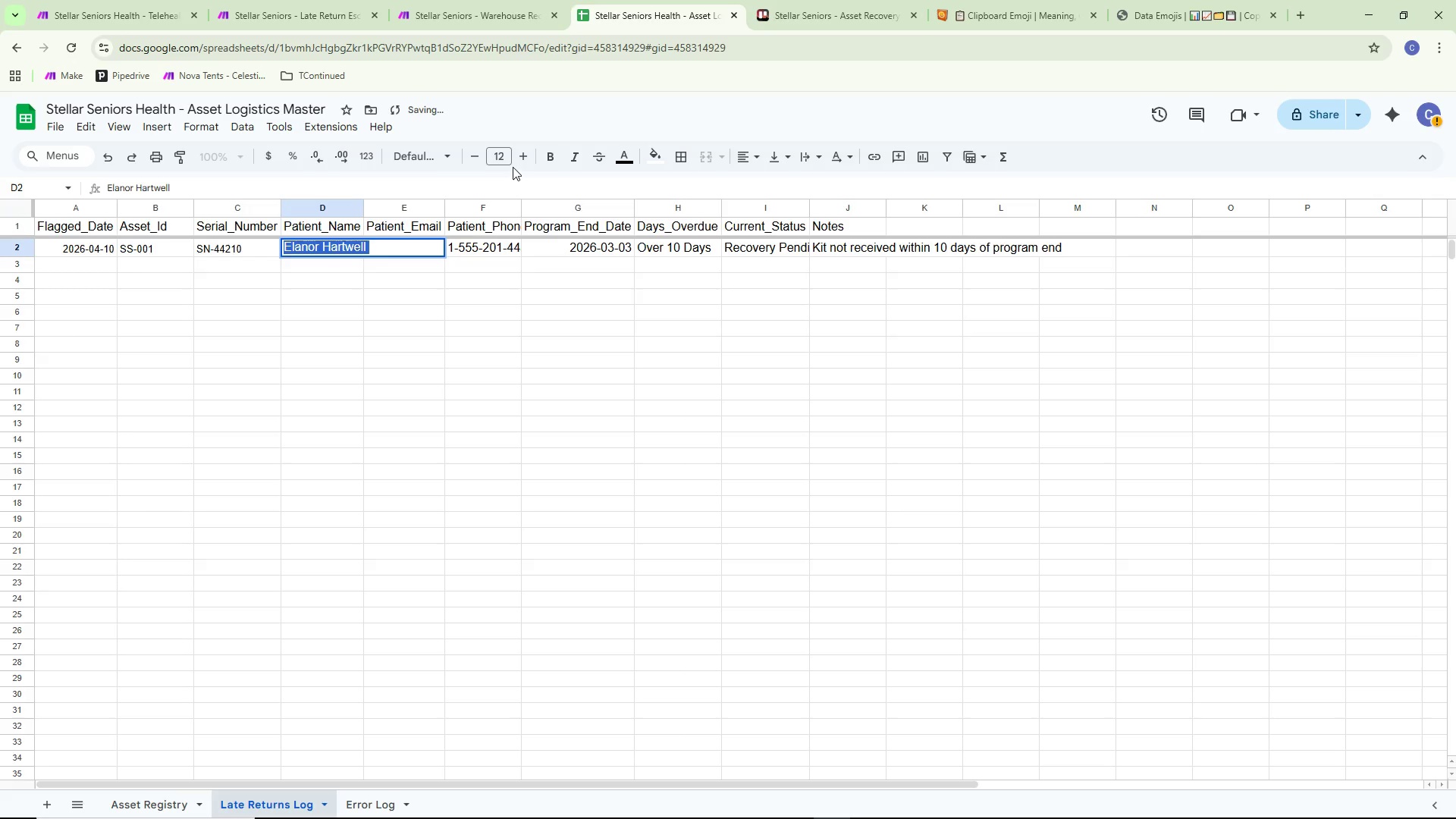 
left_click([497, 161])
 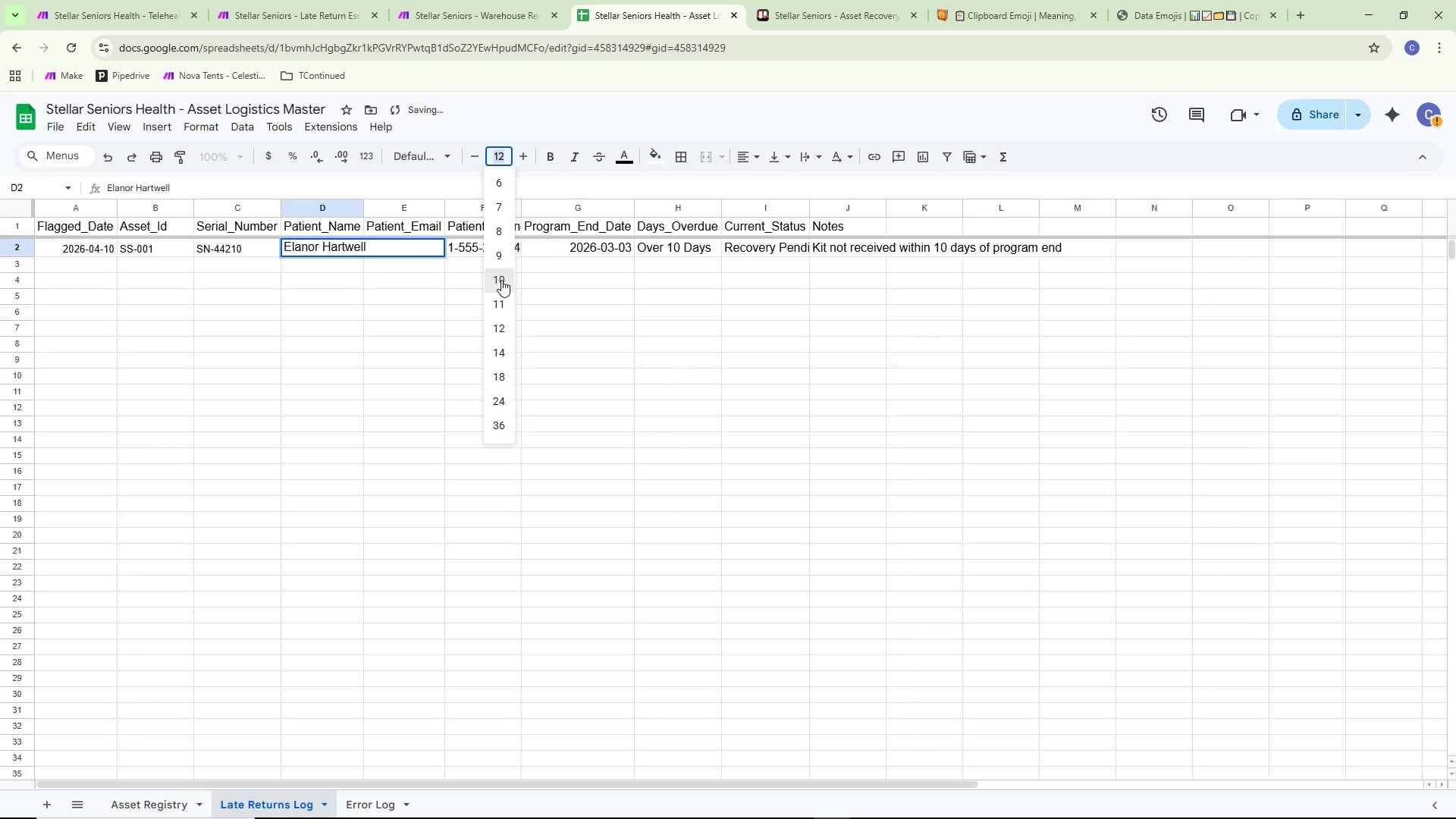 
double_click([437, 280])
 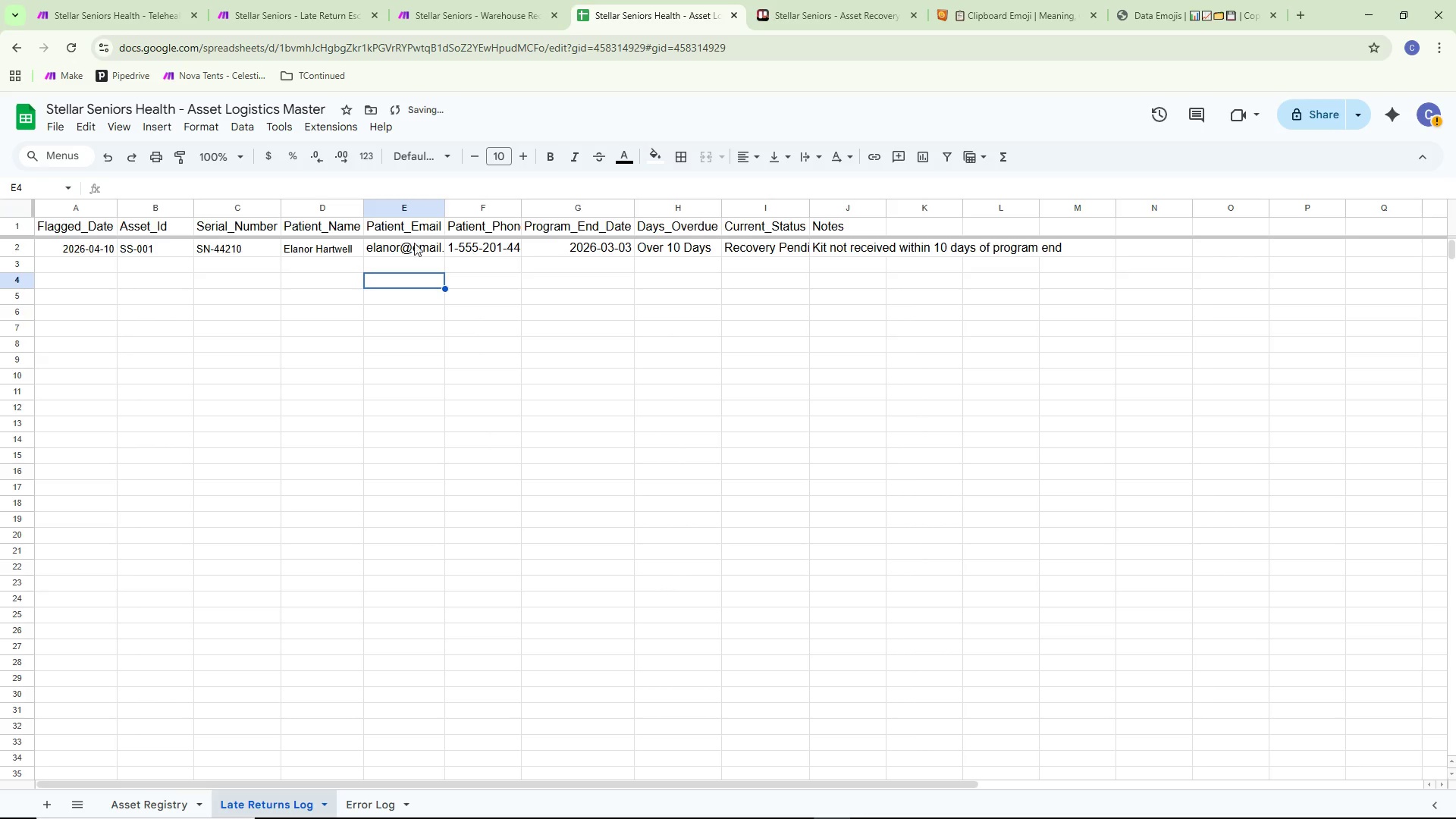 
double_click([413, 242])
 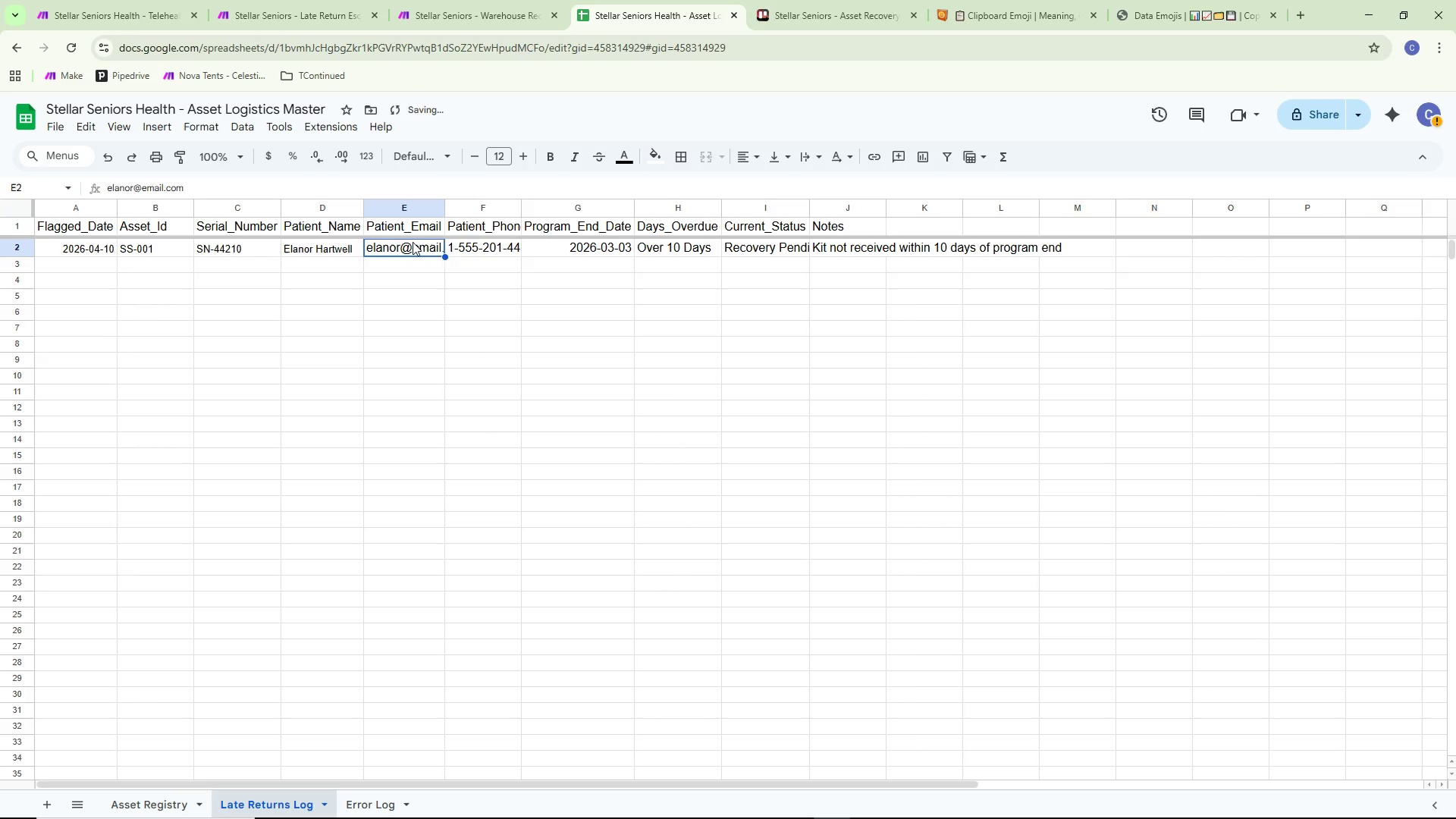 
key(Control+ControlLeft)
 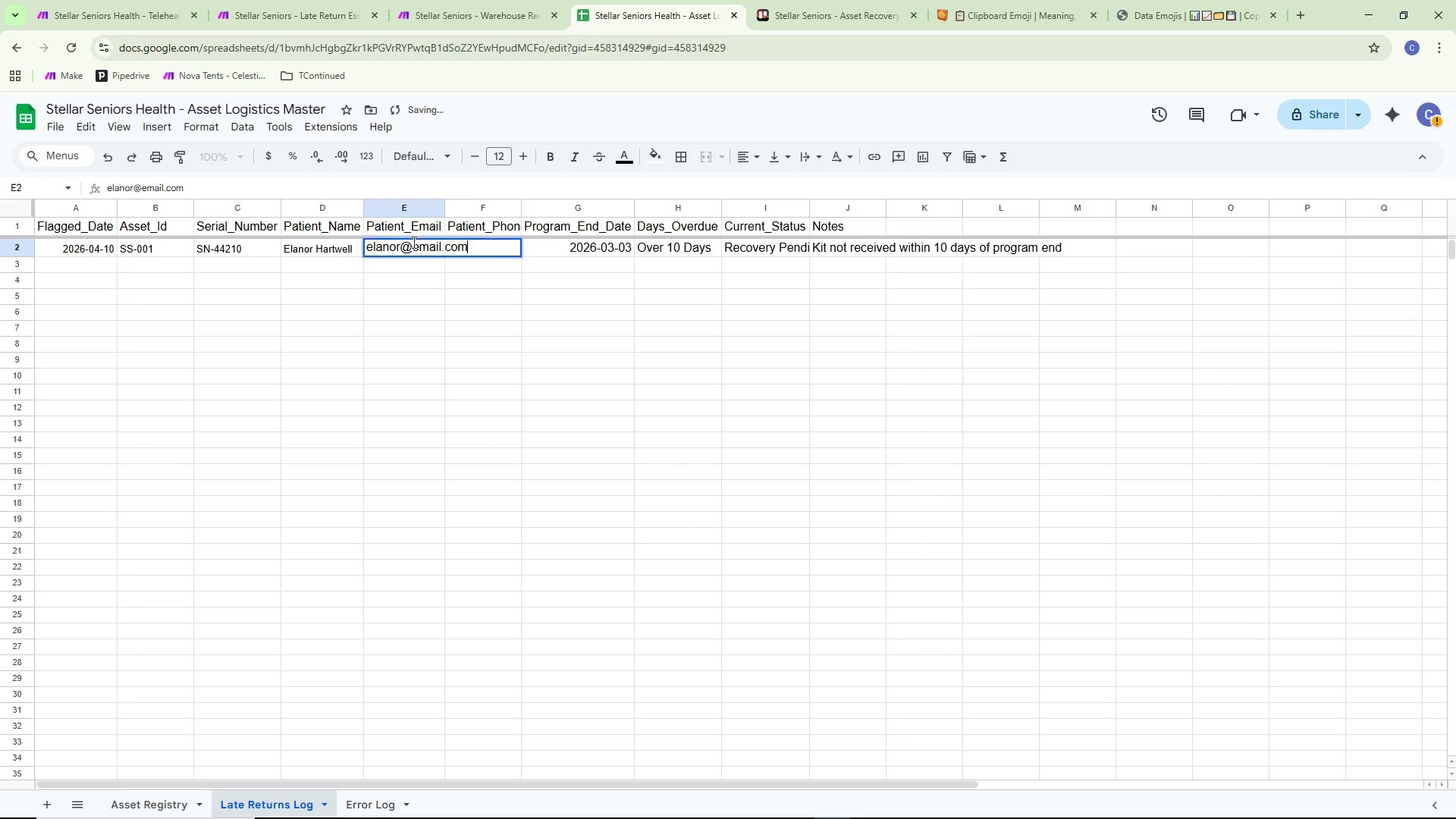 
key(Control+A)
 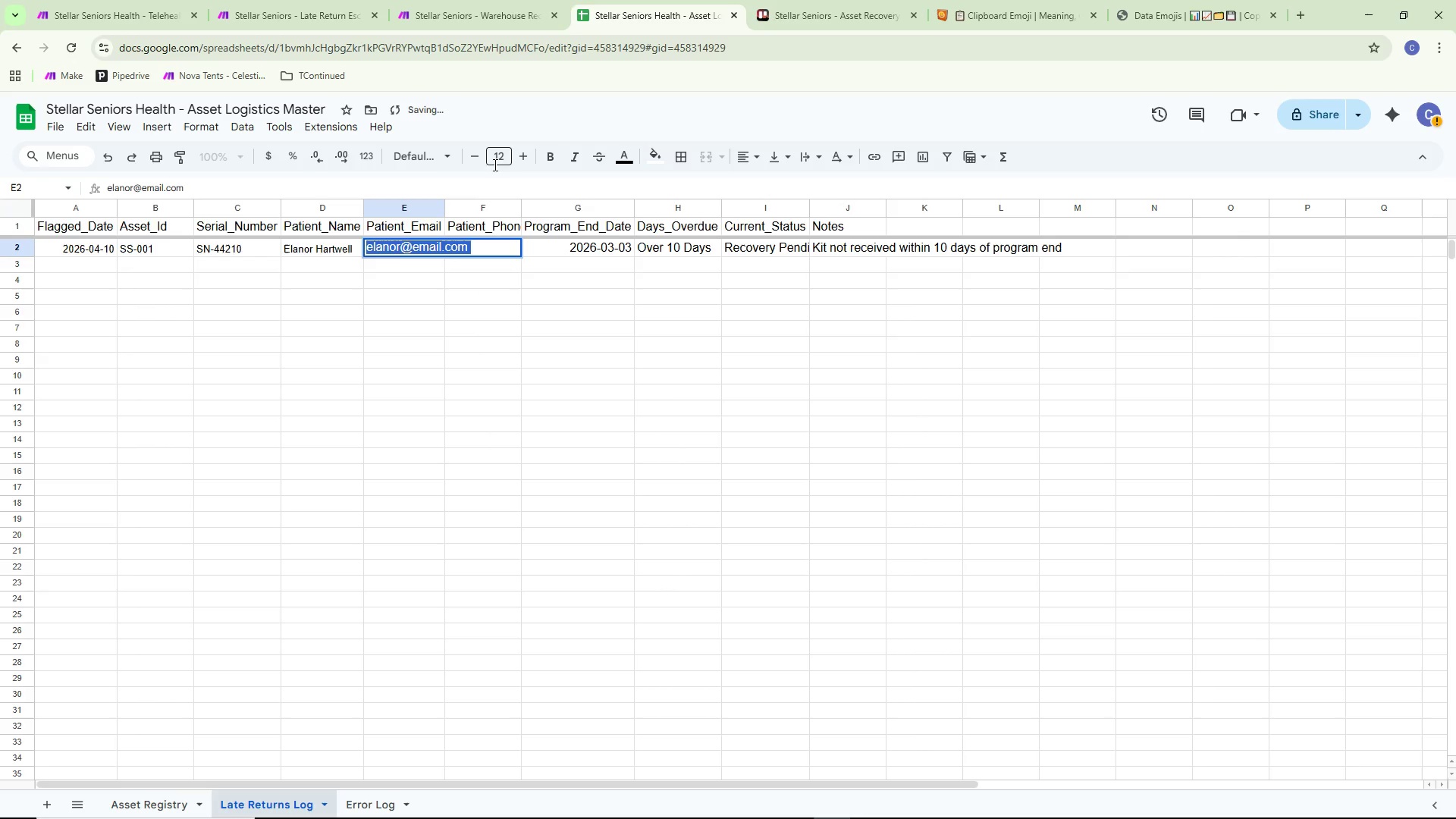 
left_click([507, 150])
 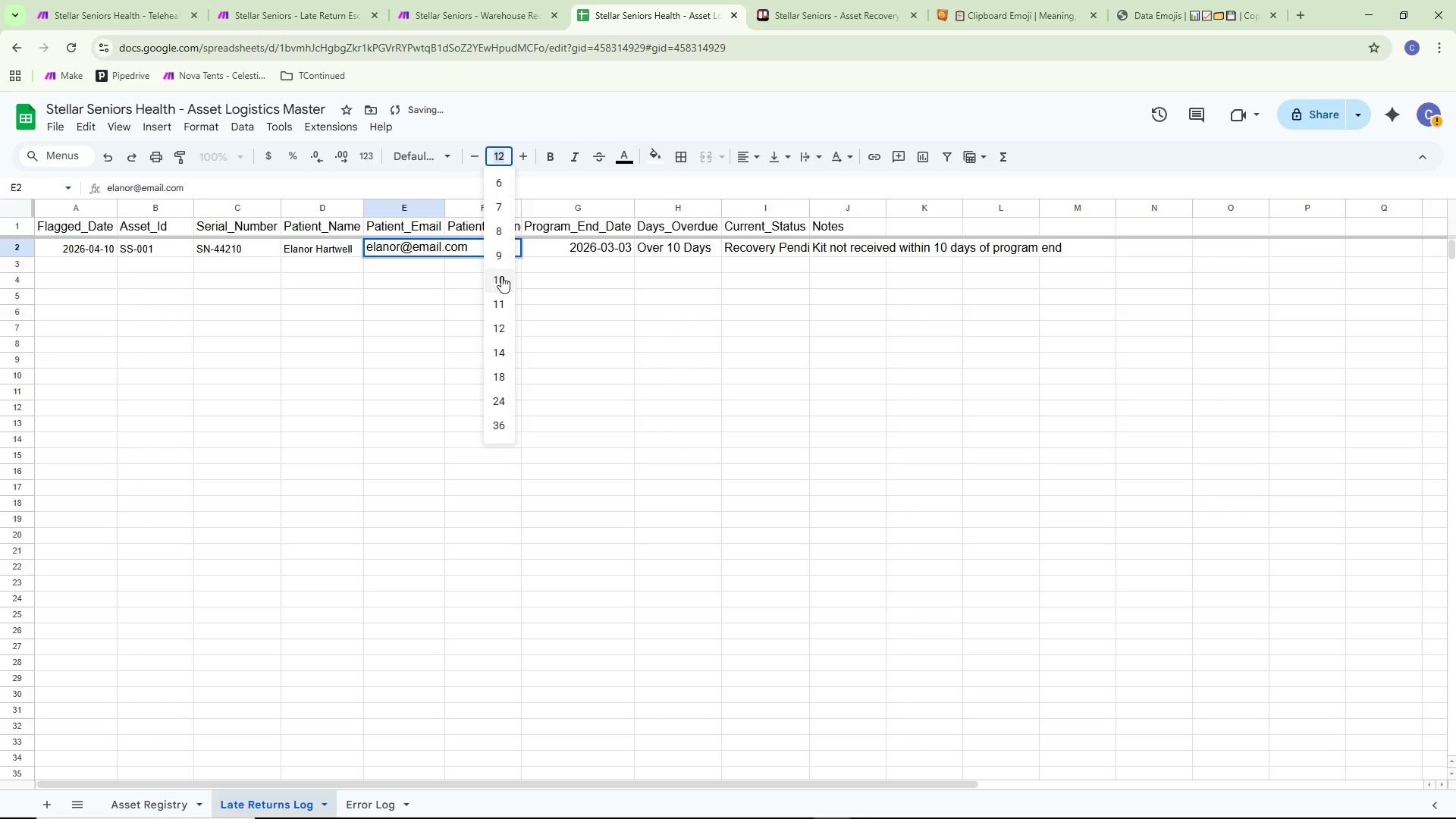 
left_click([496, 287])
 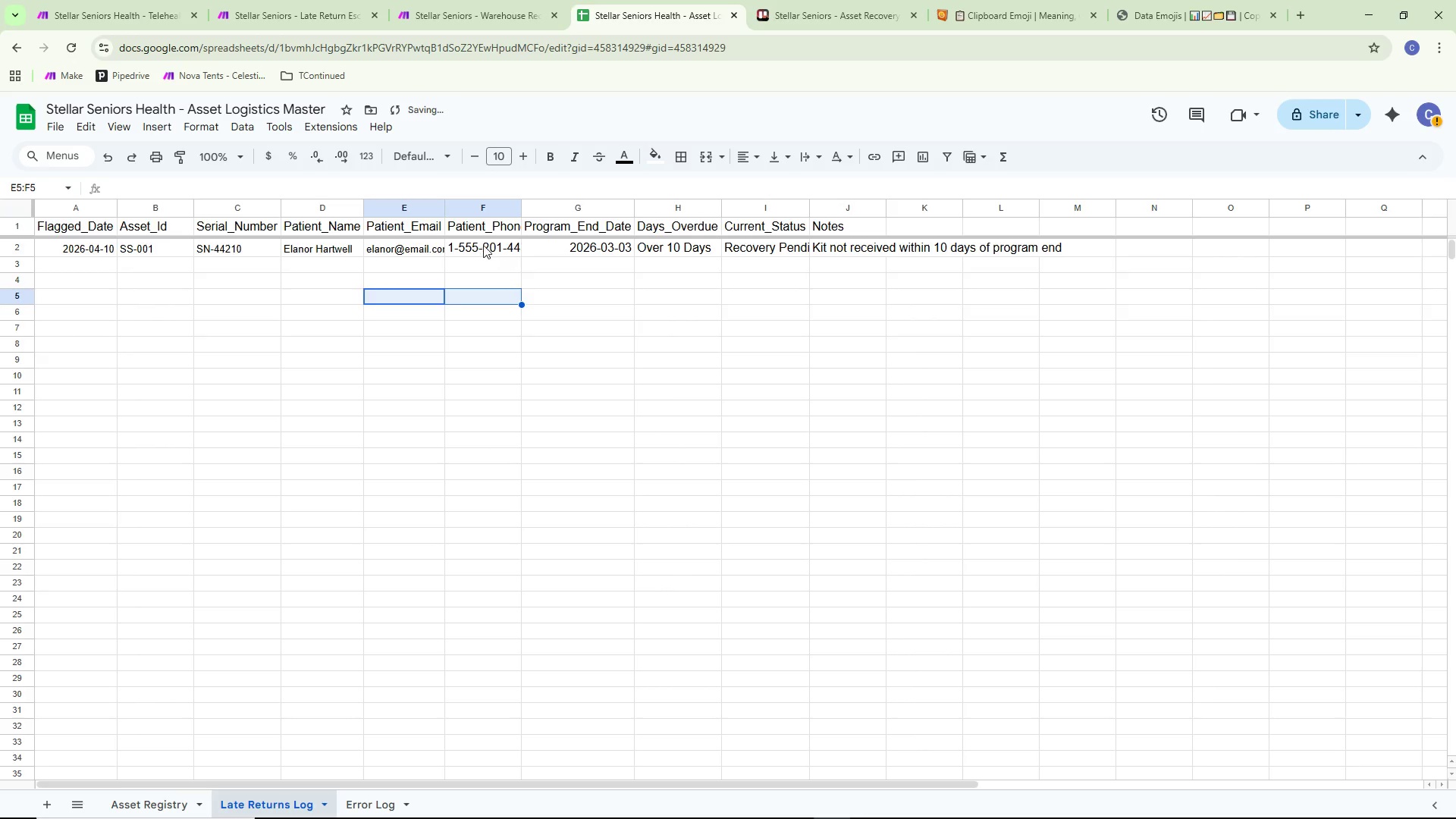 
triple_click([483, 241])
 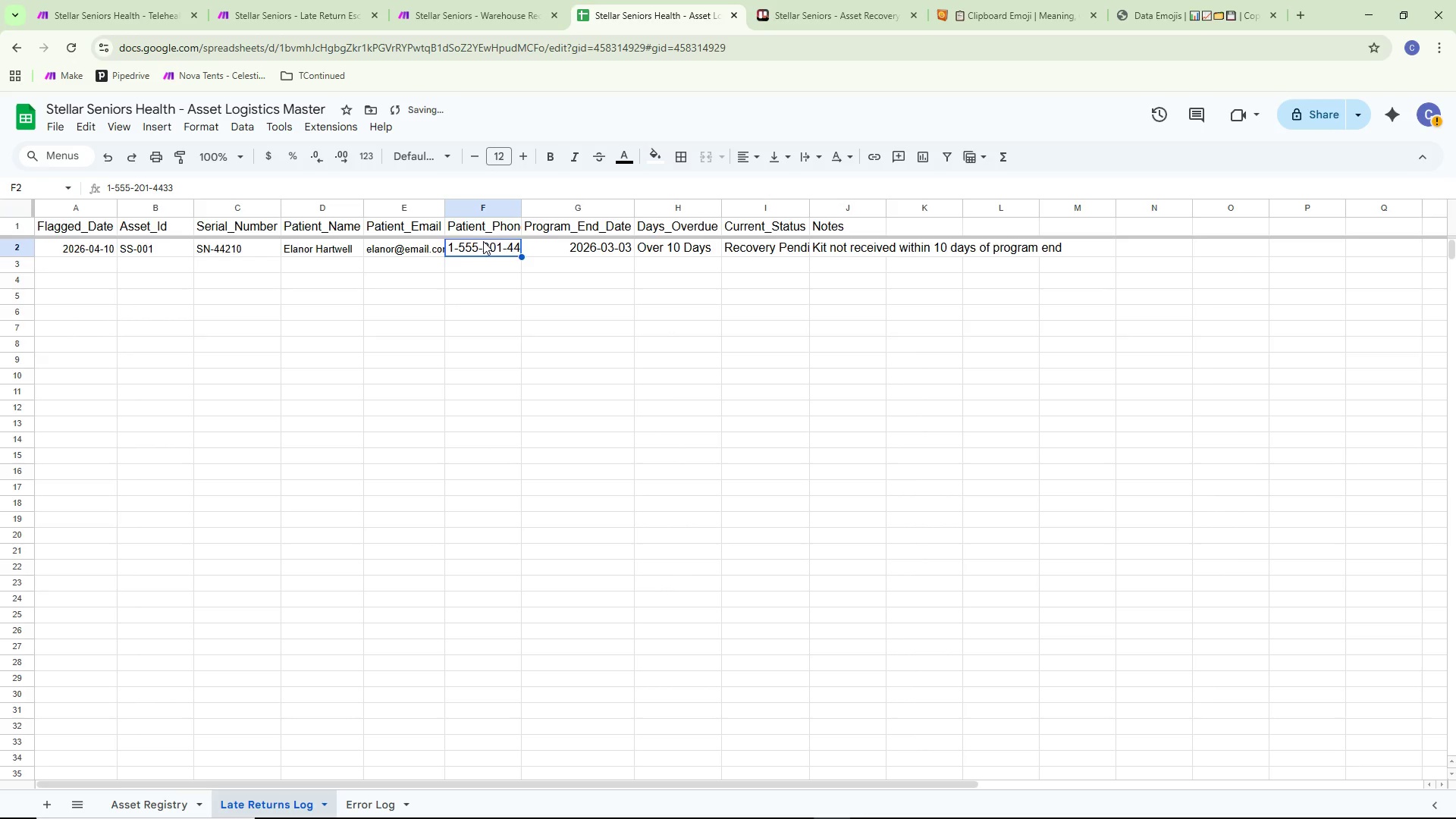 
key(Control+ControlLeft)
 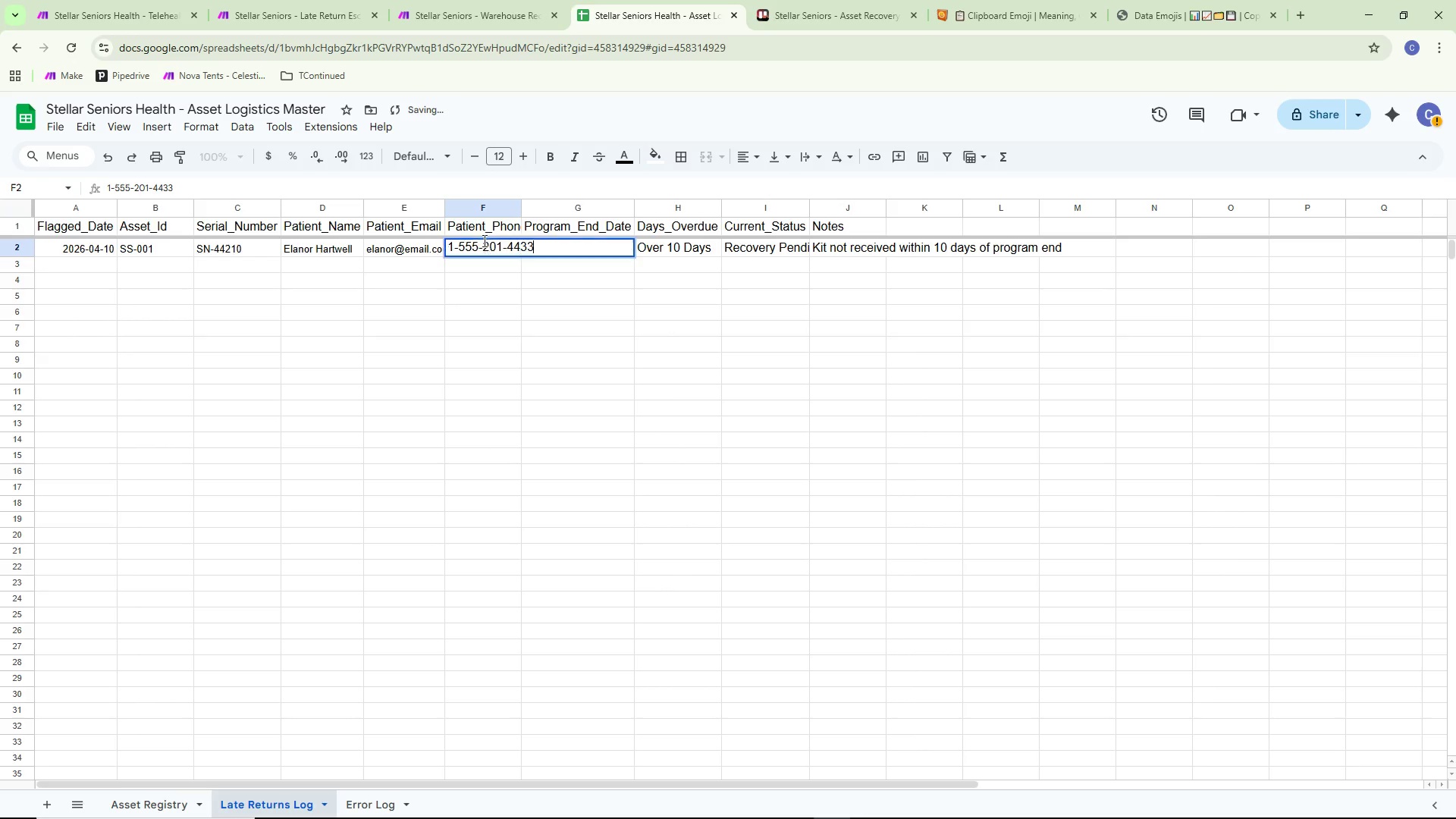 
key(Control+A)
 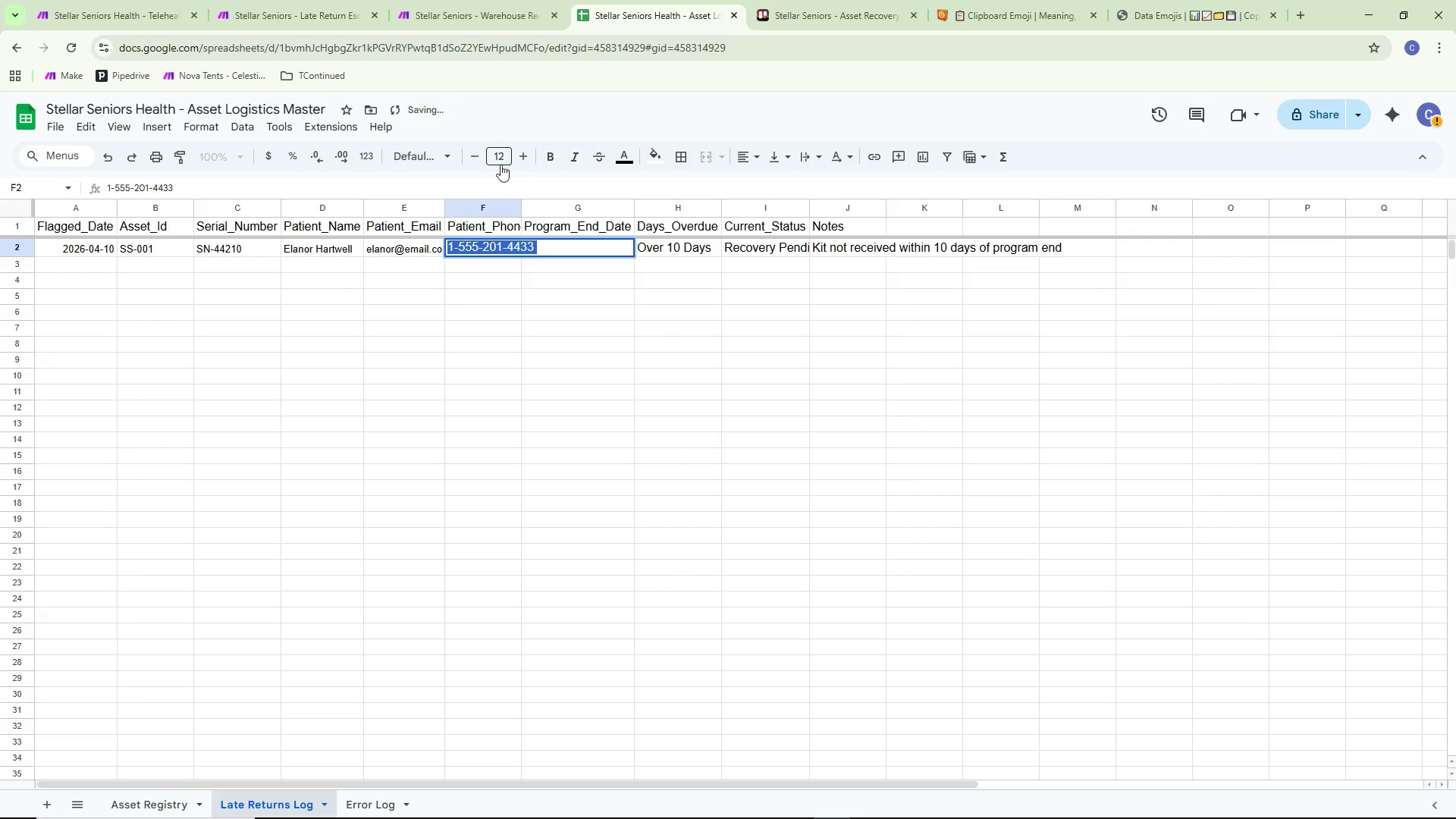 
left_click([500, 162])
 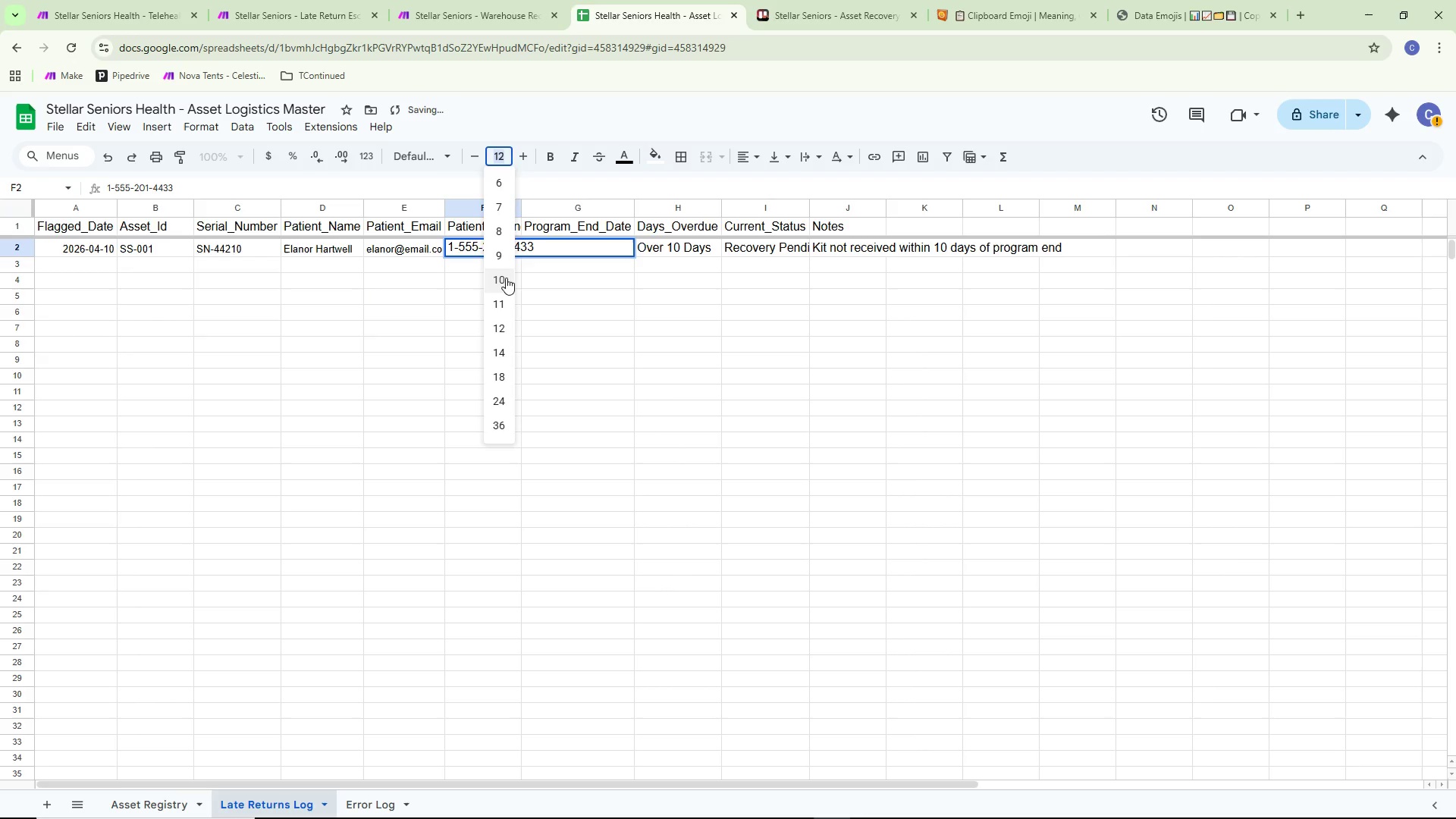 
double_click([451, 320])
 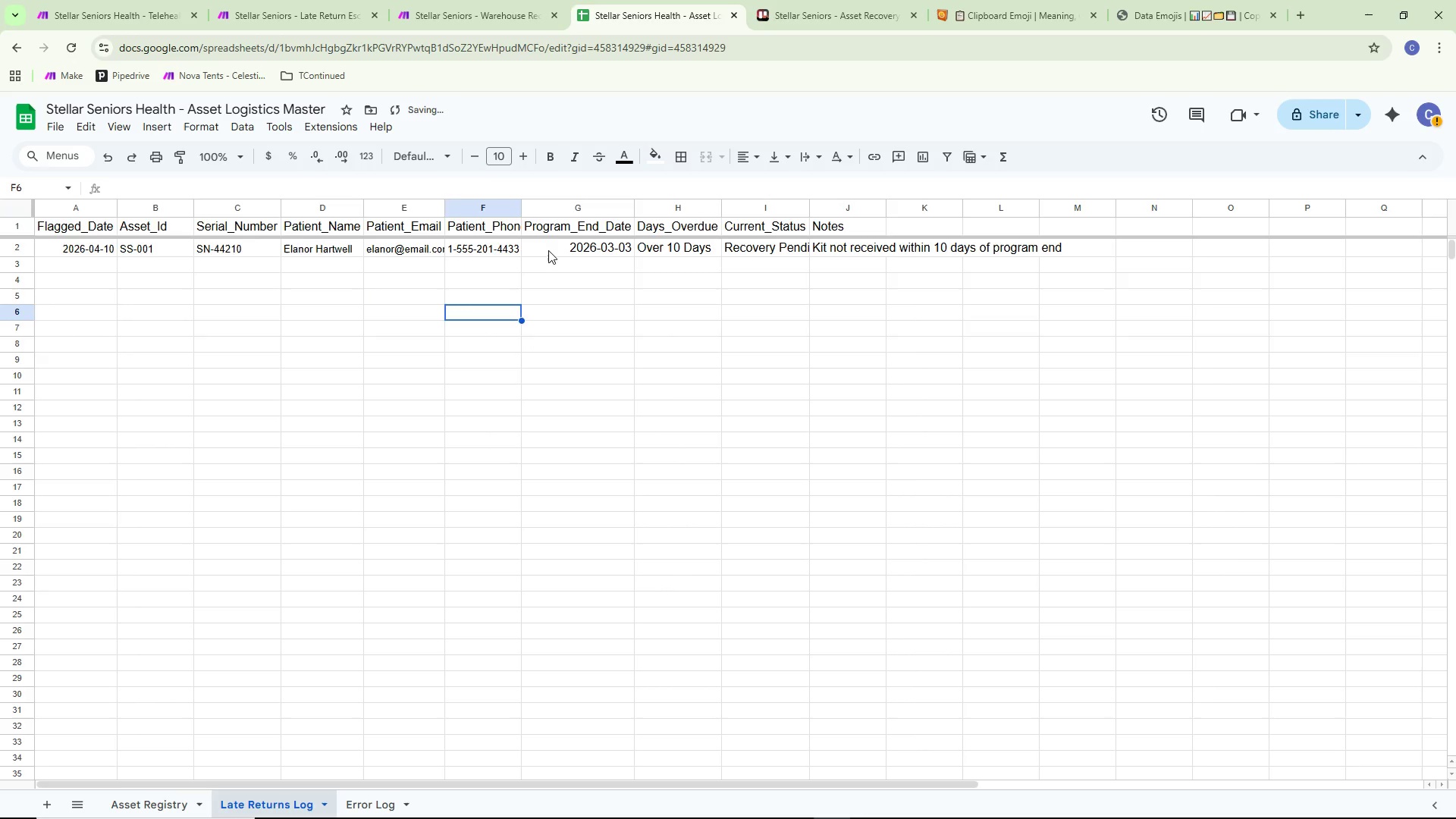 
triple_click([551, 246])
 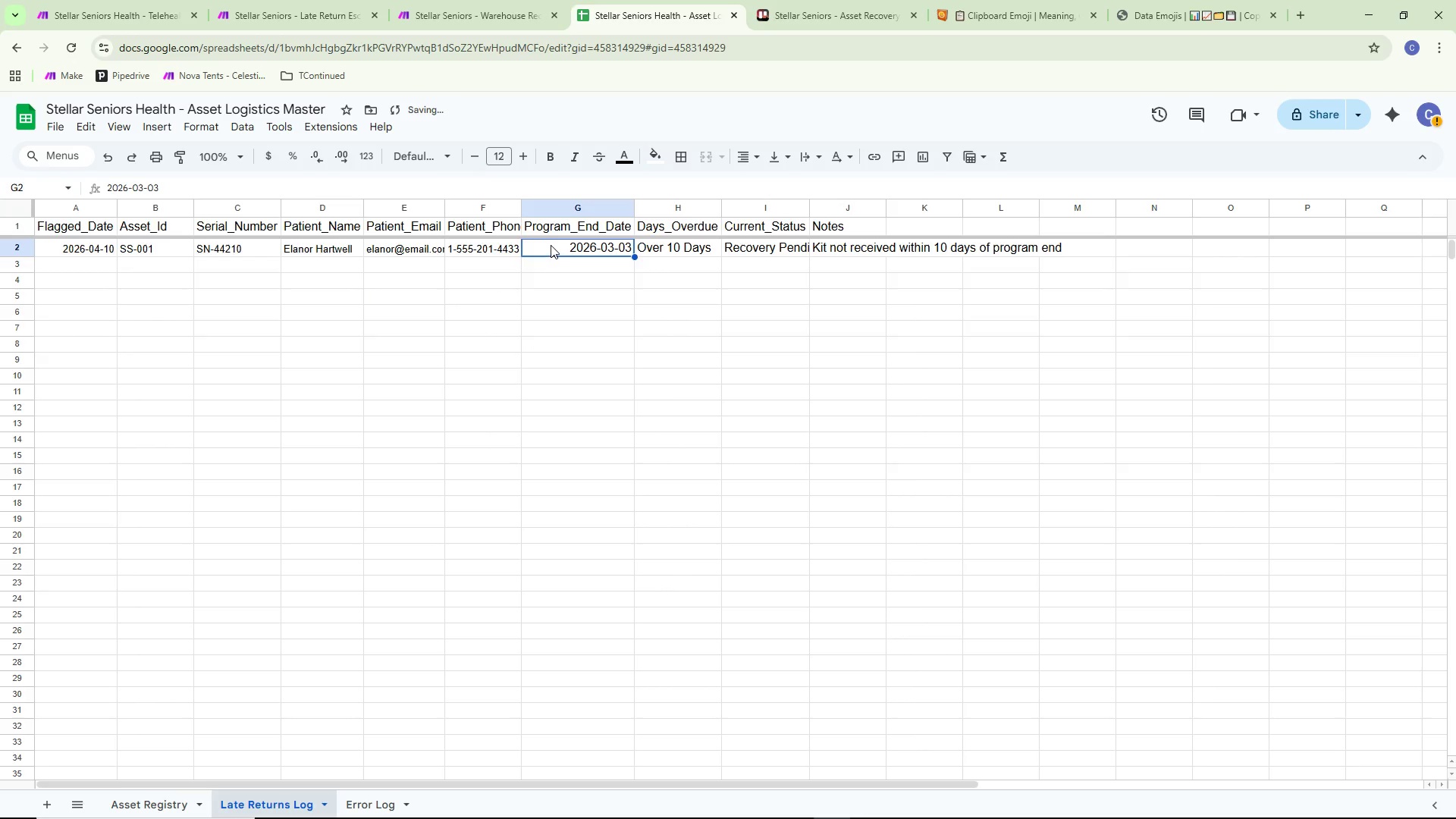 
triple_click([551, 245])
 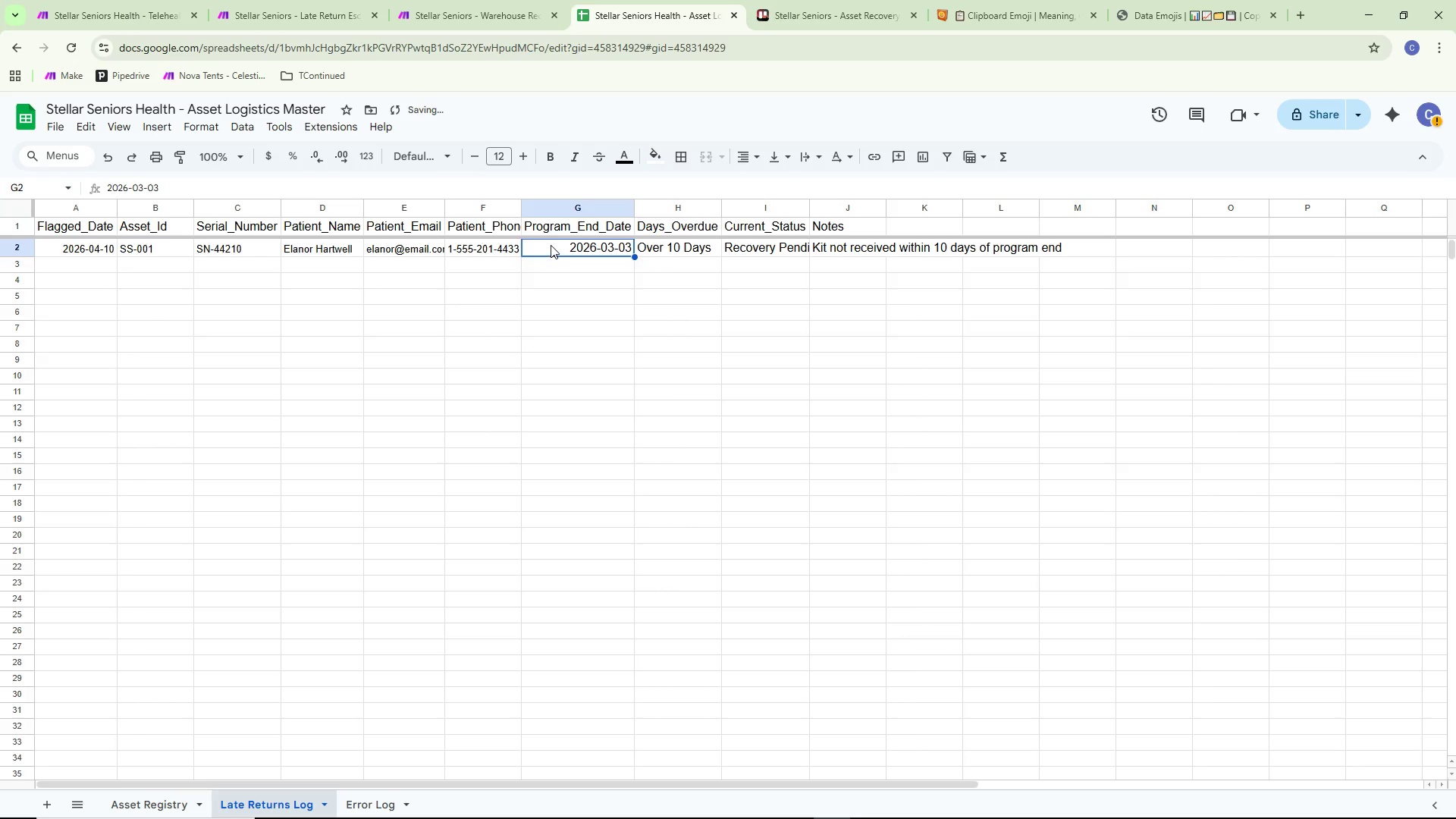 
key(Control+ControlLeft)
 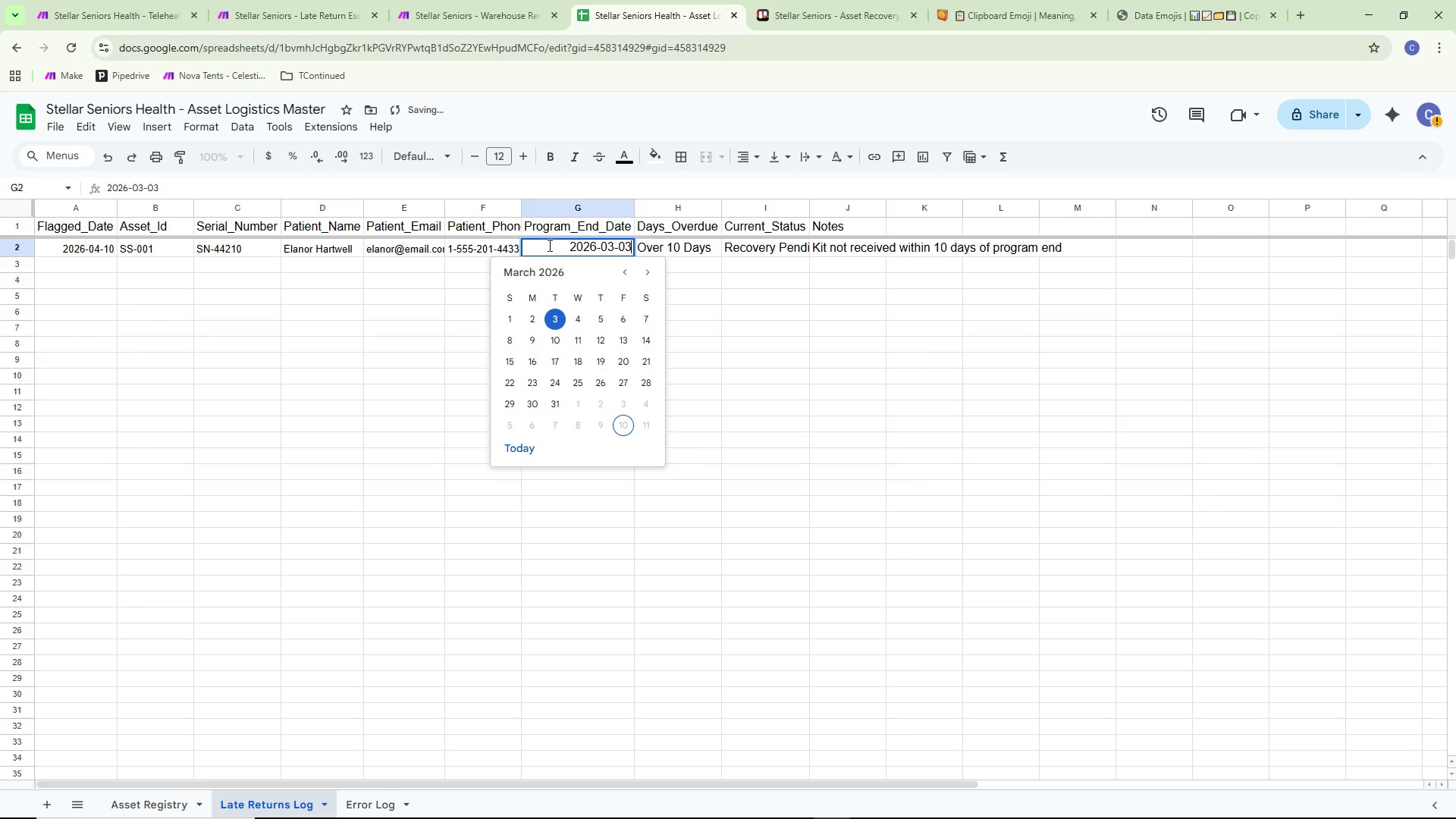 
key(Control+A)
 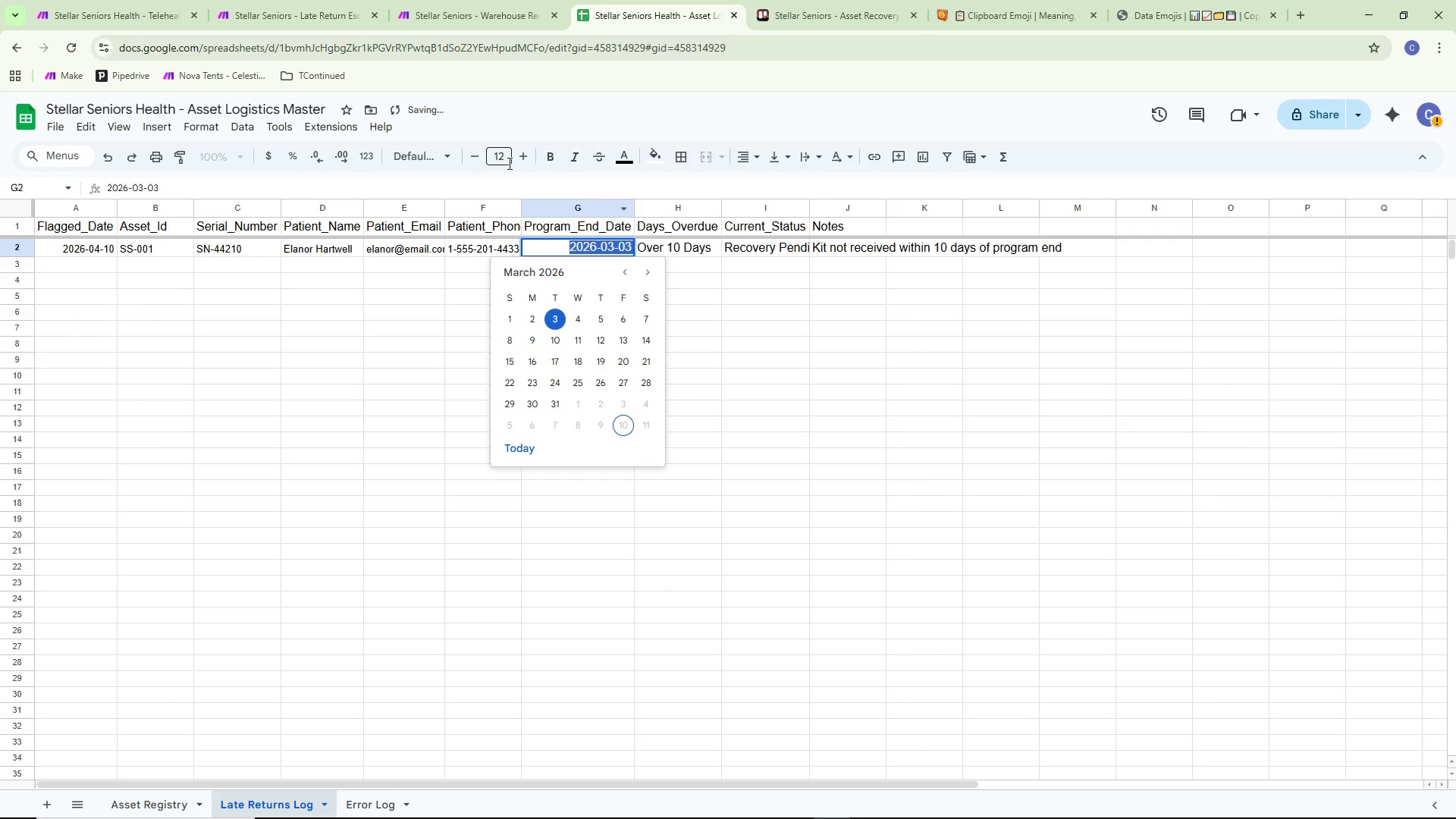 
left_click([494, 155])
 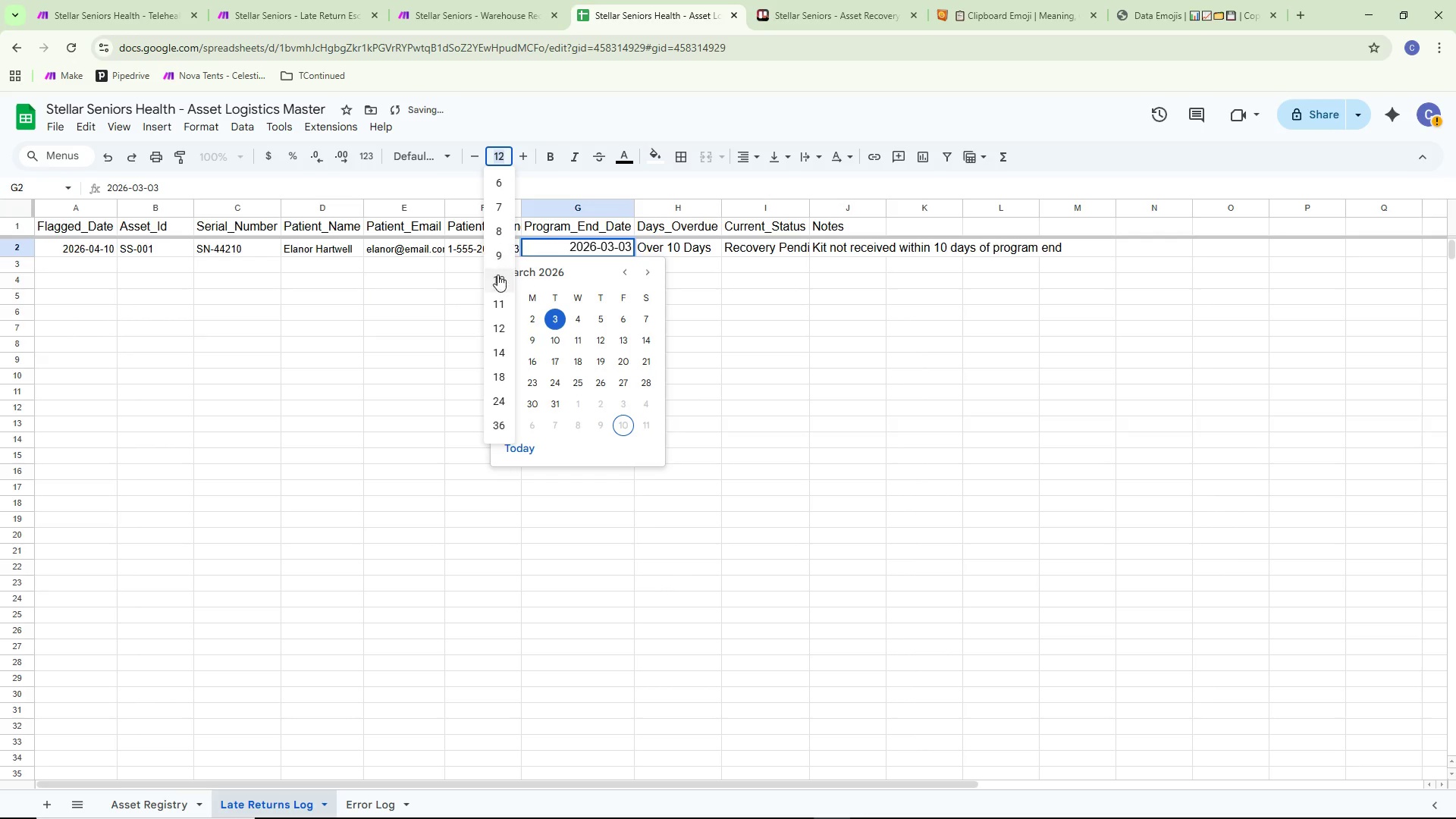 
double_click([388, 309])
 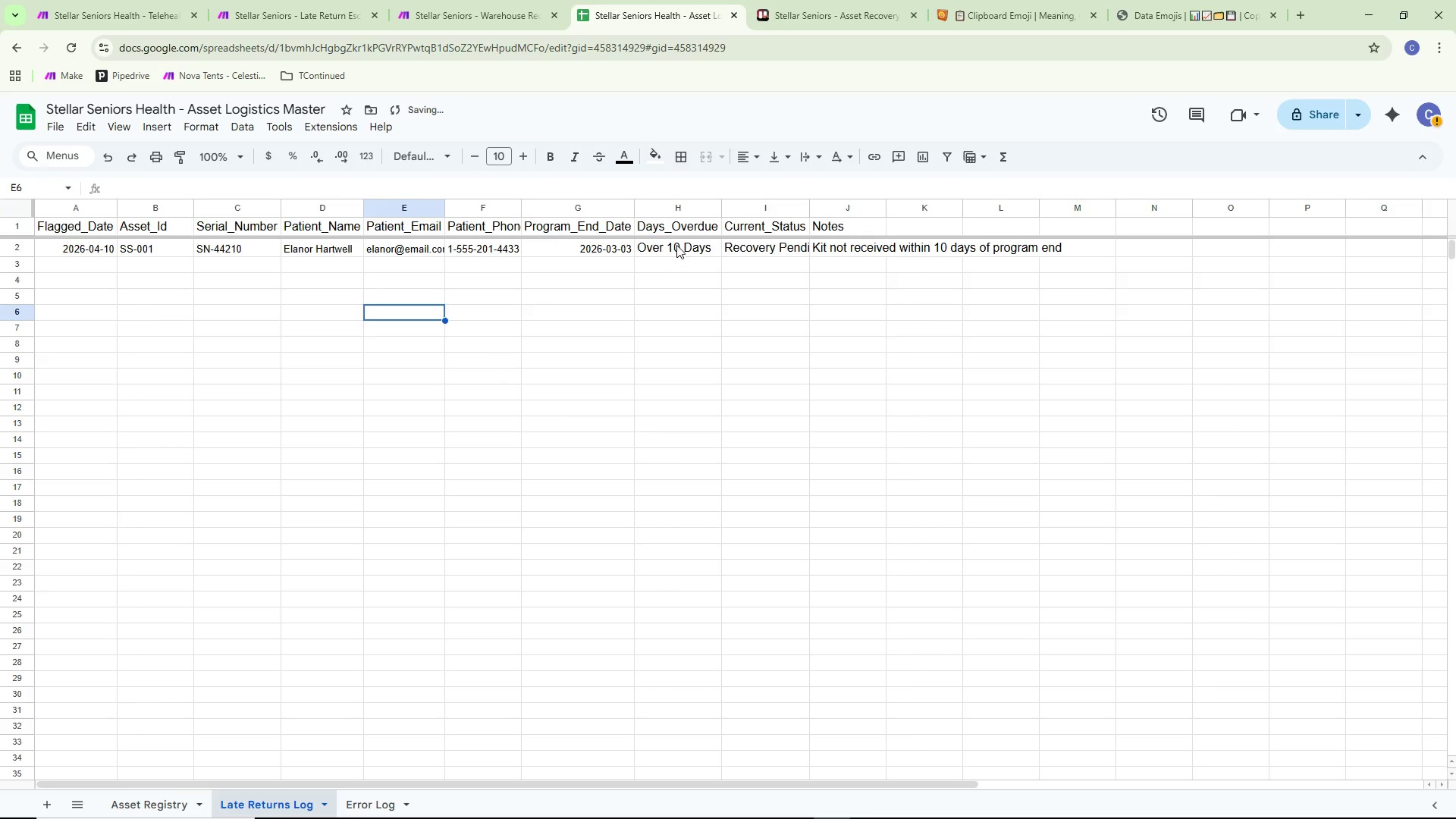 
double_click([676, 243])
 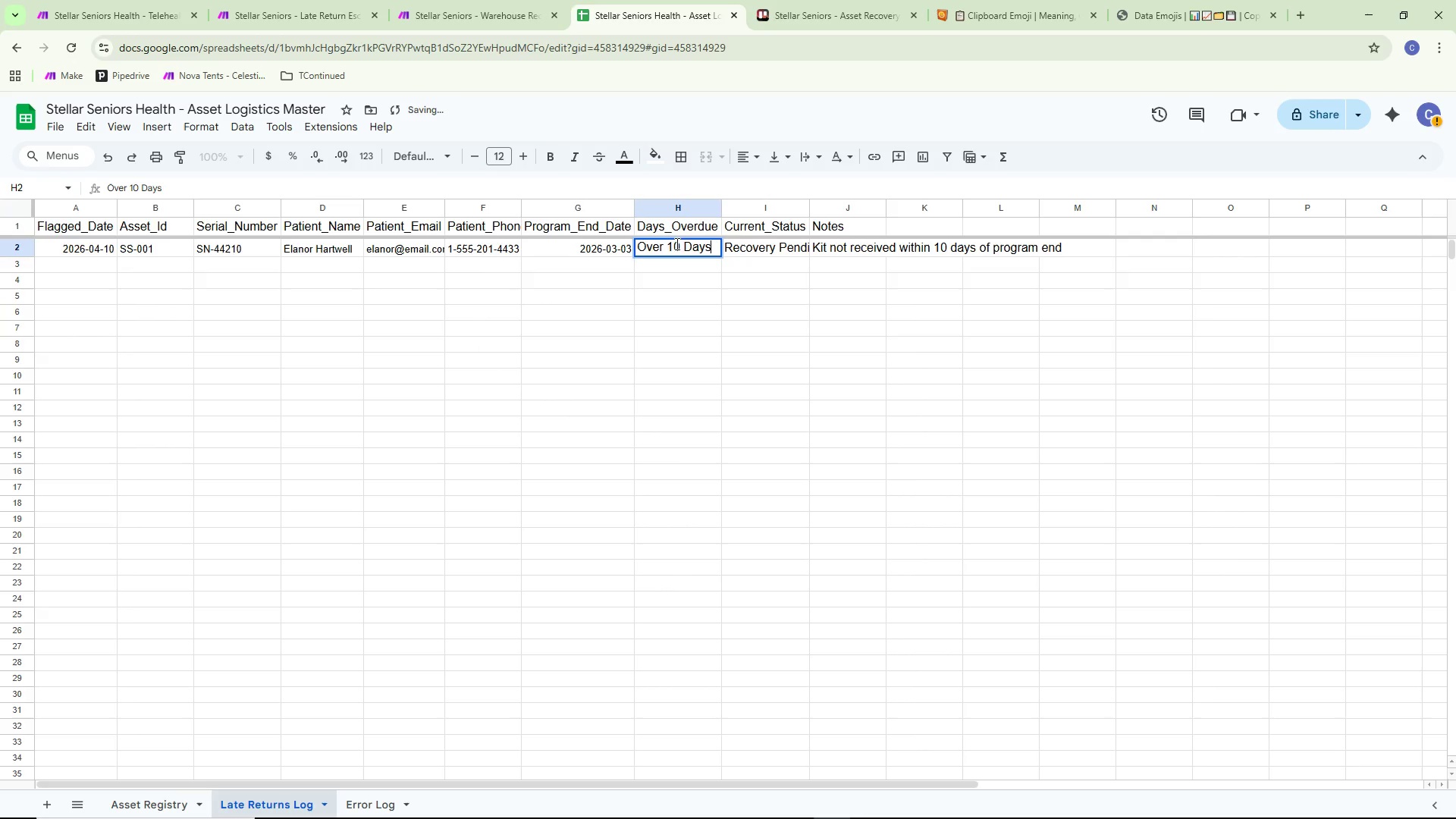 
key(Control+ControlLeft)
 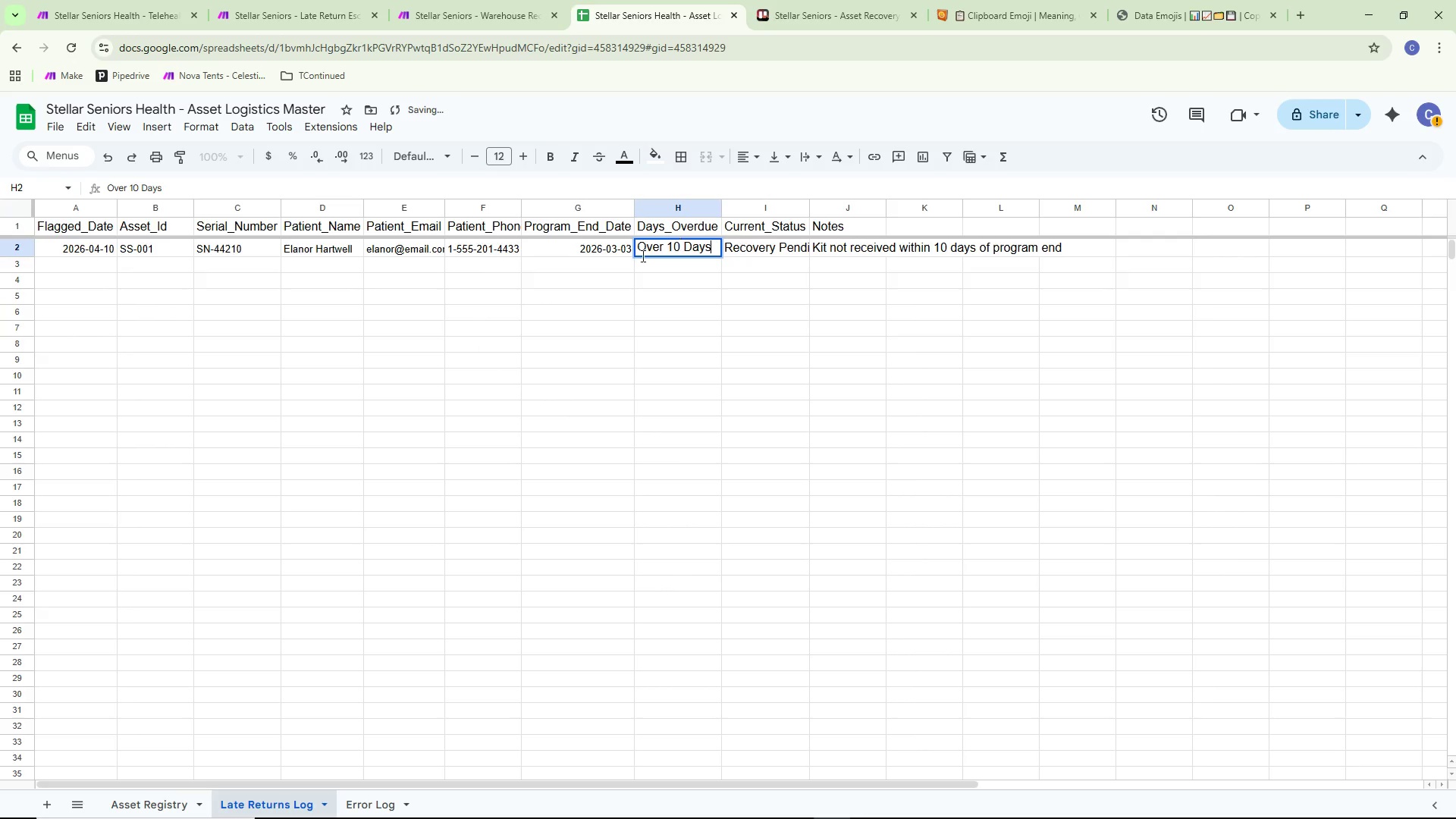 
key(Control+A)
 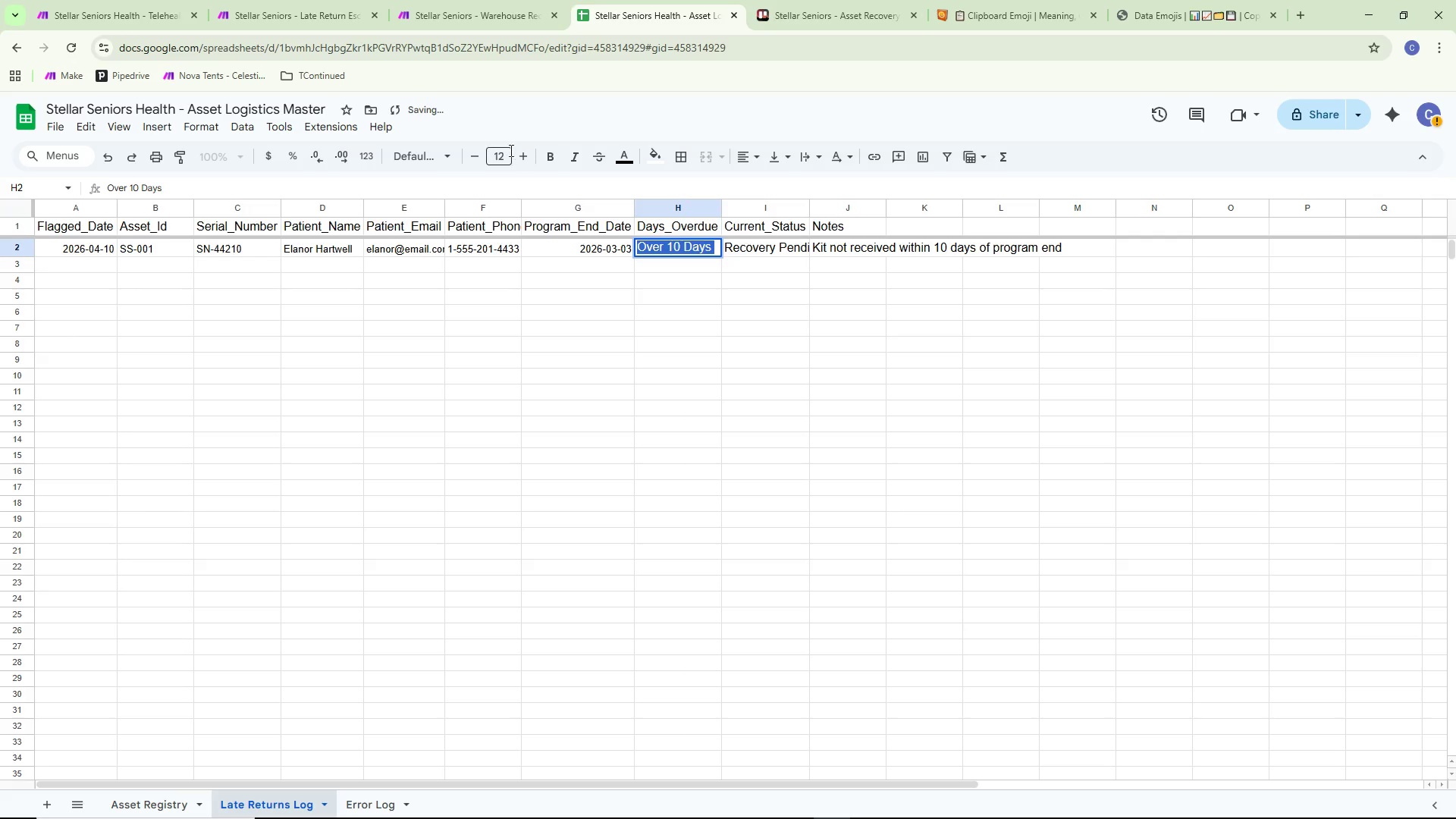 
left_click([504, 152])
 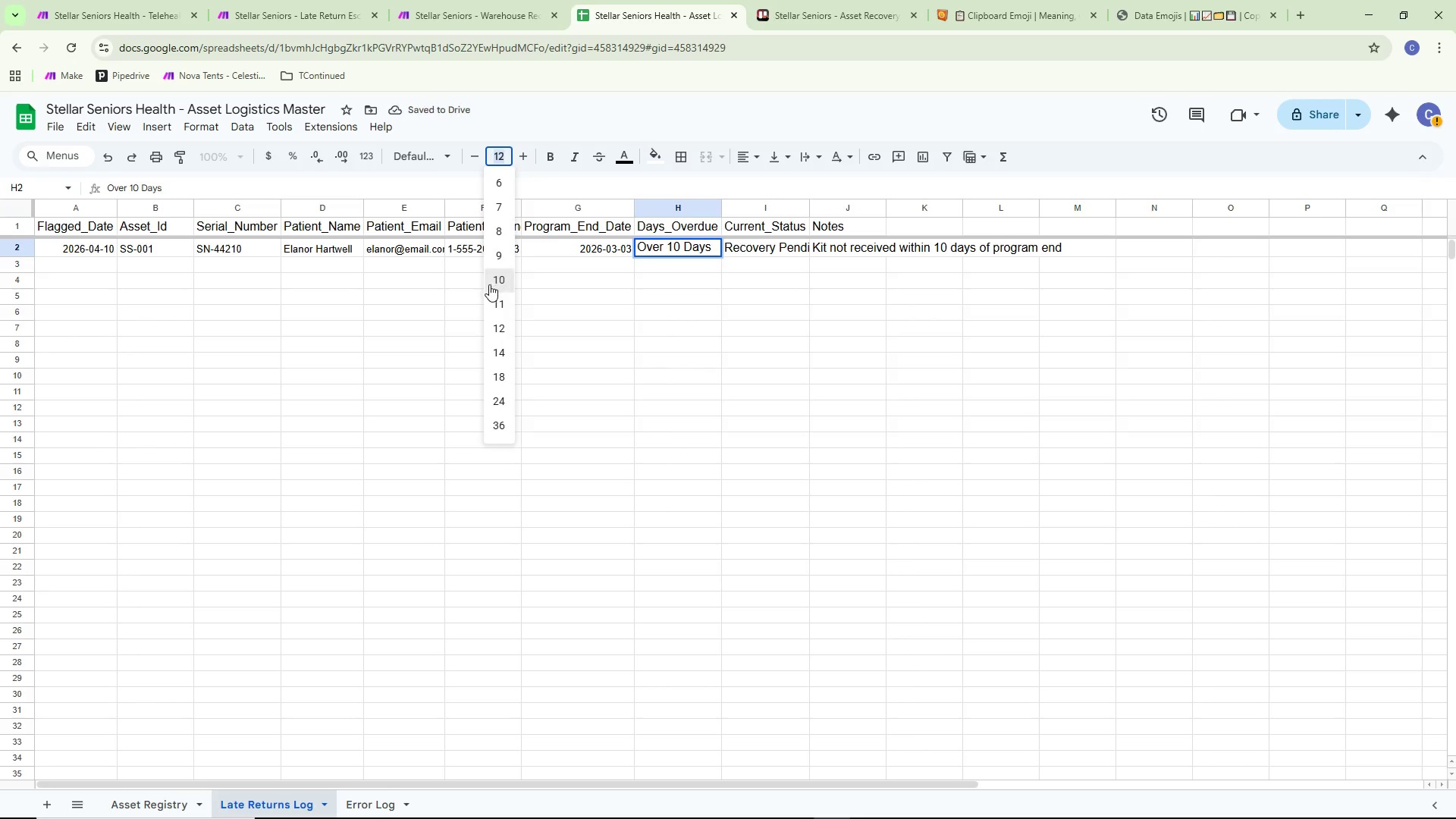 
double_click([664, 311])
 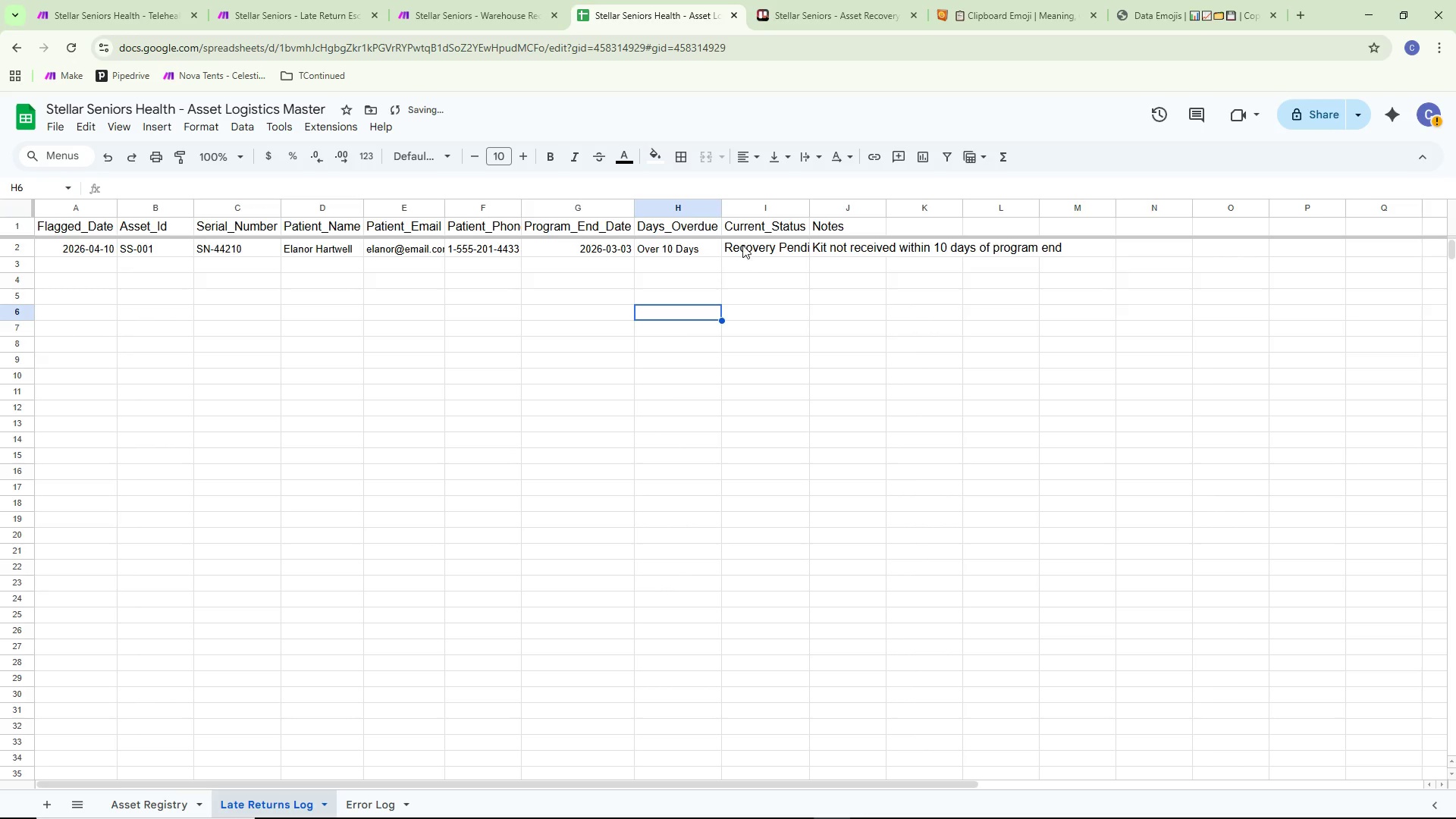 
triple_click([745, 237])
 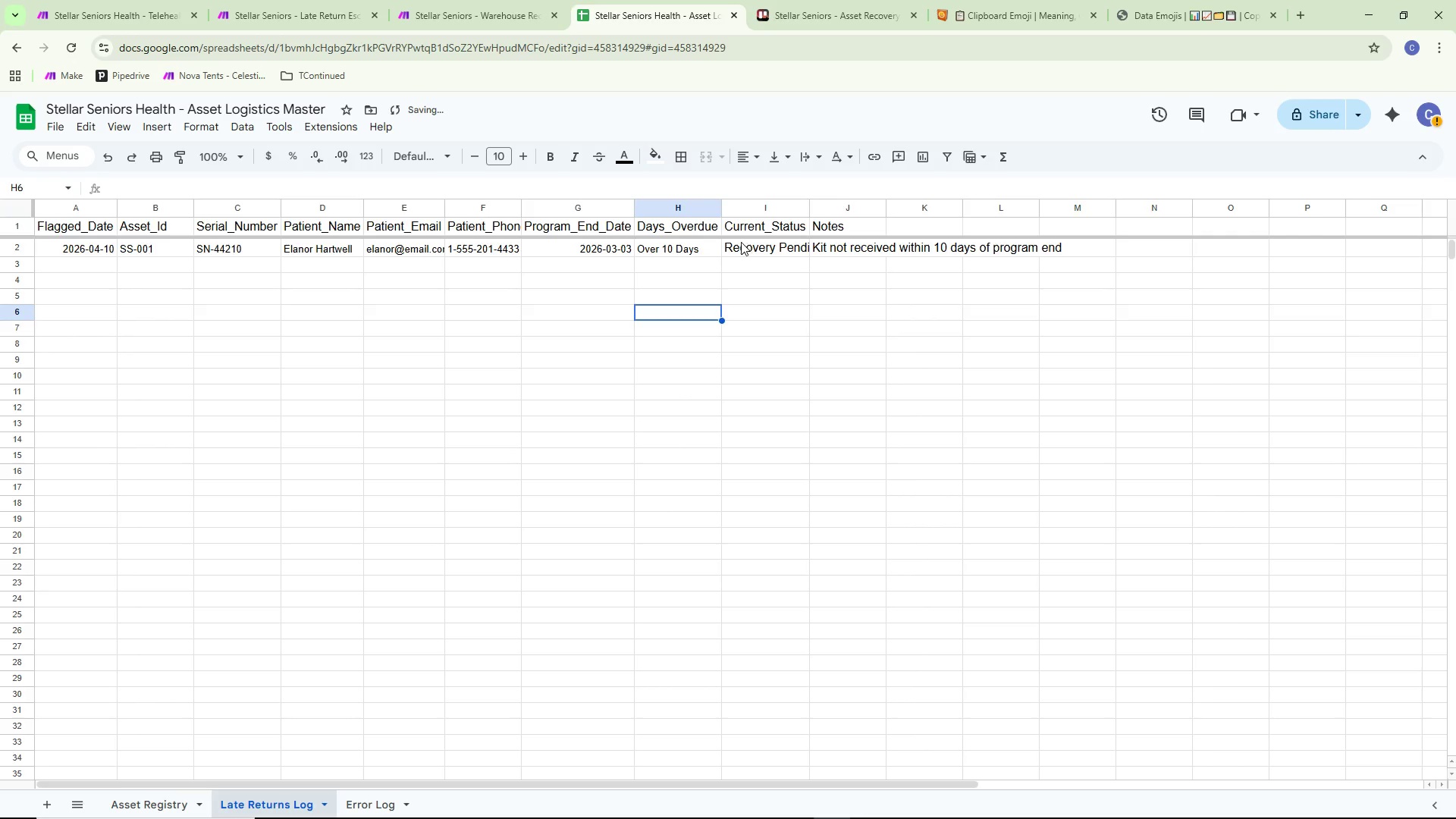 
triple_click([740, 245])
 